 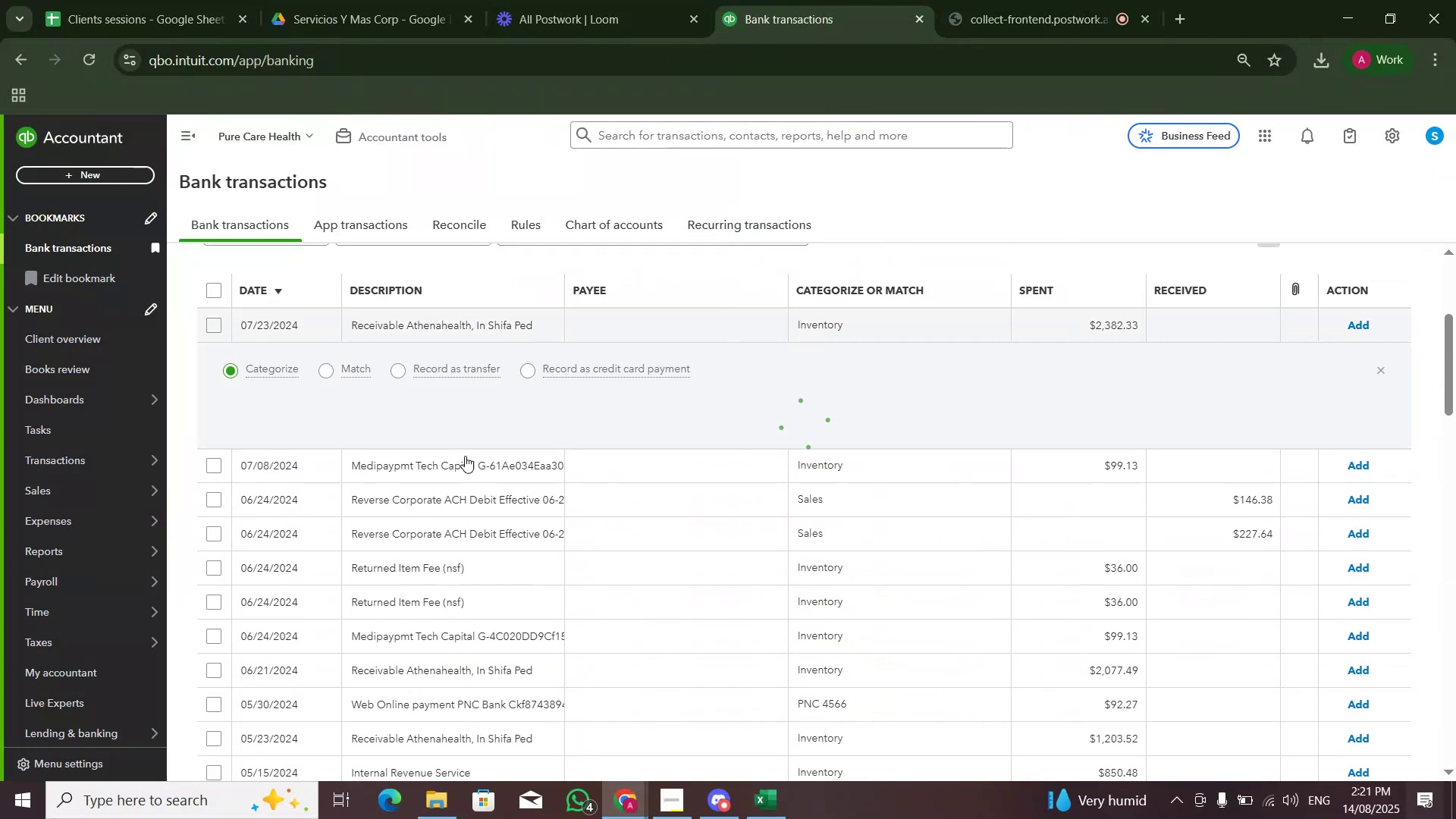 
left_click_drag(start_coordinate=[281, 516], to_coordinate=[400, 516])
 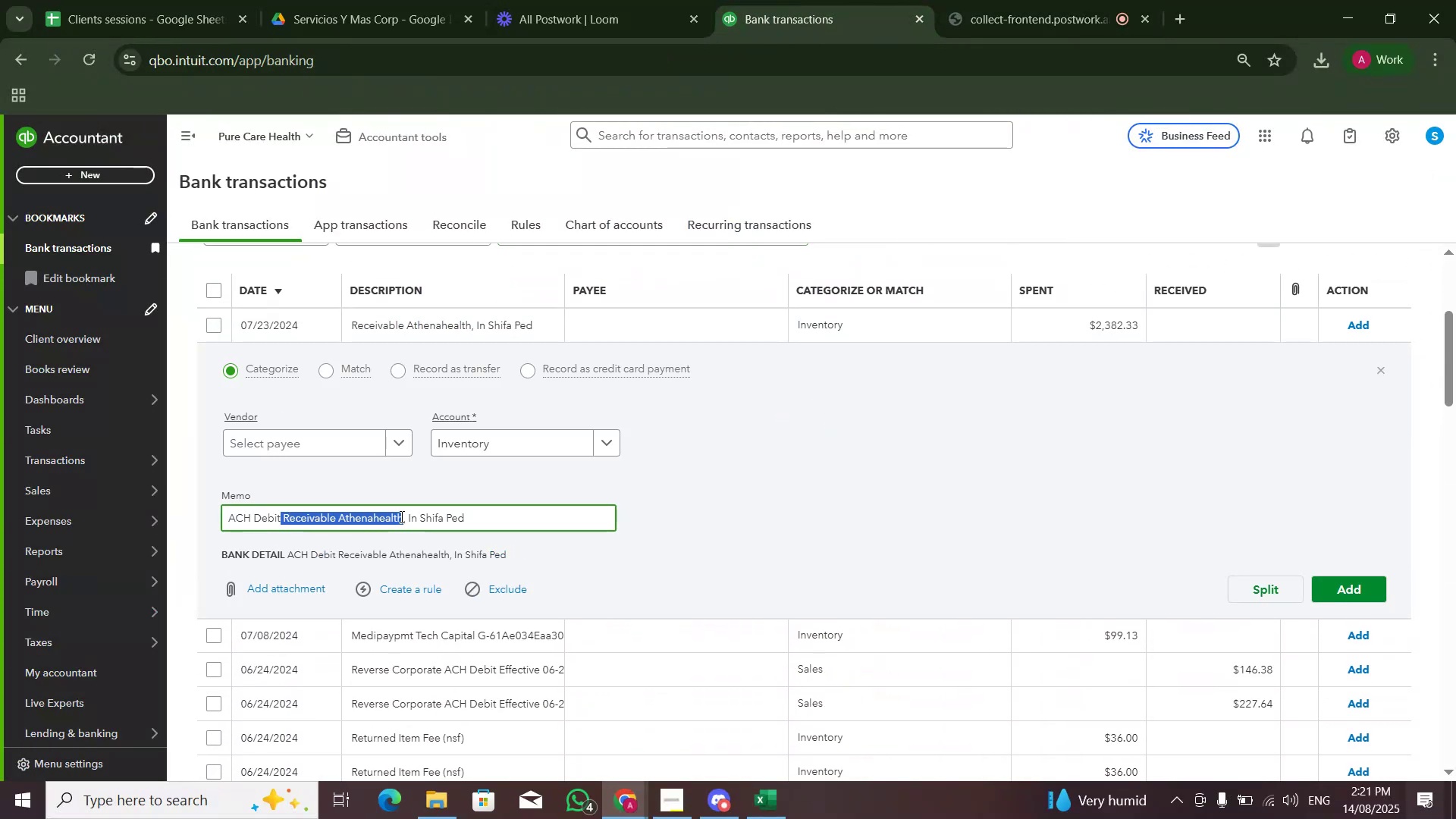 
hold_key(key=ControlLeft, duration=0.59)
 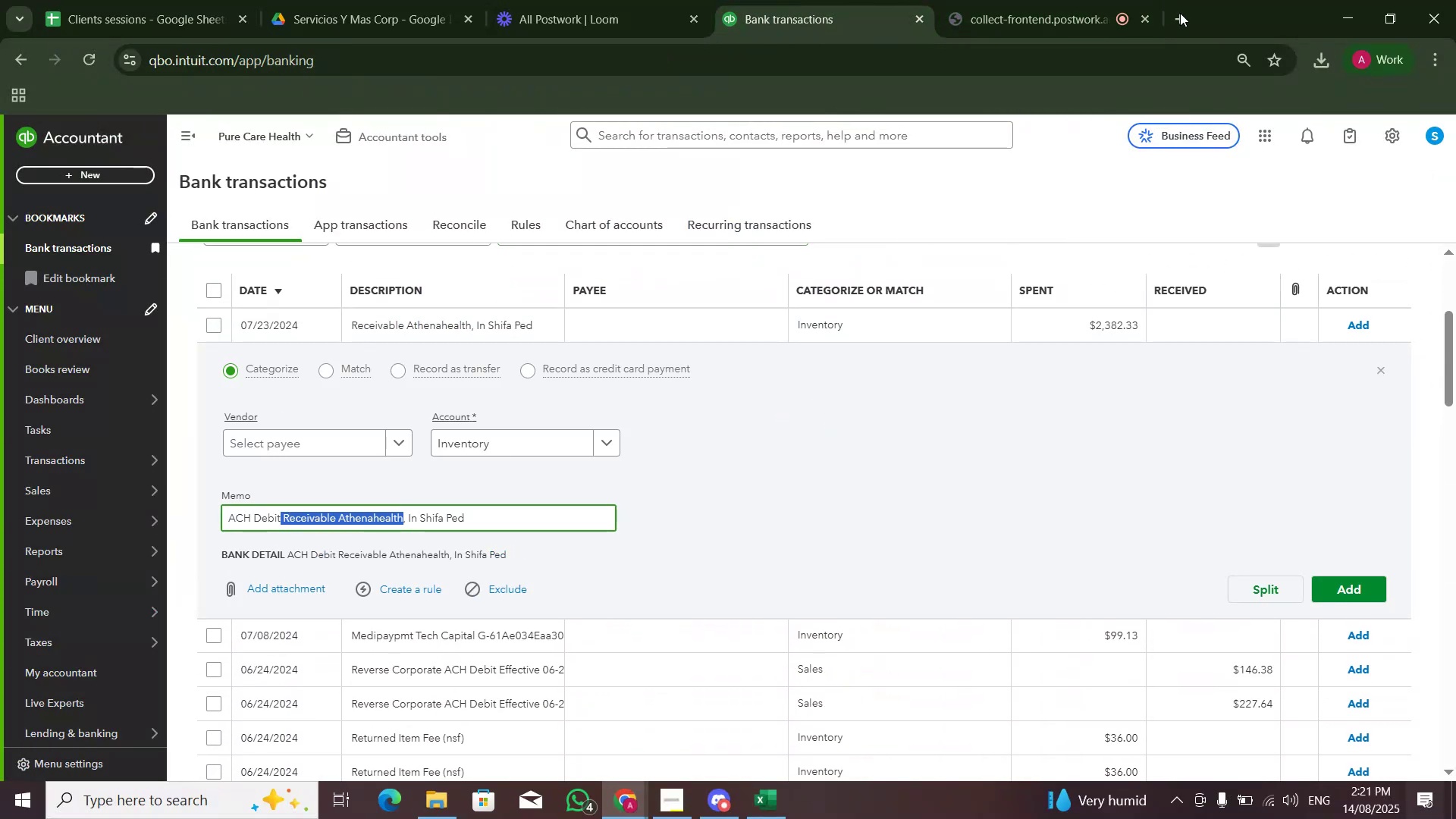 
hold_key(key=C, duration=0.38)
 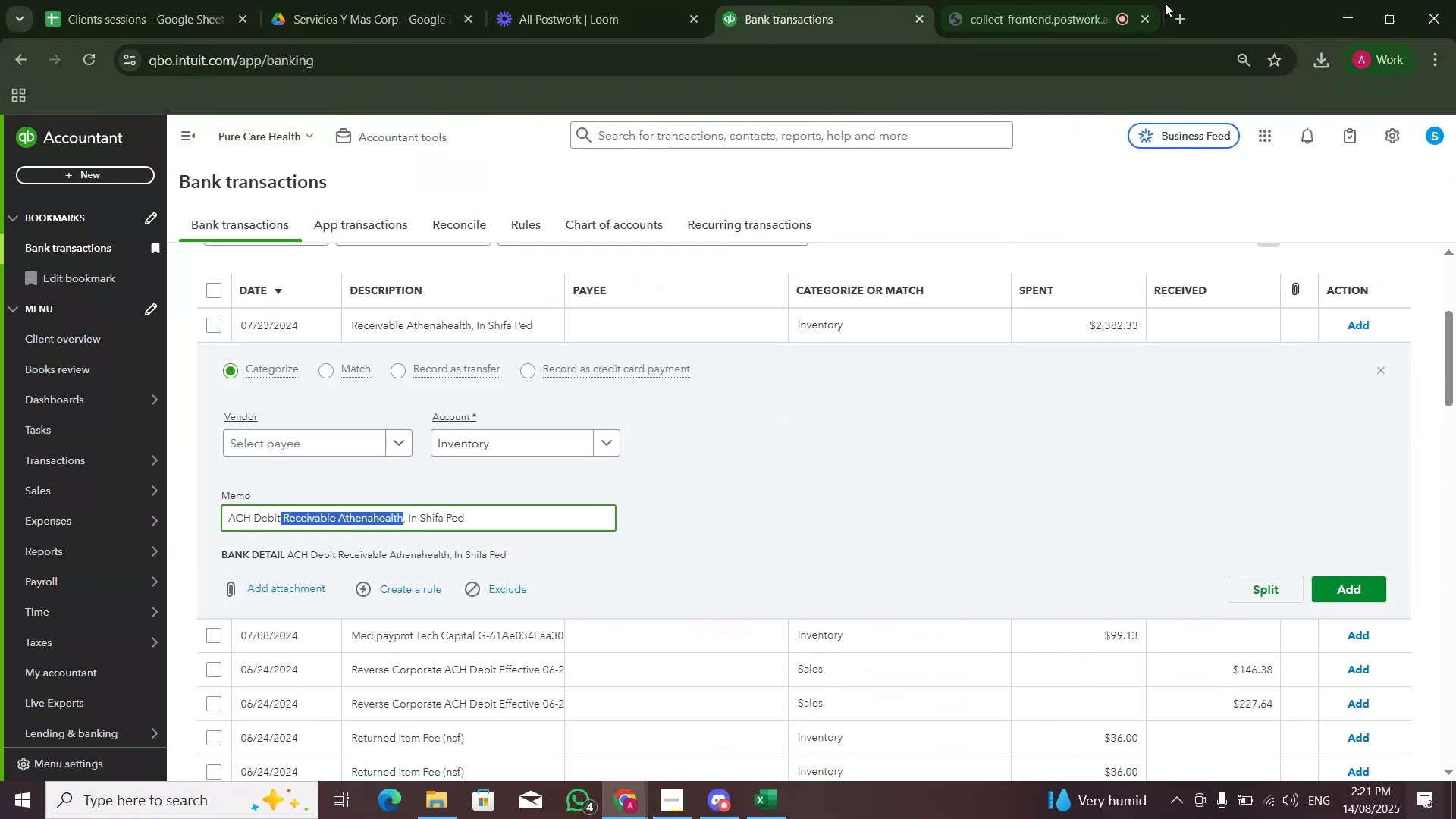 
left_click([1181, 15])
 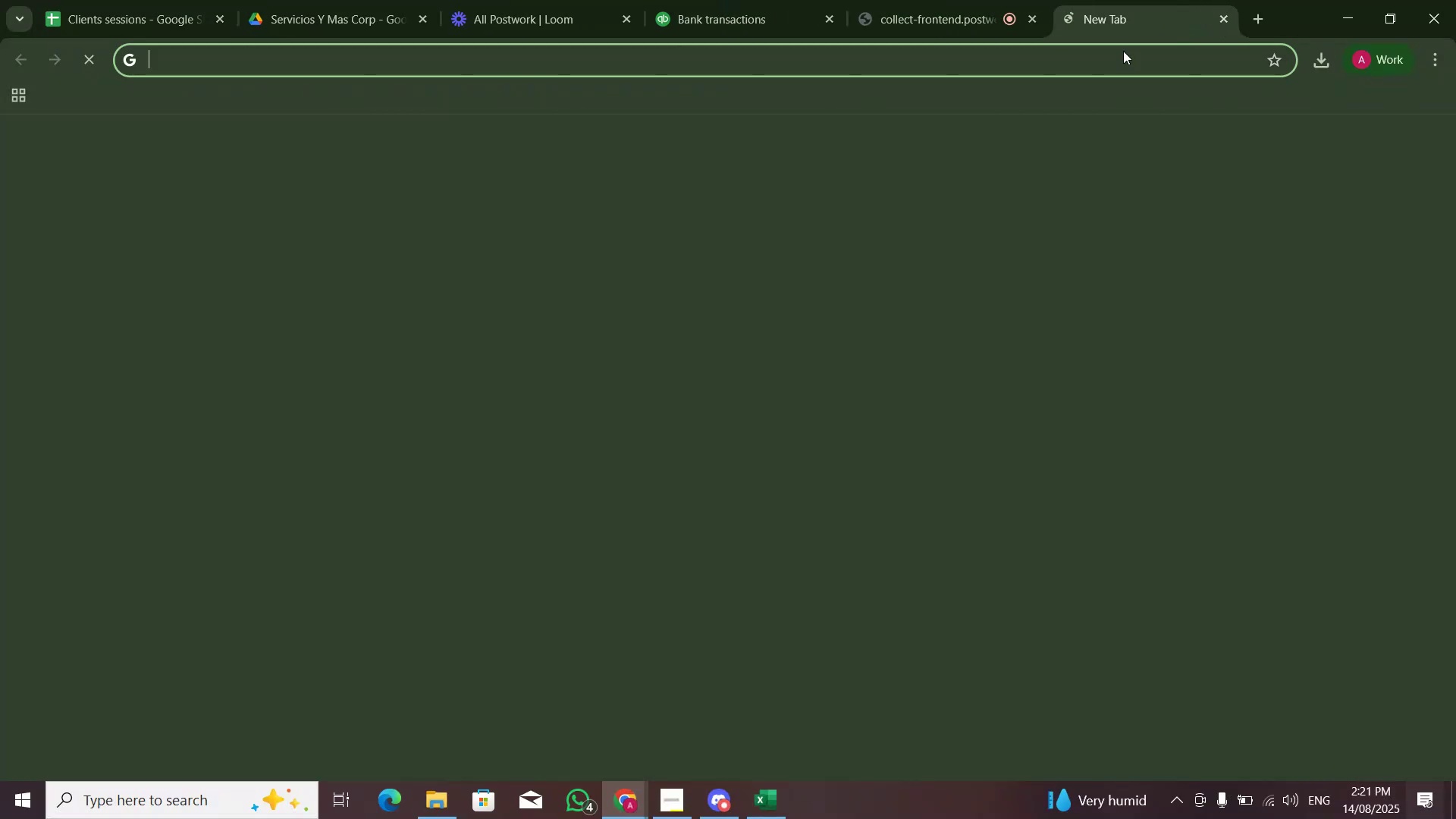 
key(Control+ControlLeft)
 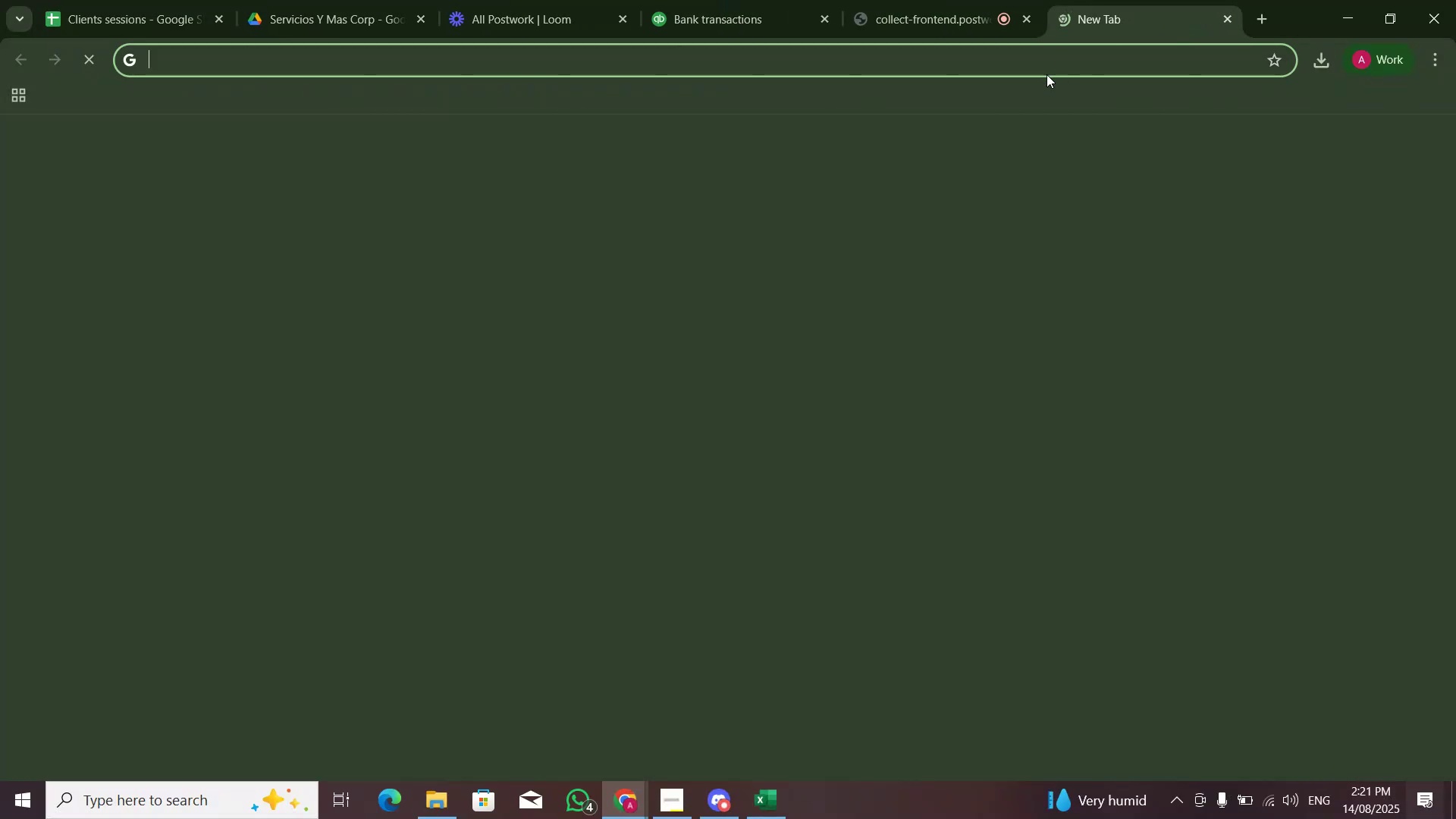 
key(Control+V)
 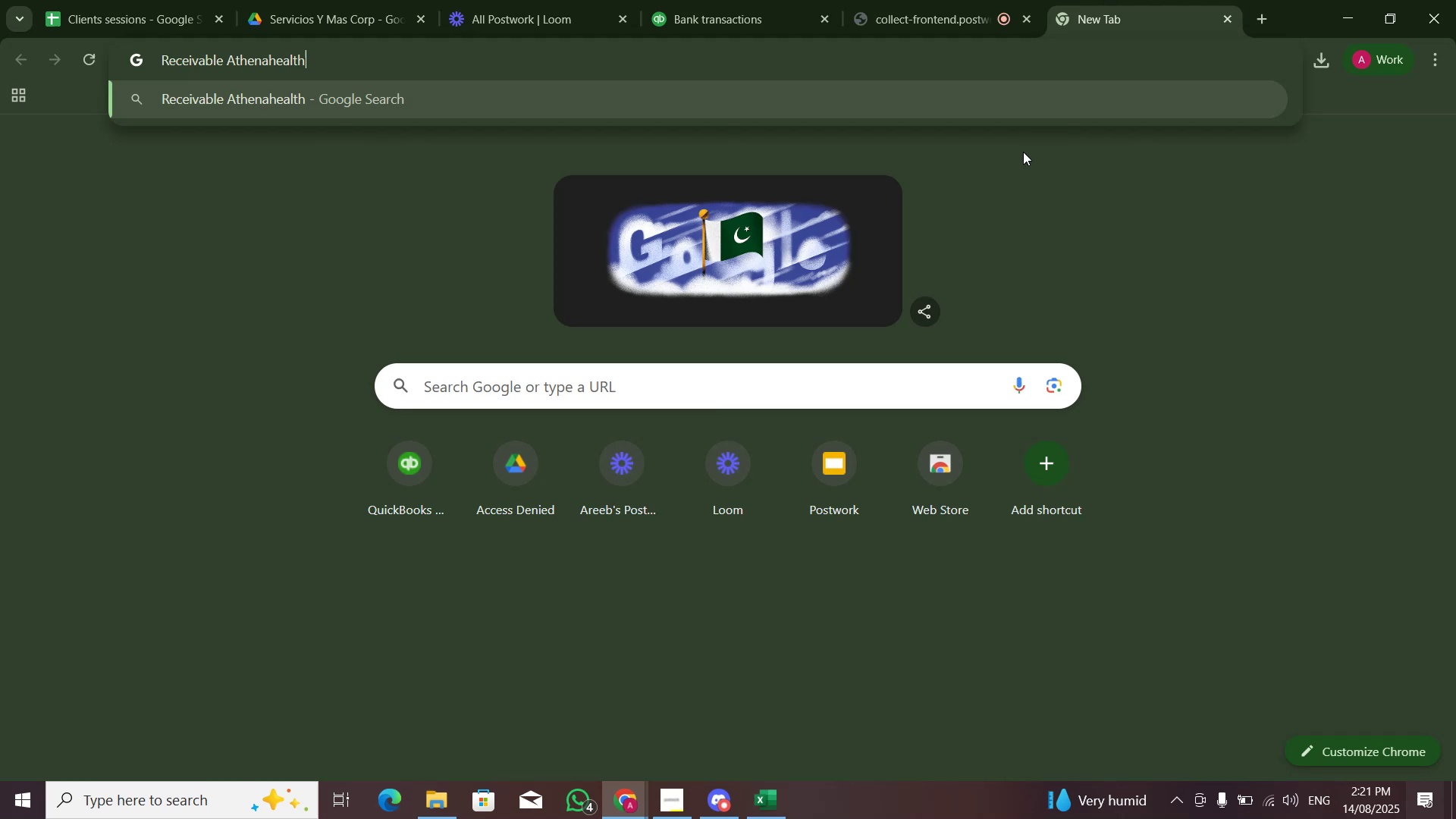 
key(NumpadEnter)
 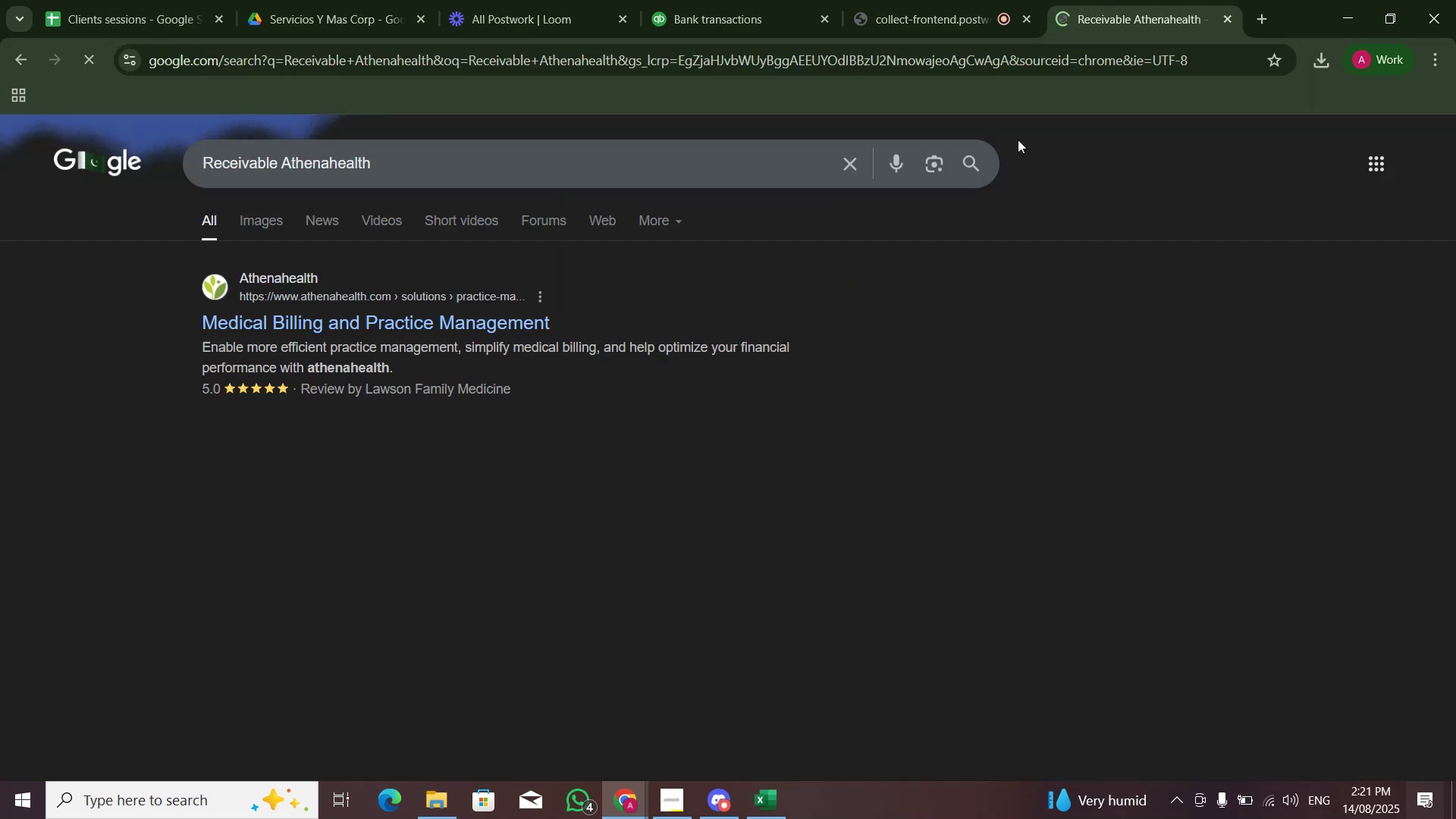 
left_click_drag(start_coordinate=[954, 15], to_coordinate=[648, 19])
 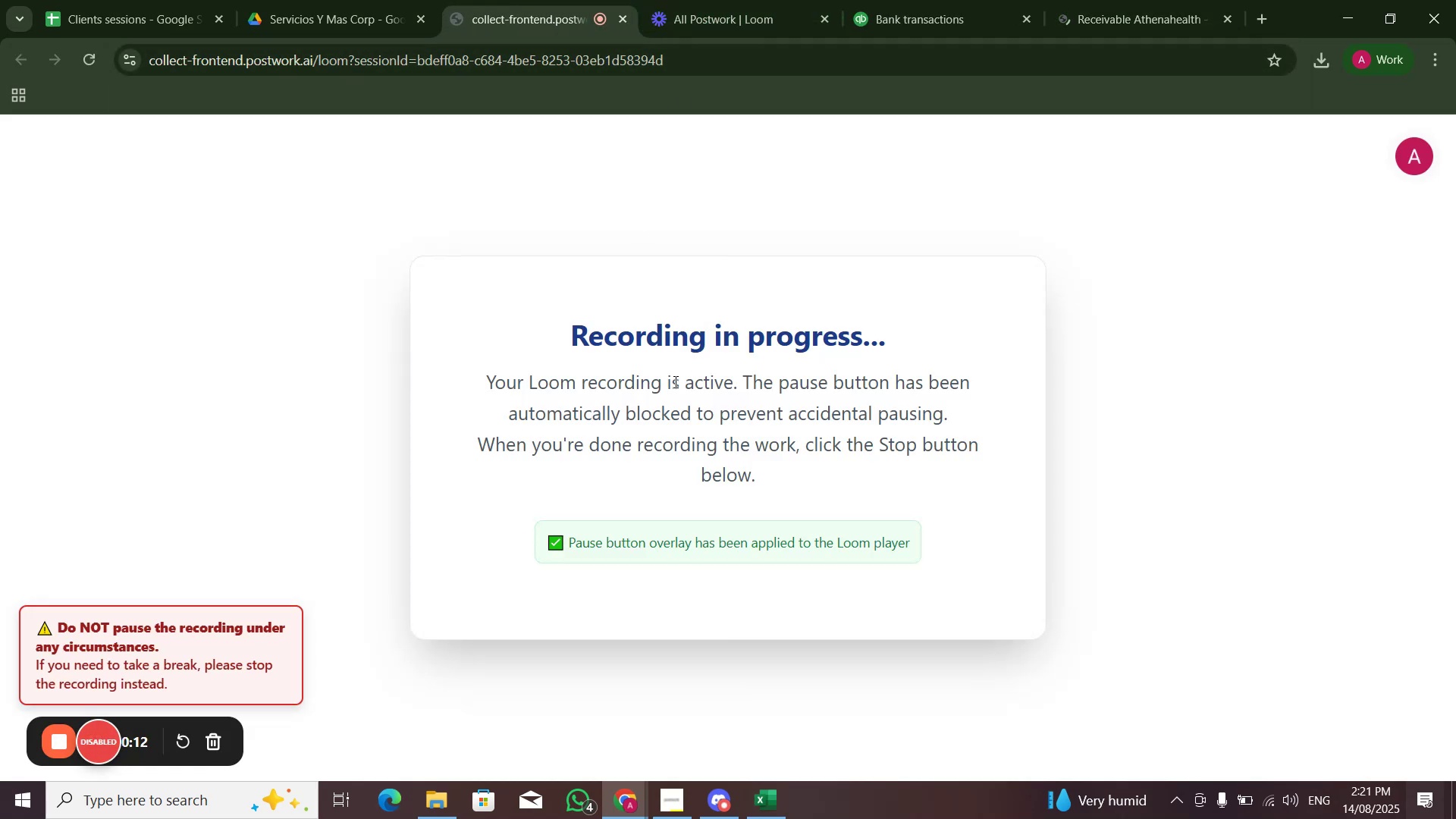 
left_click([1163, 0])
 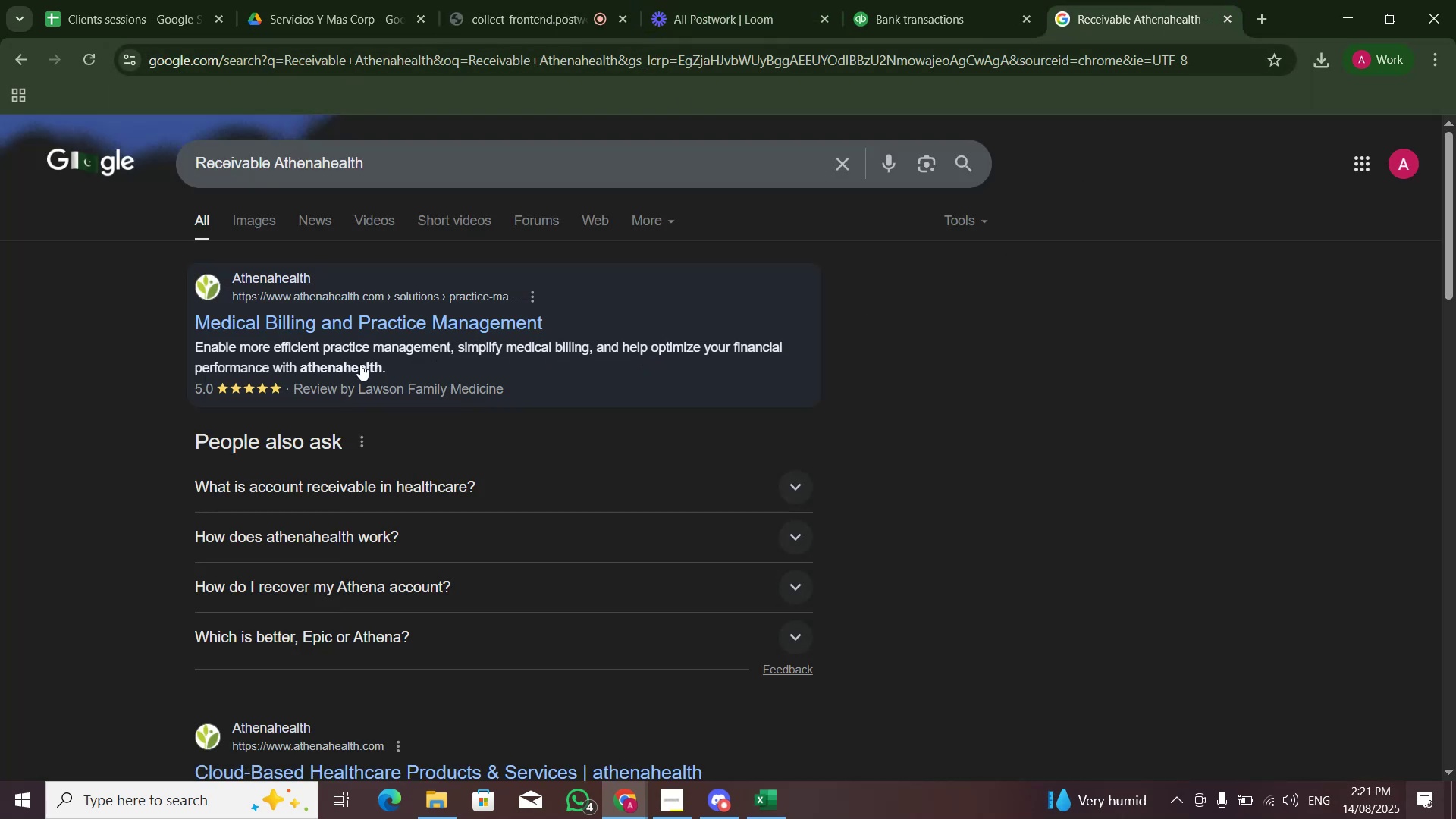 
wait(6.98)
 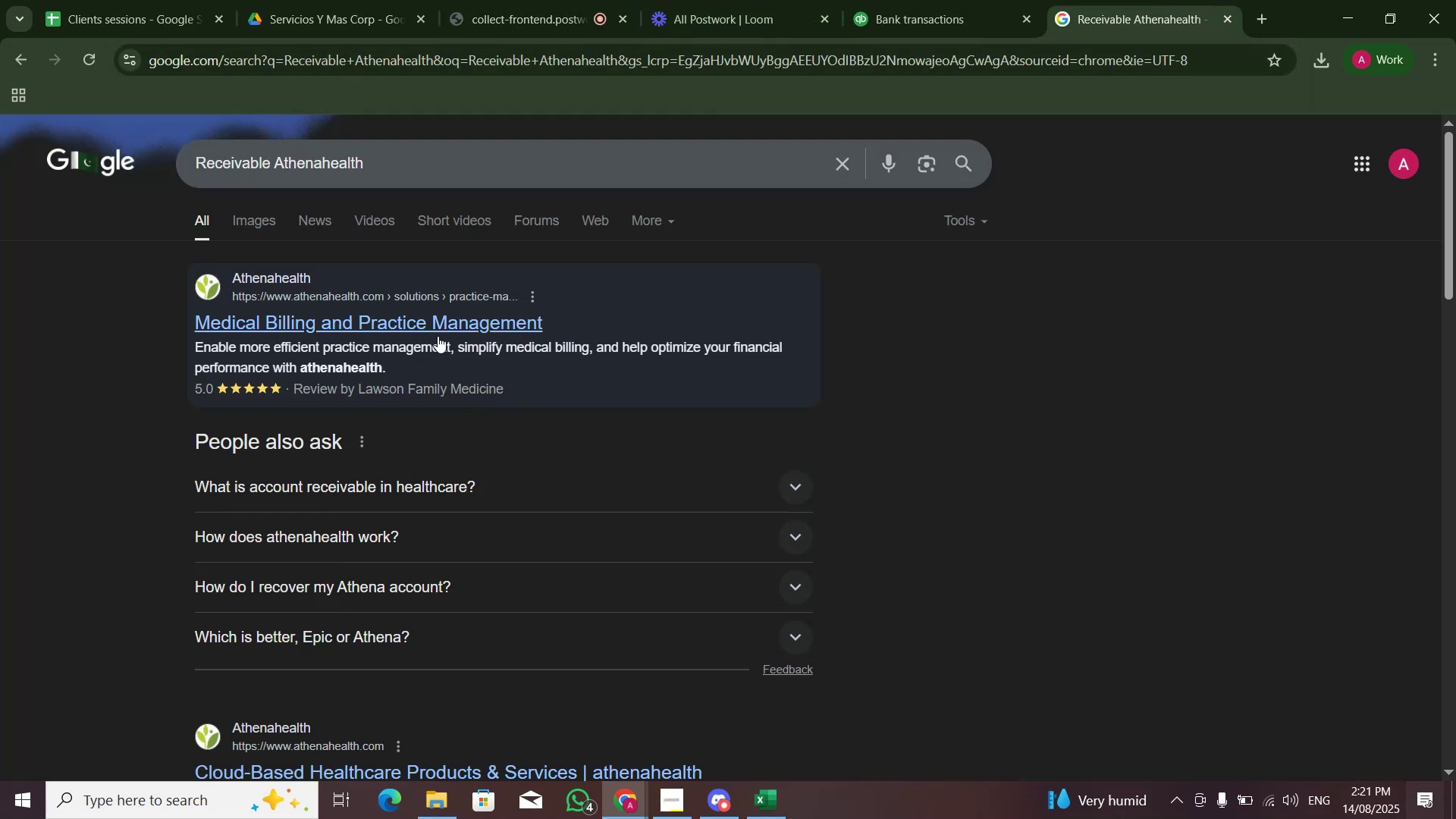 
left_click([938, 0])
 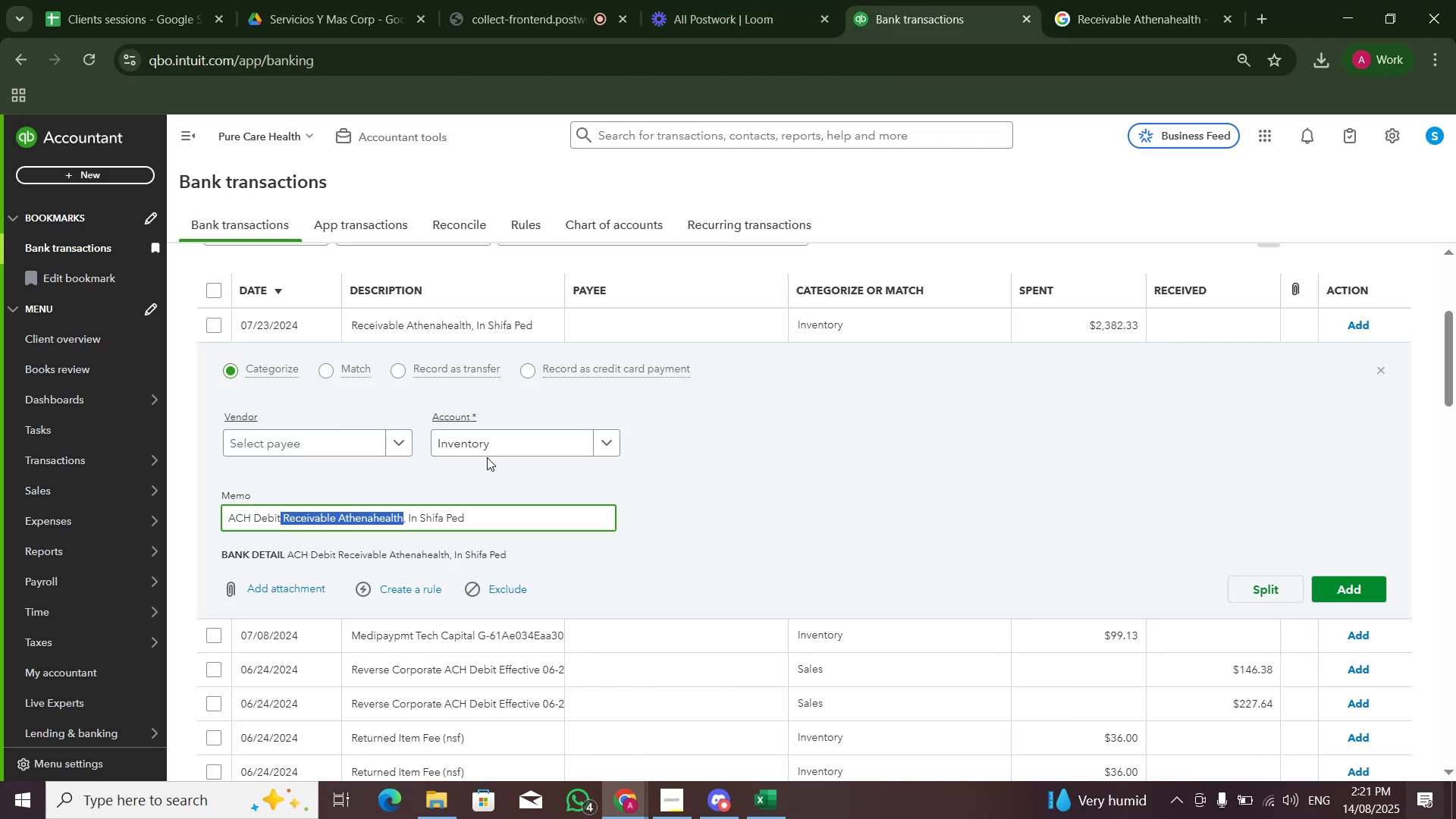 
left_click([487, 447])
 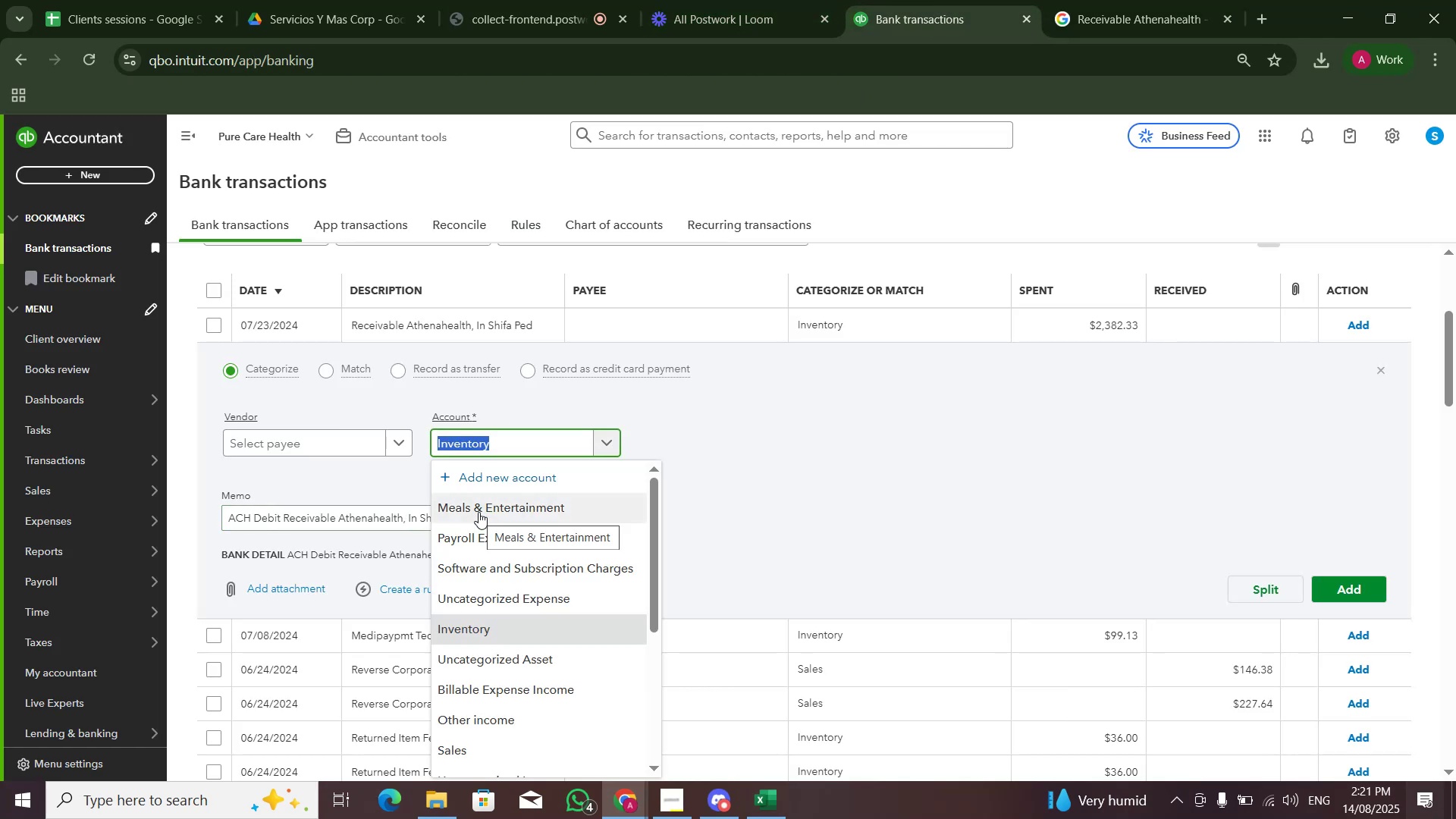 
hold_key(key=ShiftLeft, duration=1.51)
 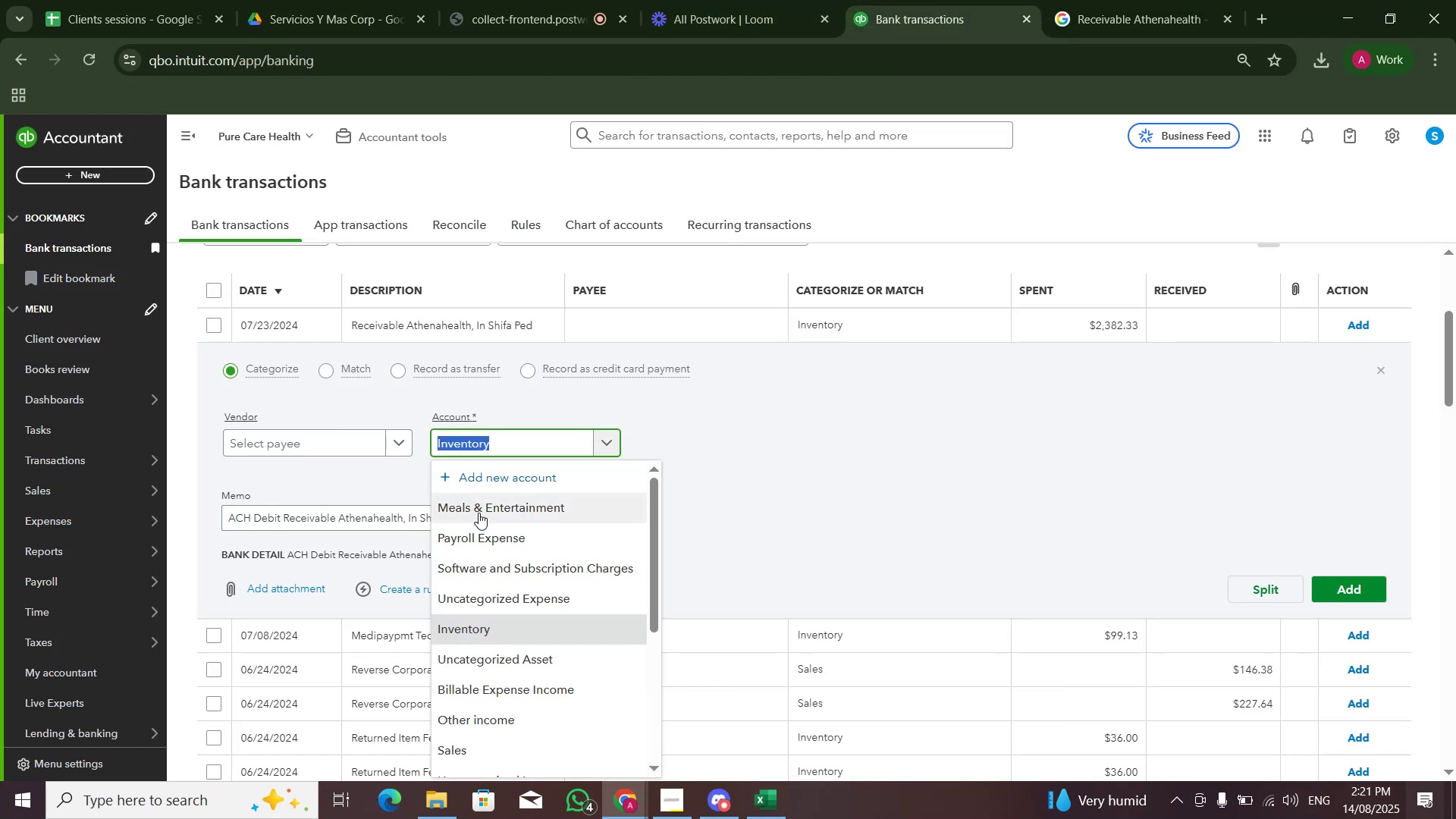 
type(Softwa)
 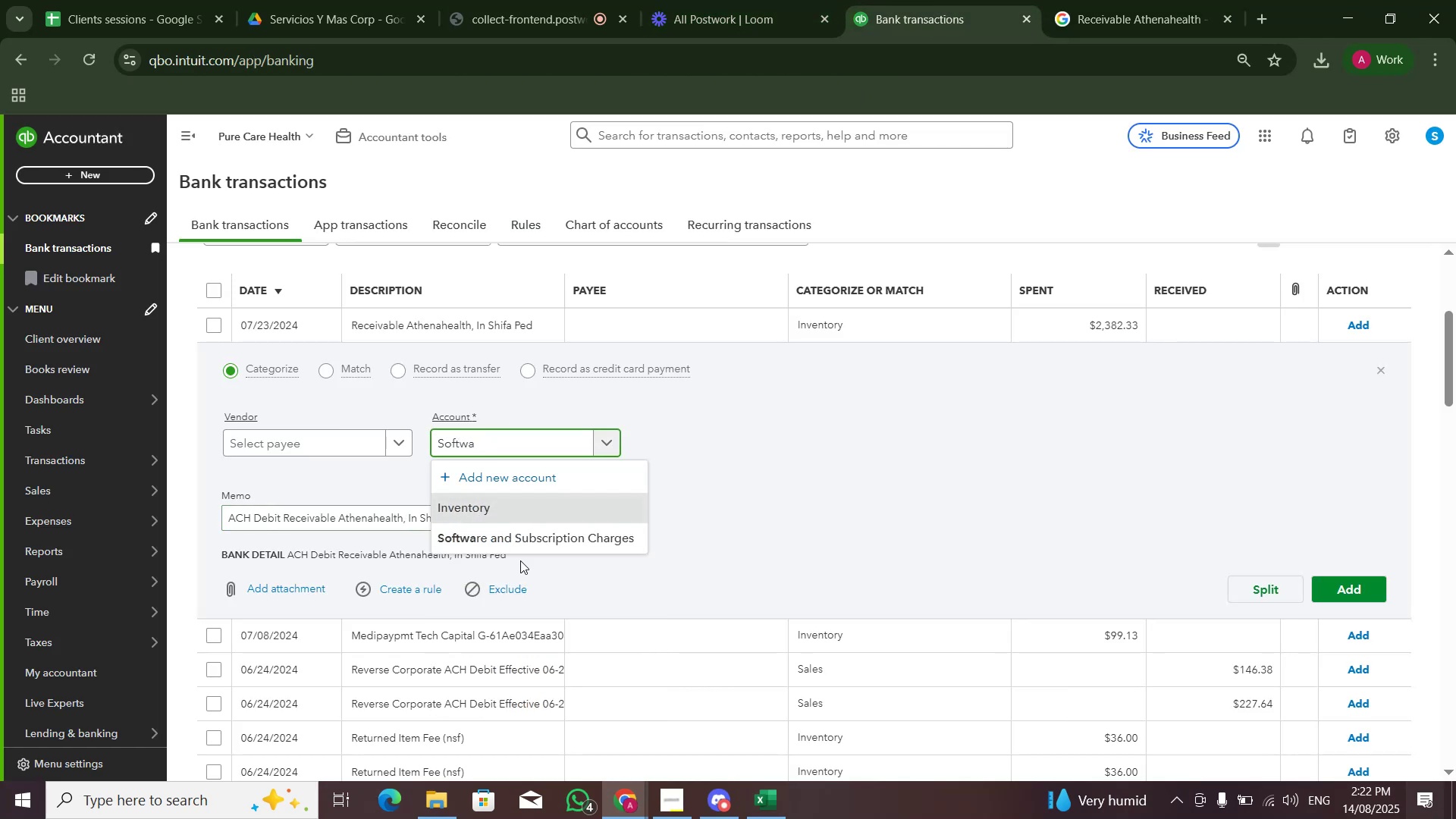 
left_click([538, 543])
 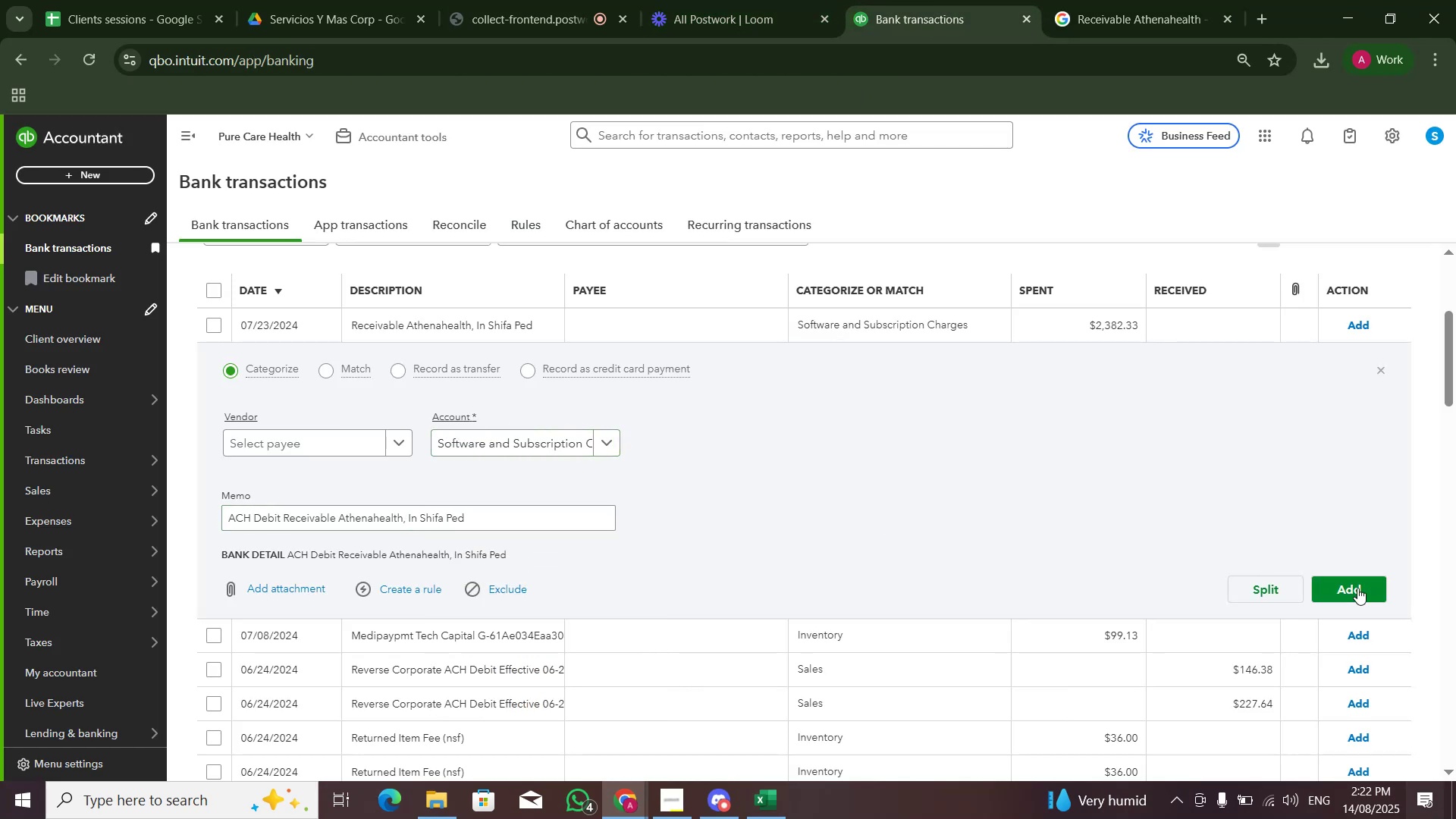 
left_click([1361, 589])
 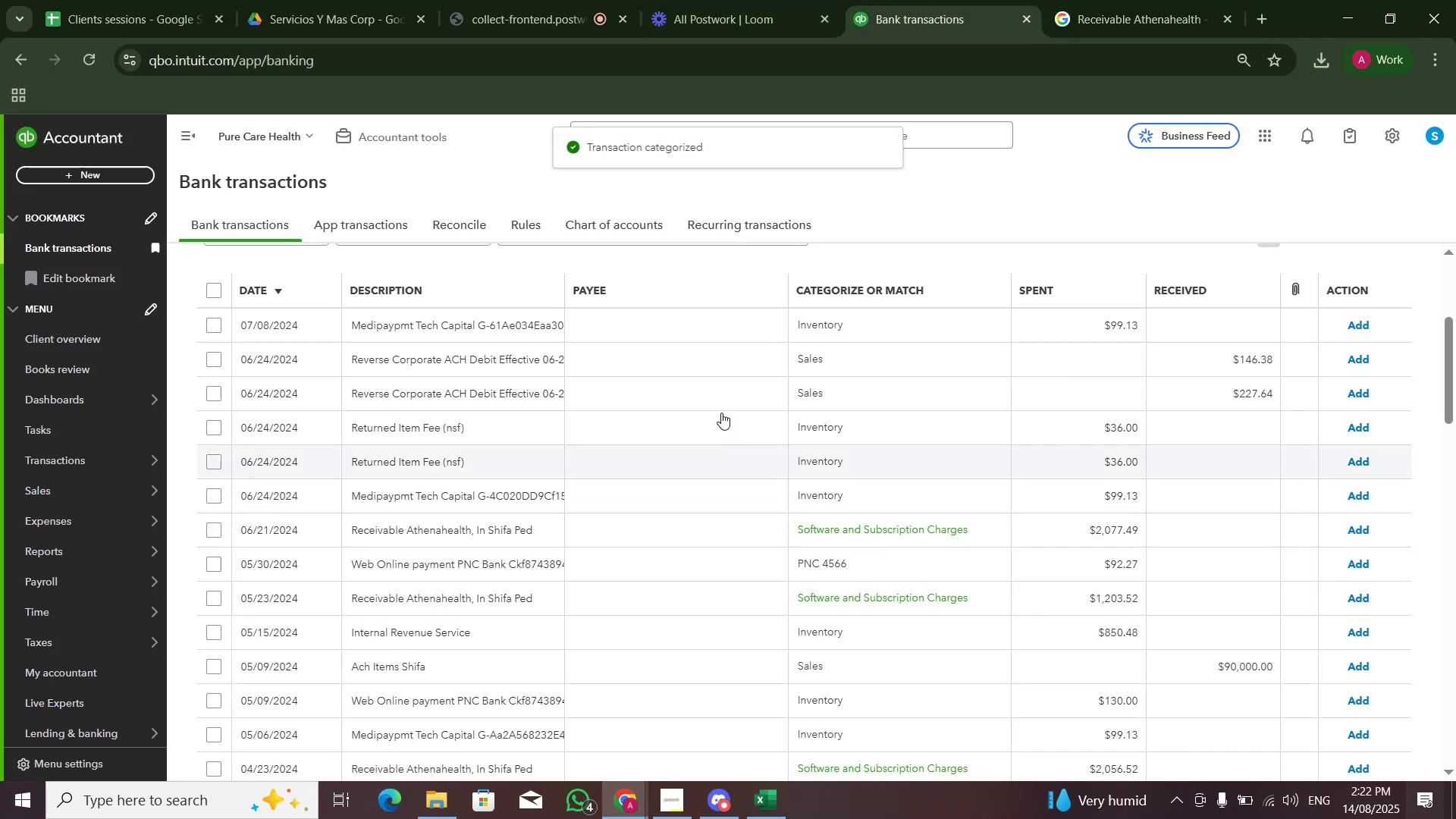 
left_click([517, 338])
 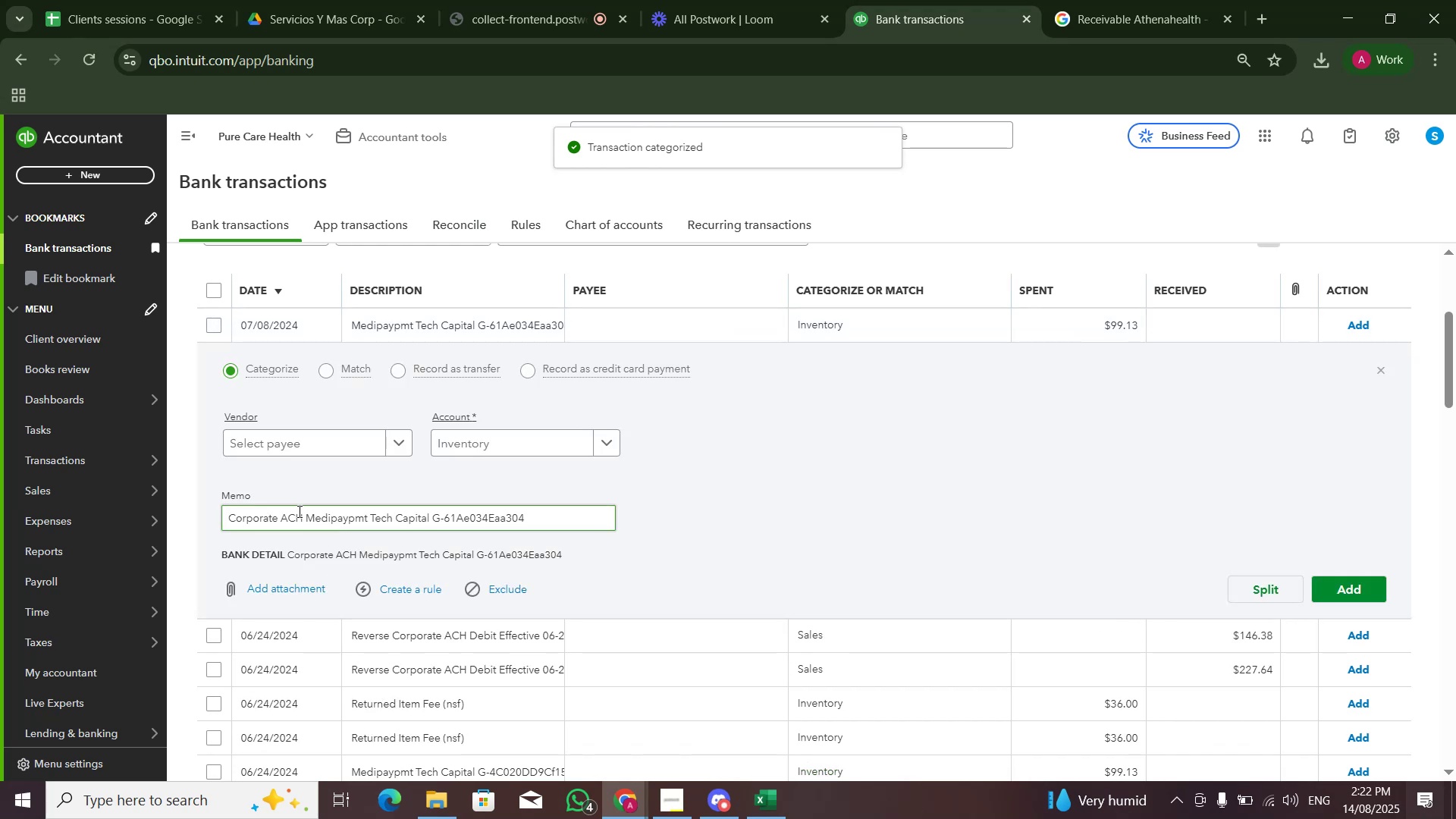 
left_click_drag(start_coordinate=[305, 514], to_coordinate=[395, 521])
 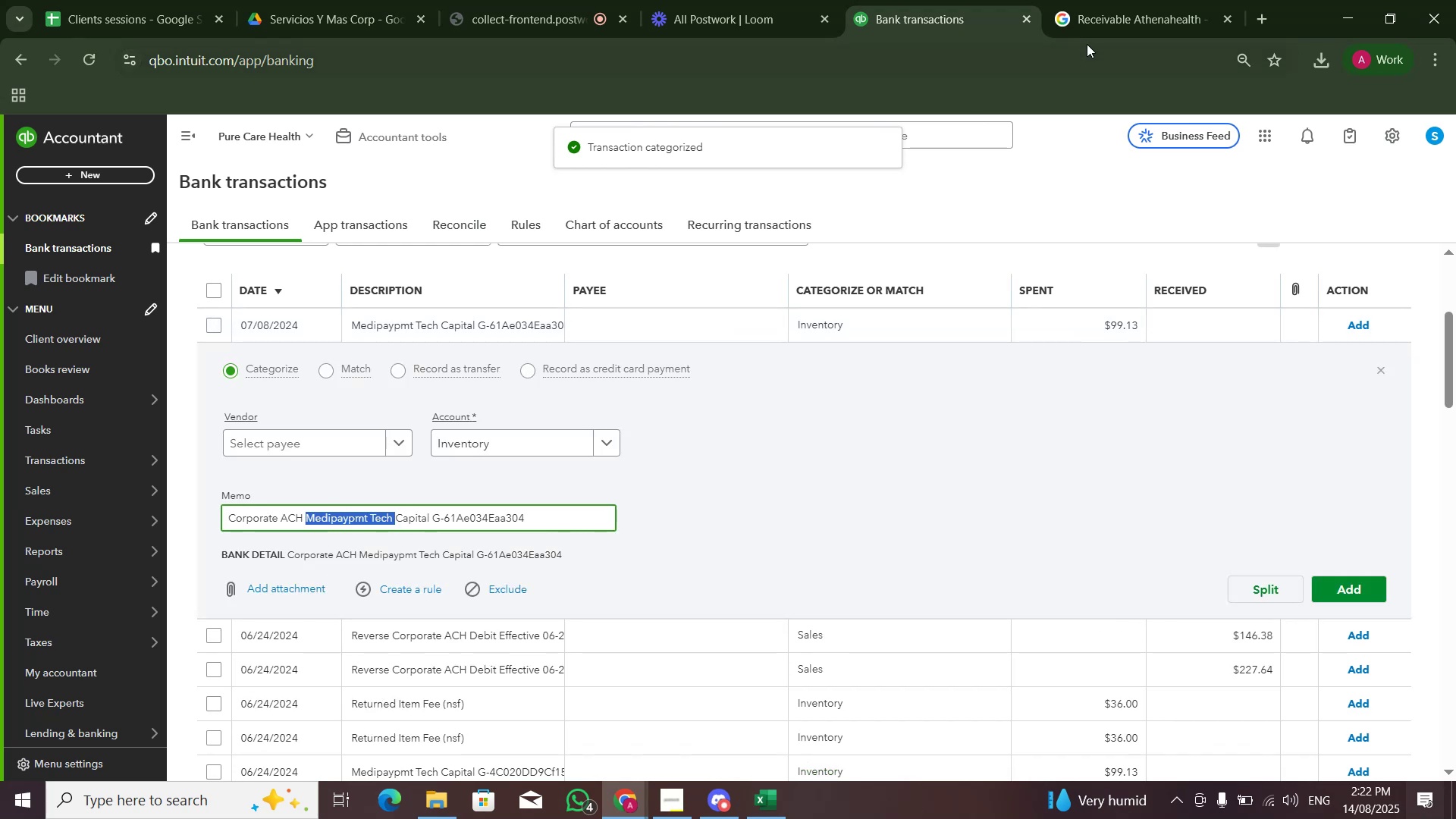 
key(Control+C)
 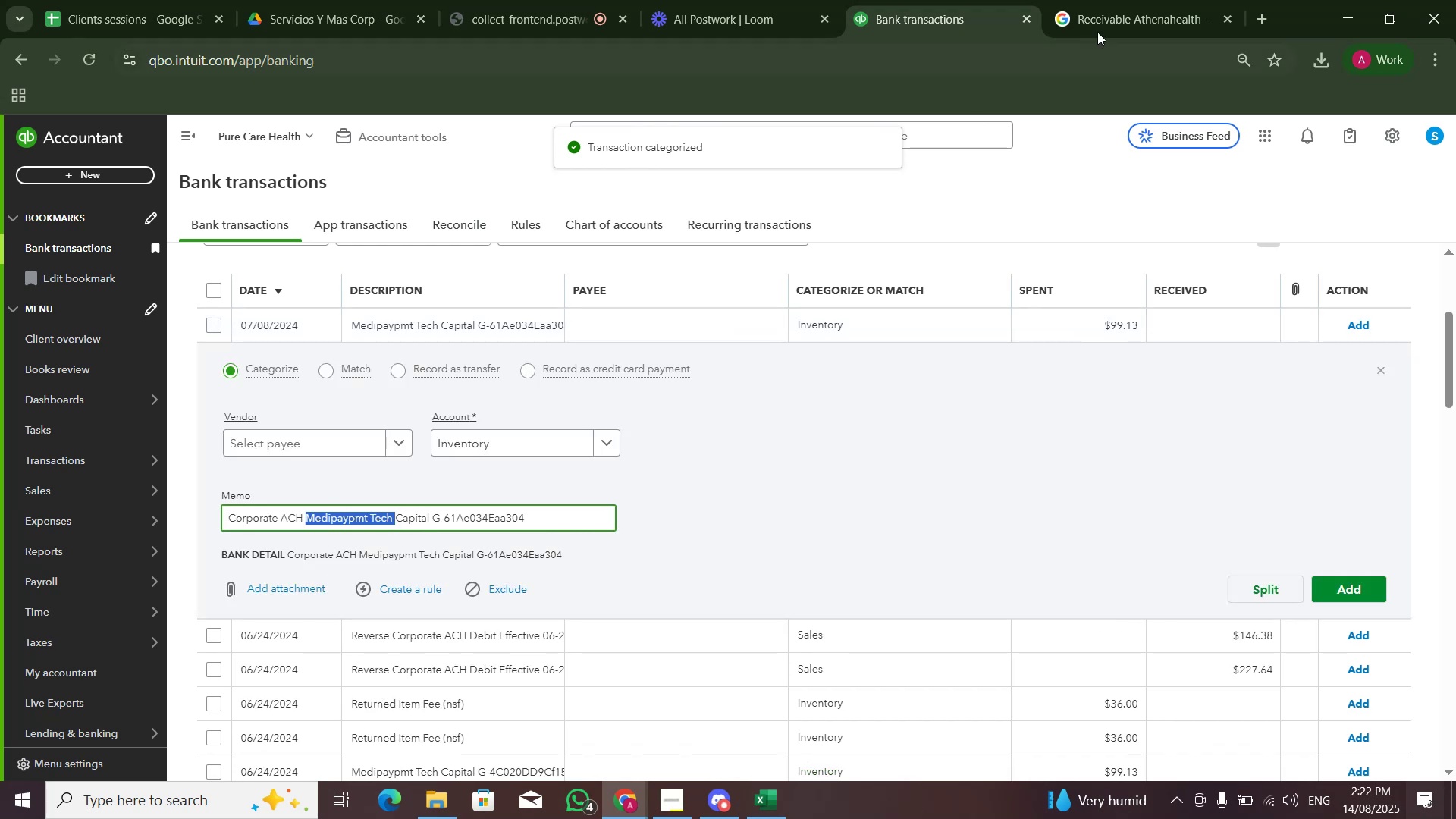 
left_click([1123, 2])
 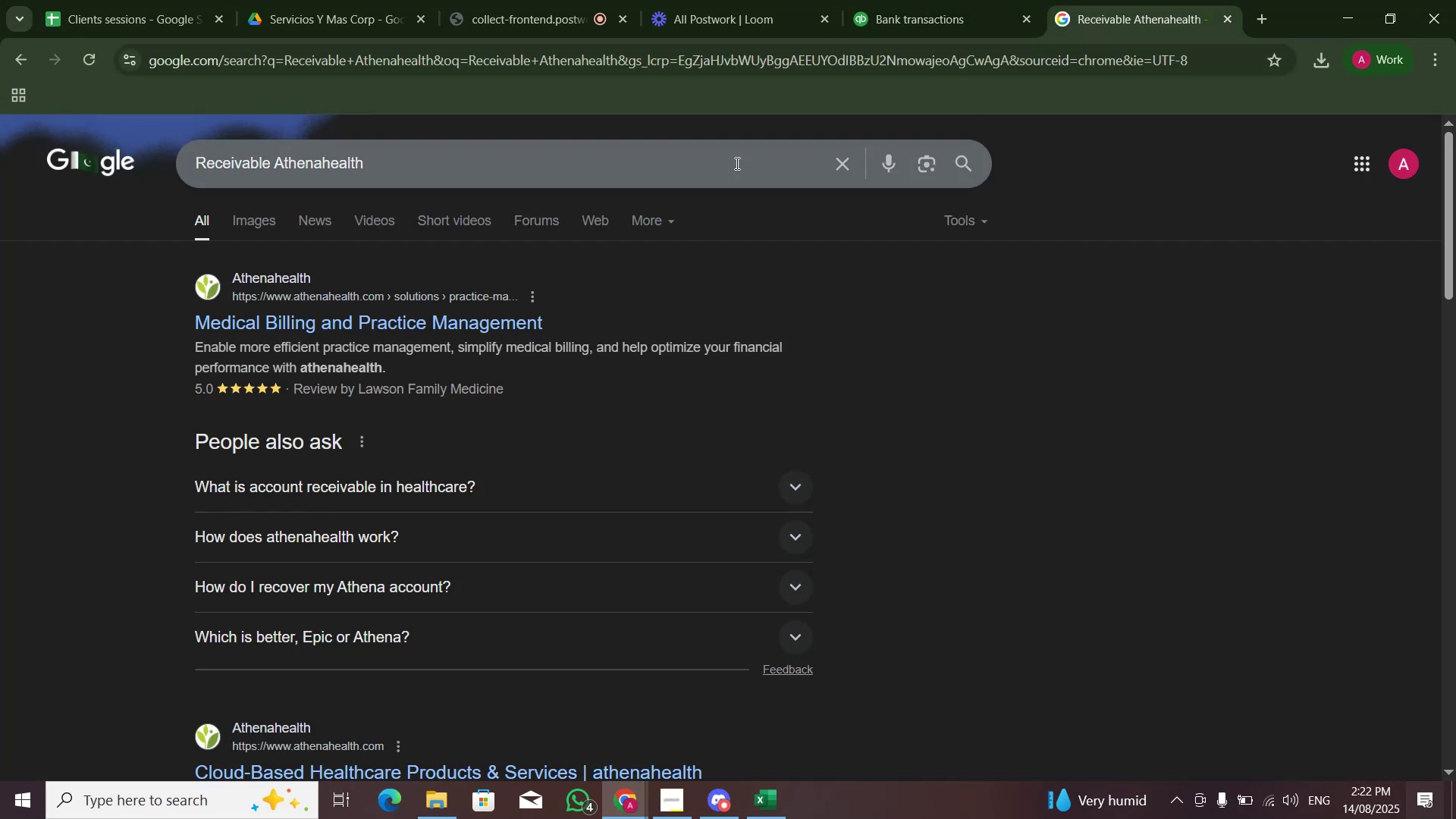 
double_click([731, 165])
 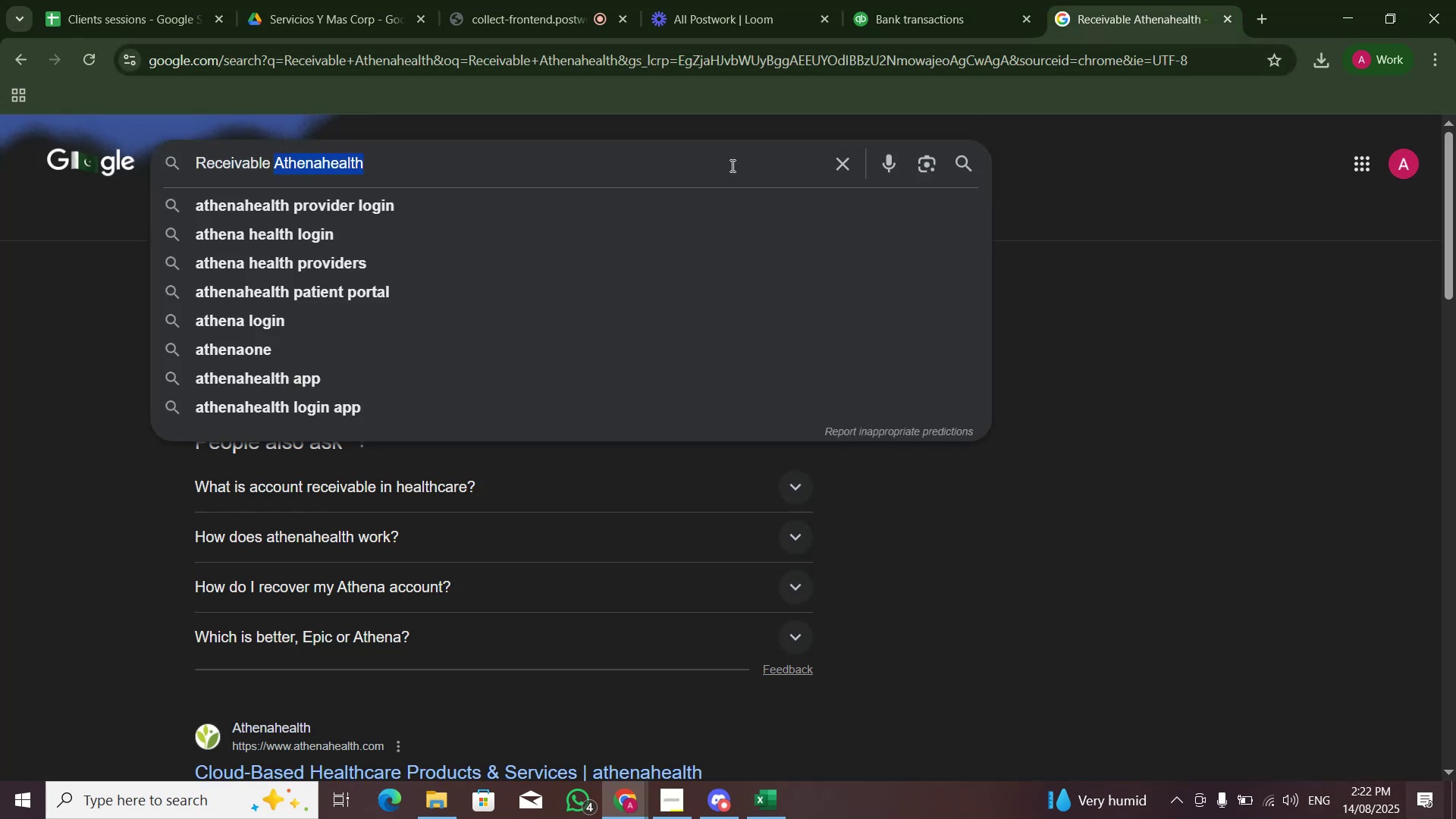 
key(Control+V)
 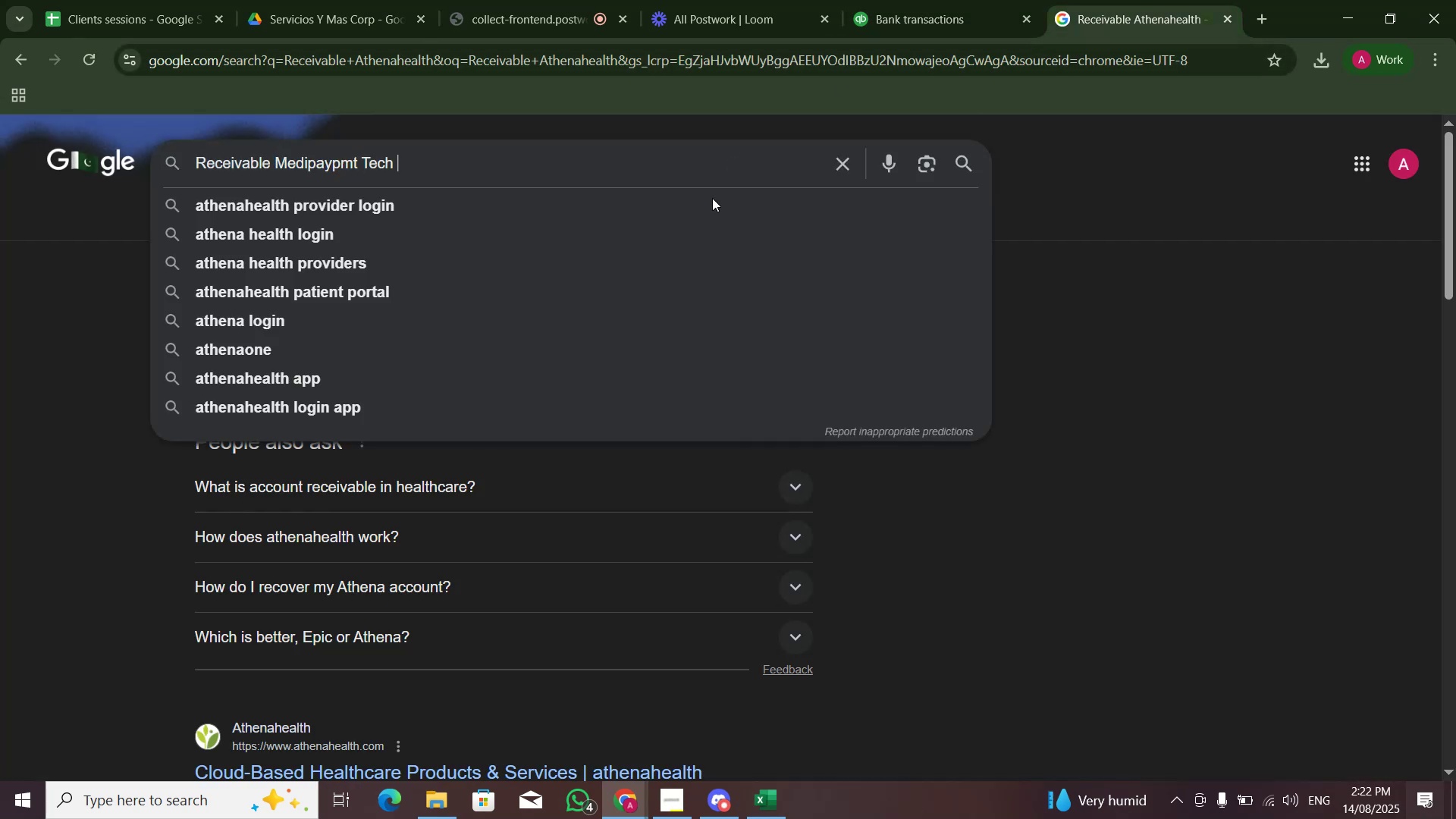 
key(Control+A)
 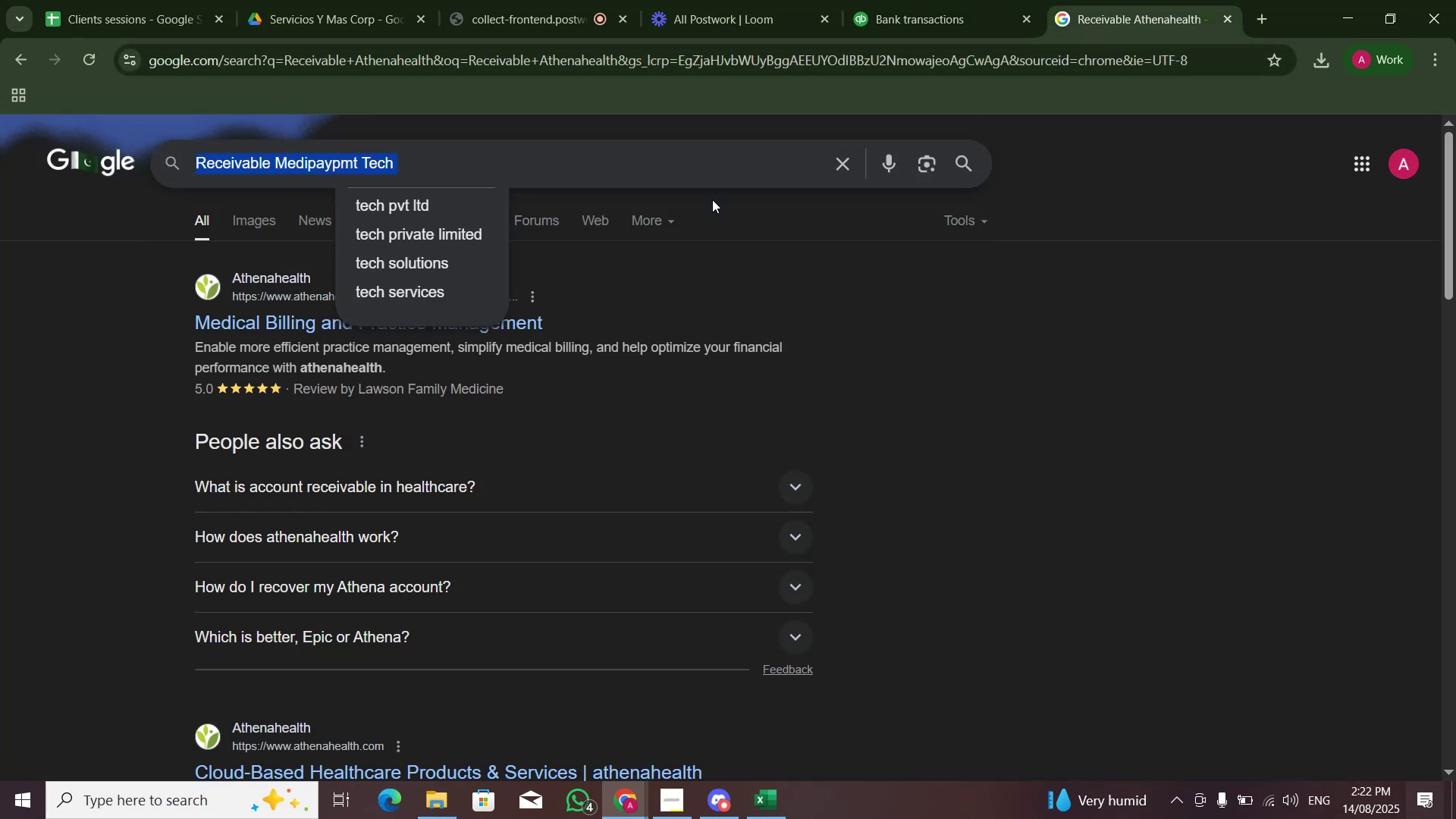 
key(Control+V)
 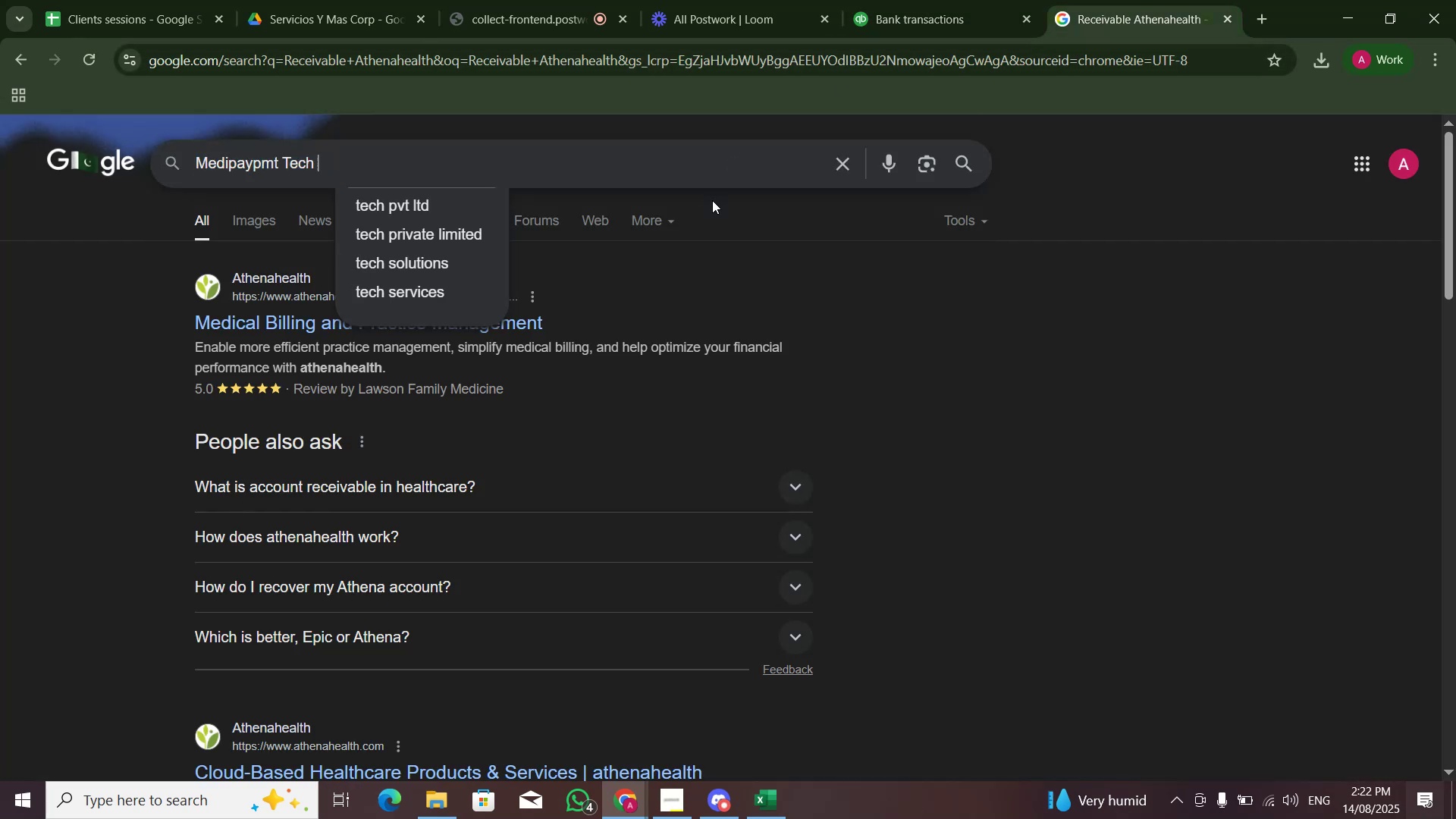 
key(NumpadEnter)
 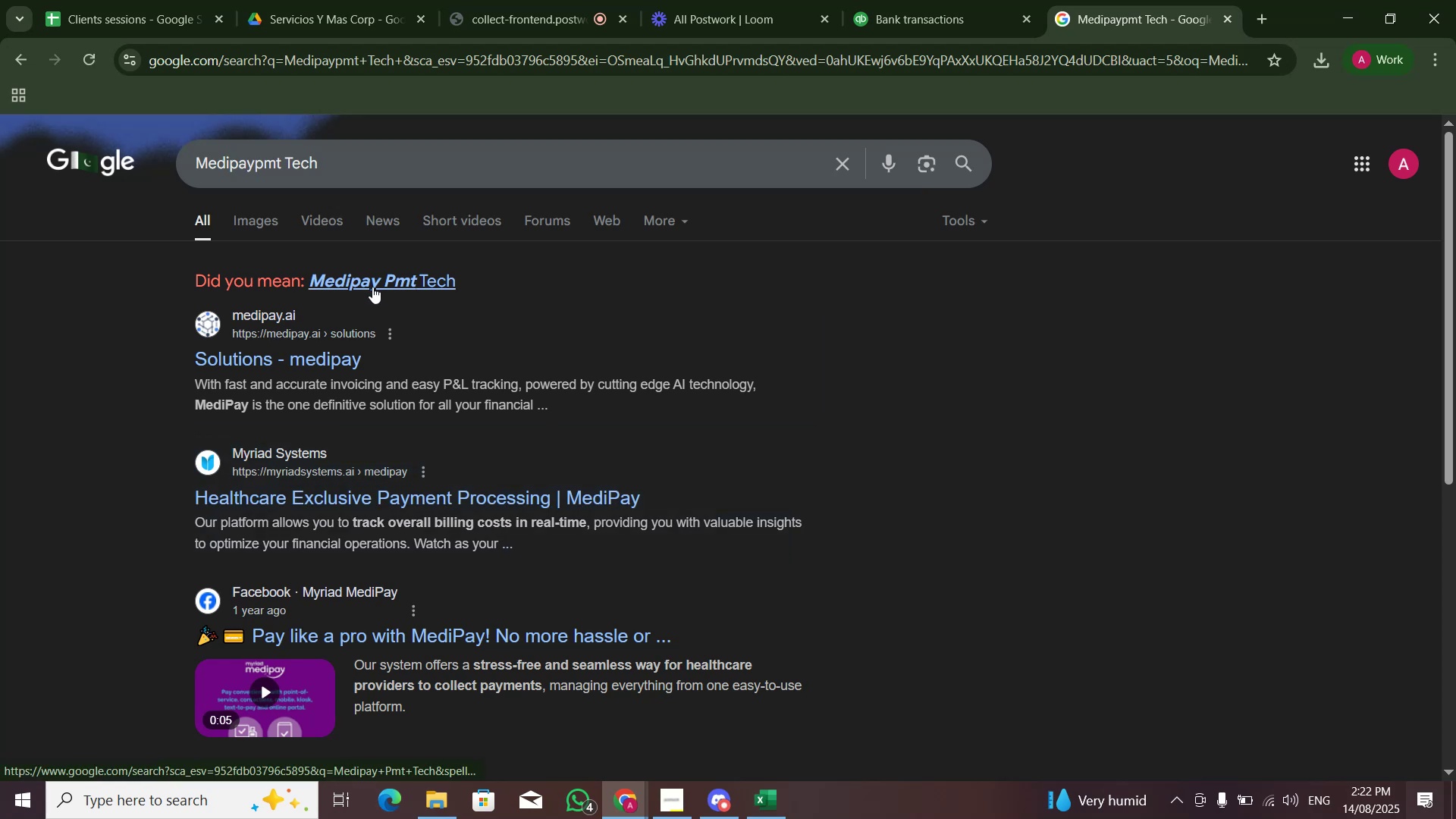 
wait(12.34)
 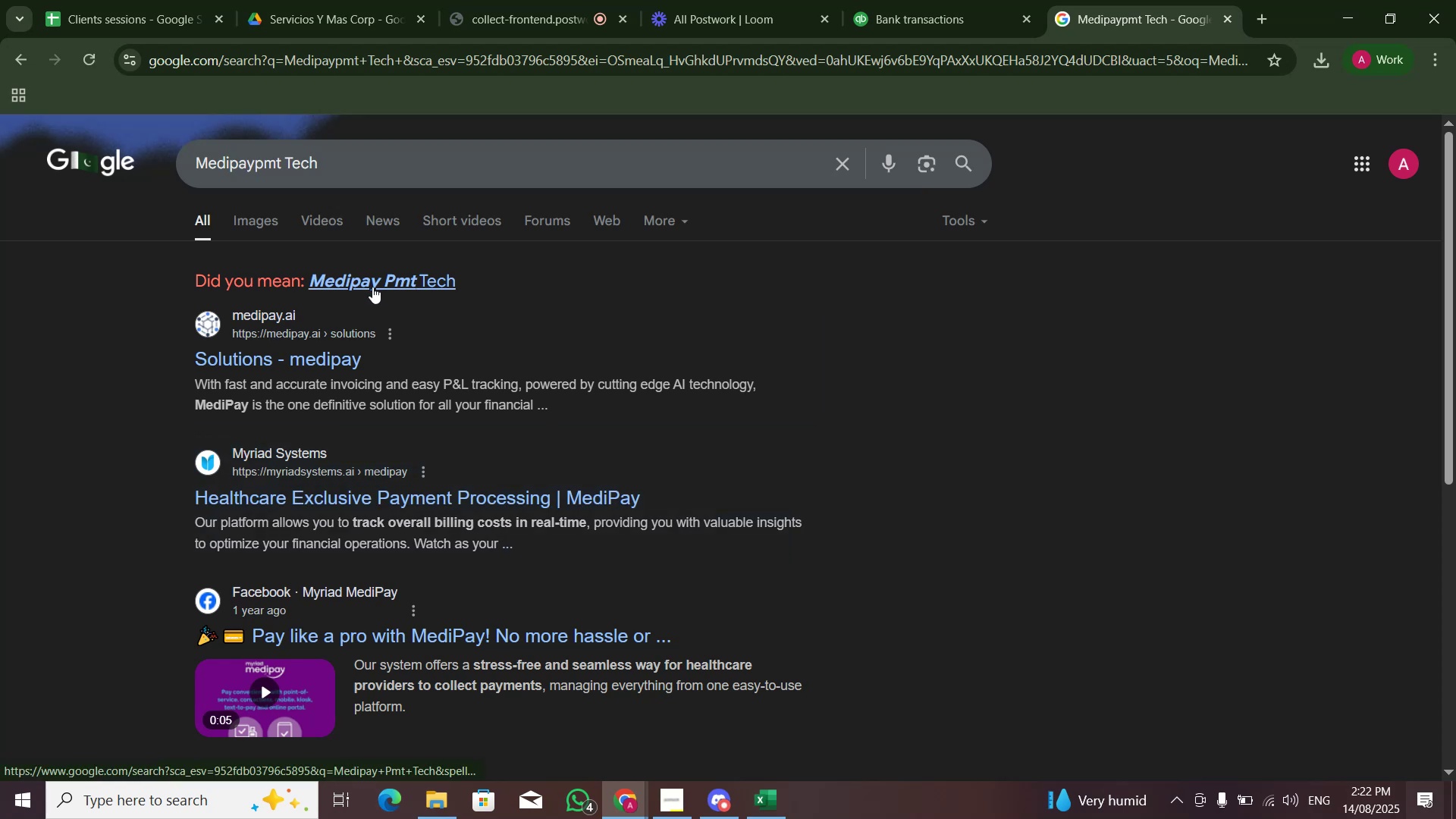 
left_click([477, 445])
 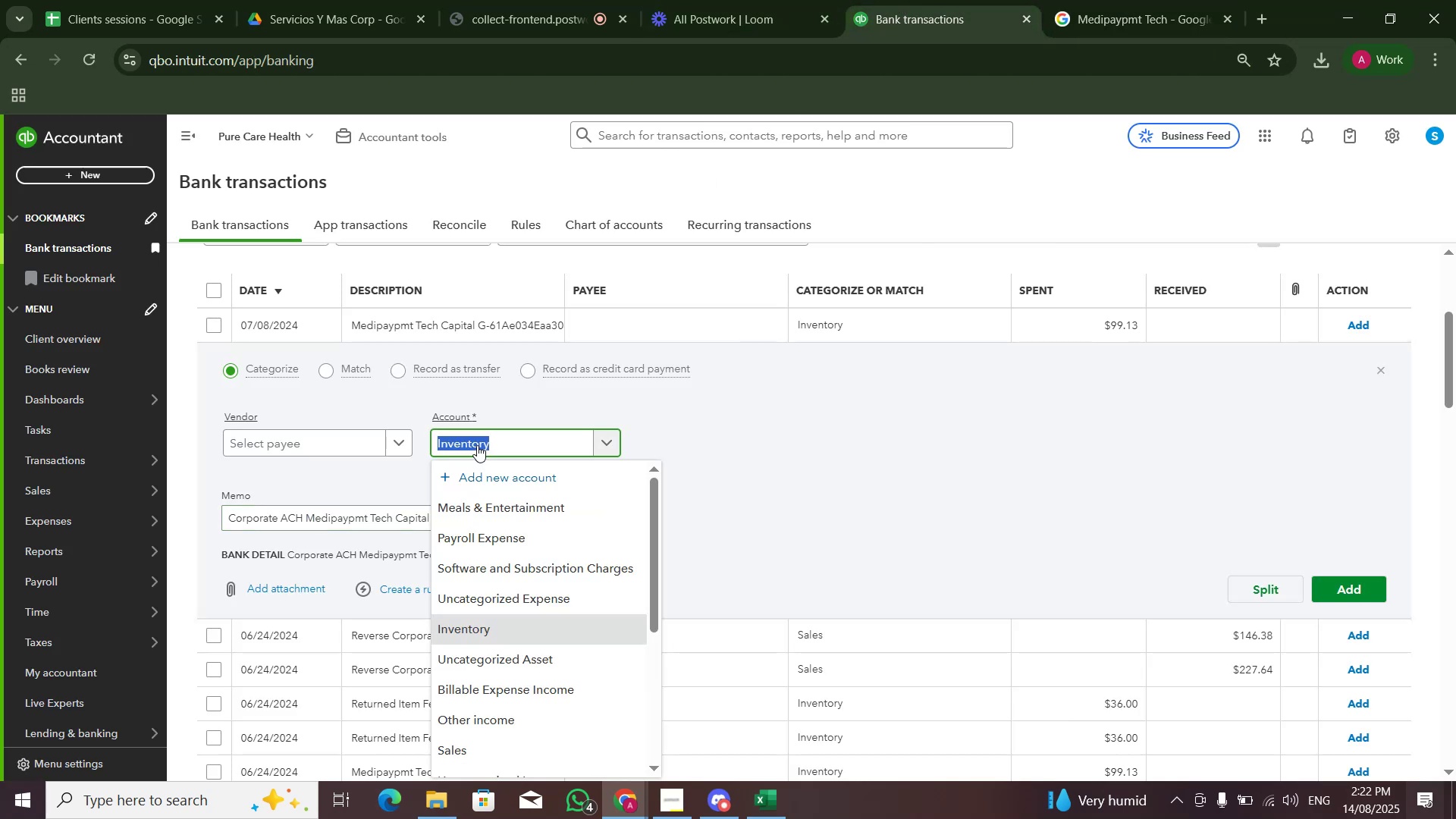 
key(S)
 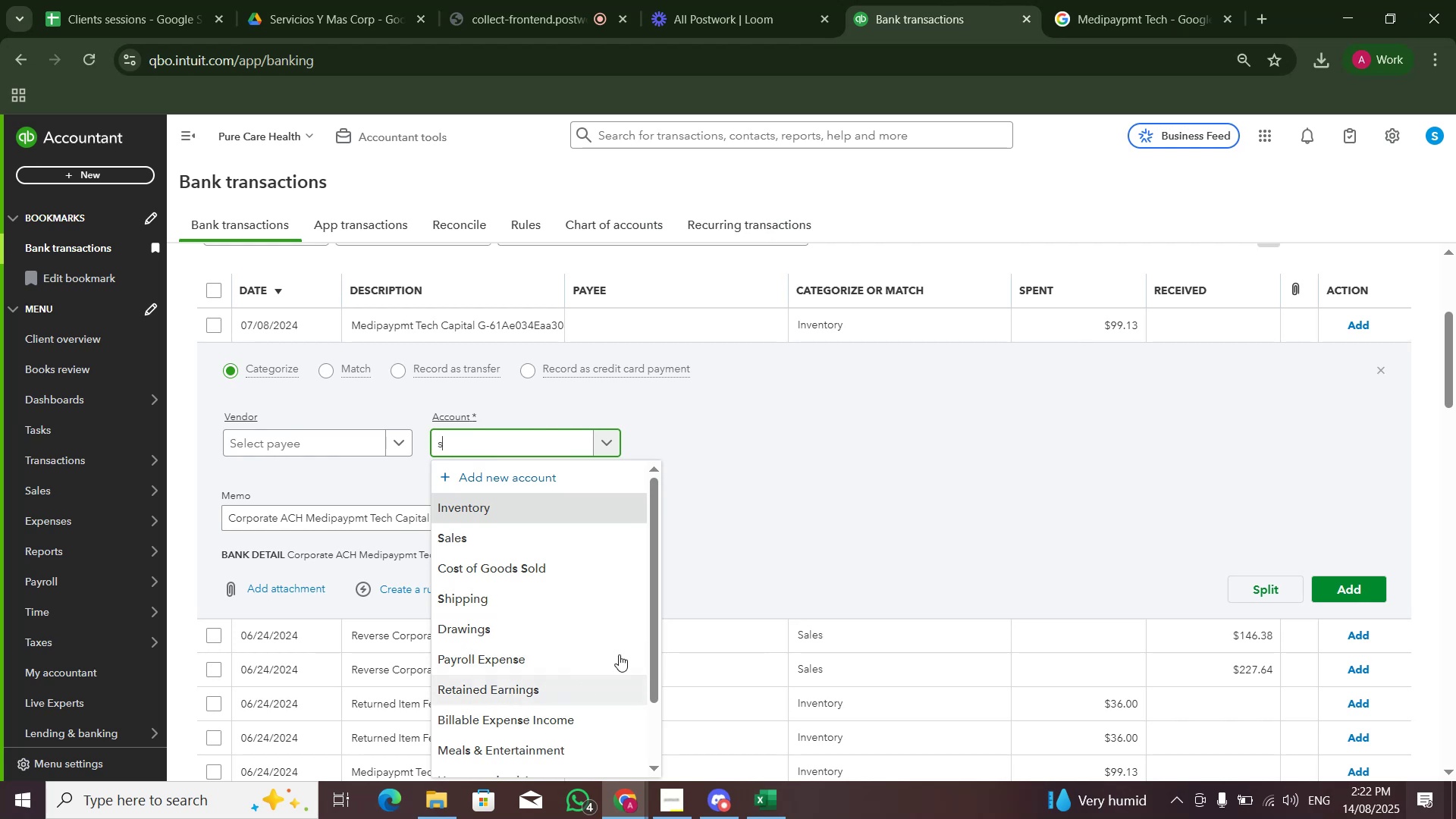 
type(oftw)
 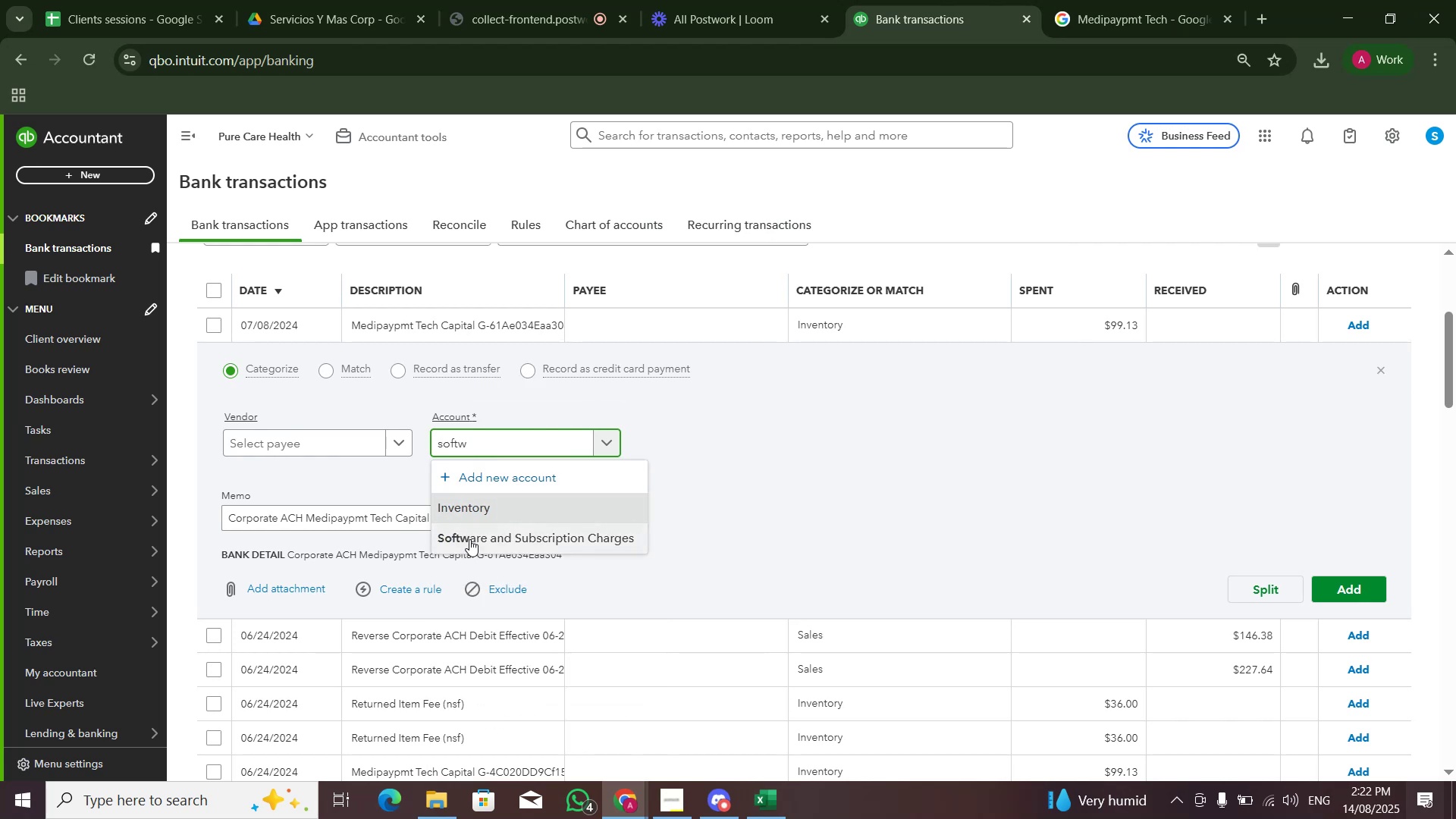 
double_click([990, 473])
 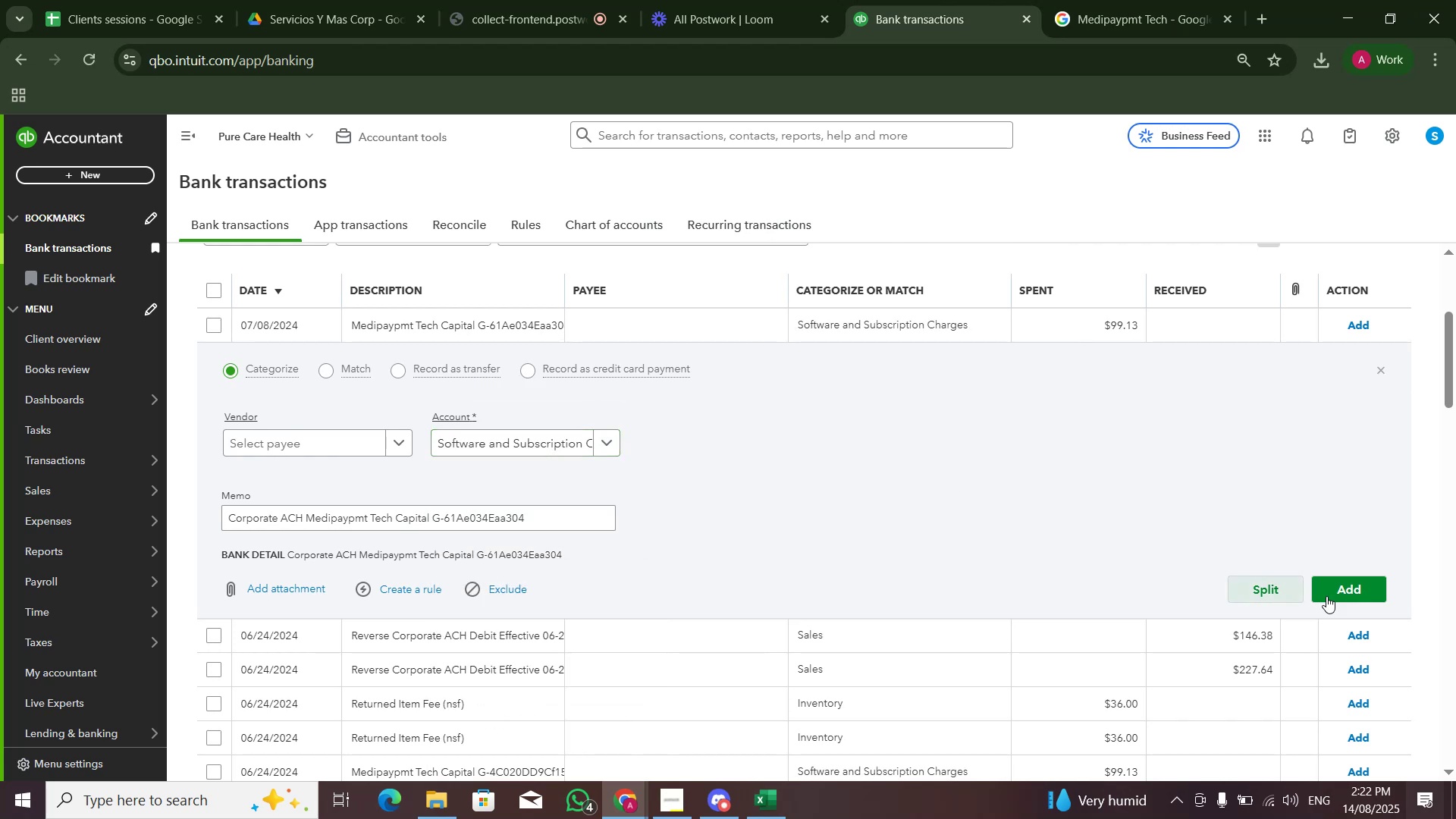 
left_click([1337, 595])
 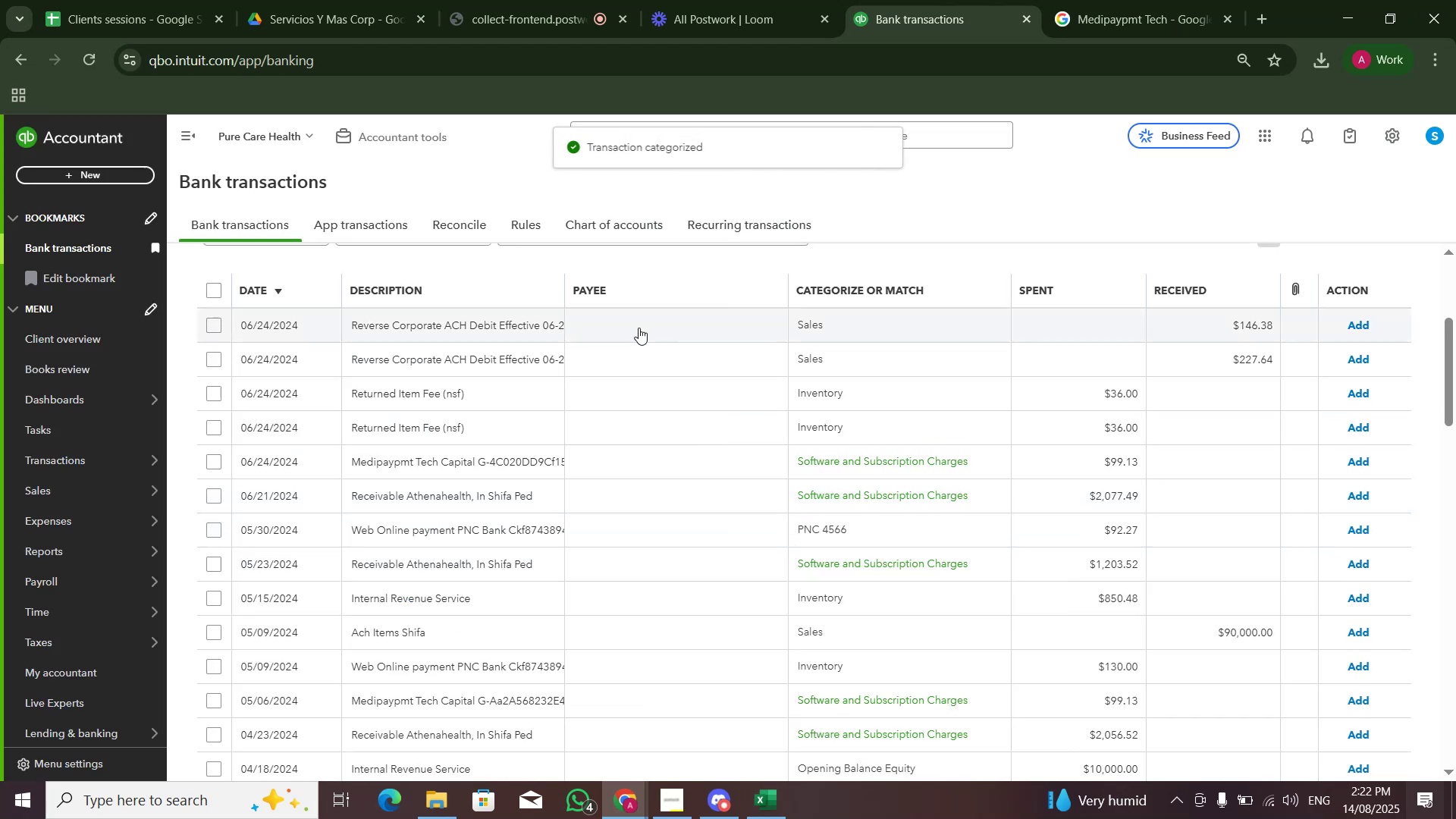 
left_click([479, 400])
 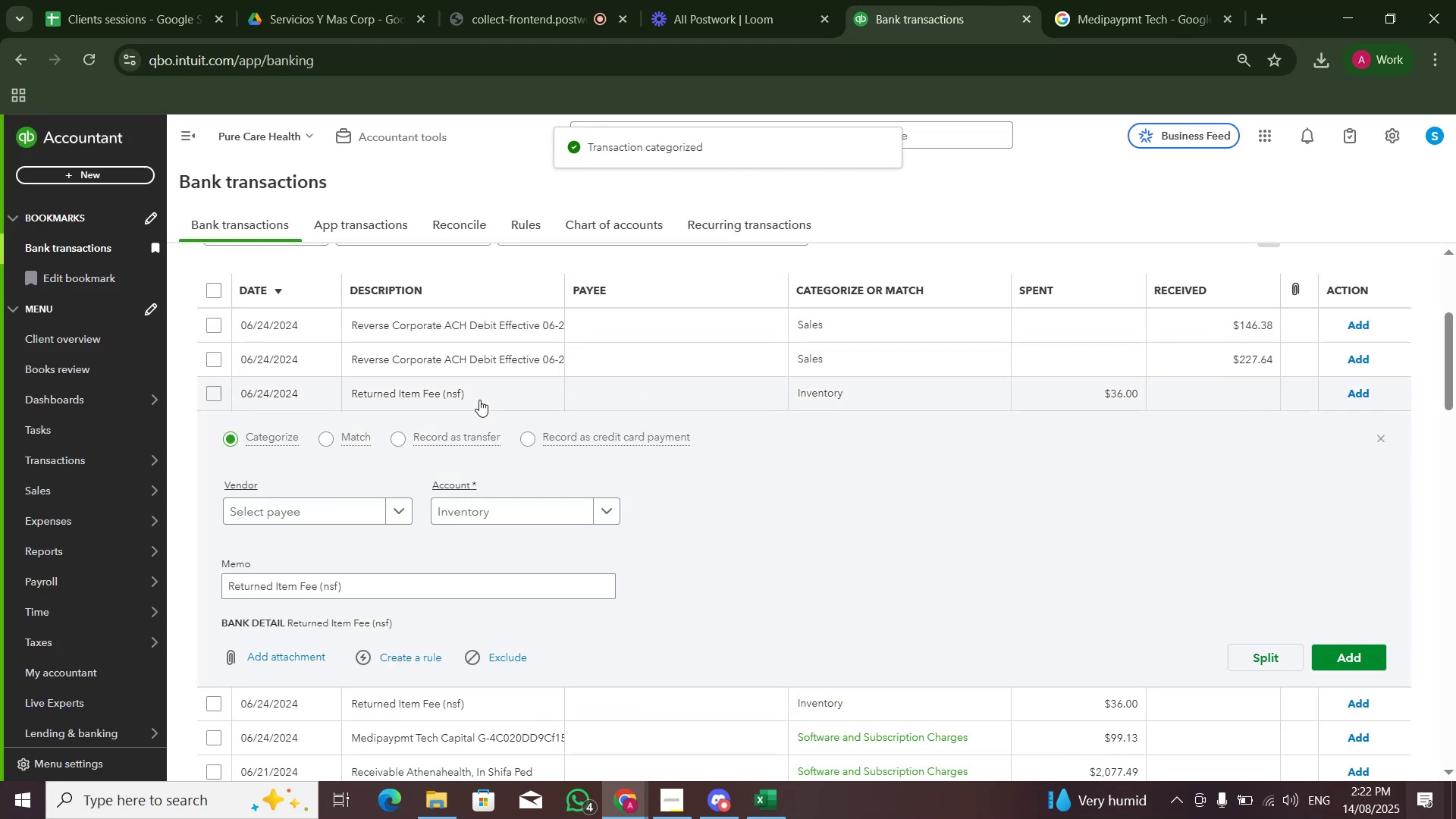 
left_click([479, 395])
 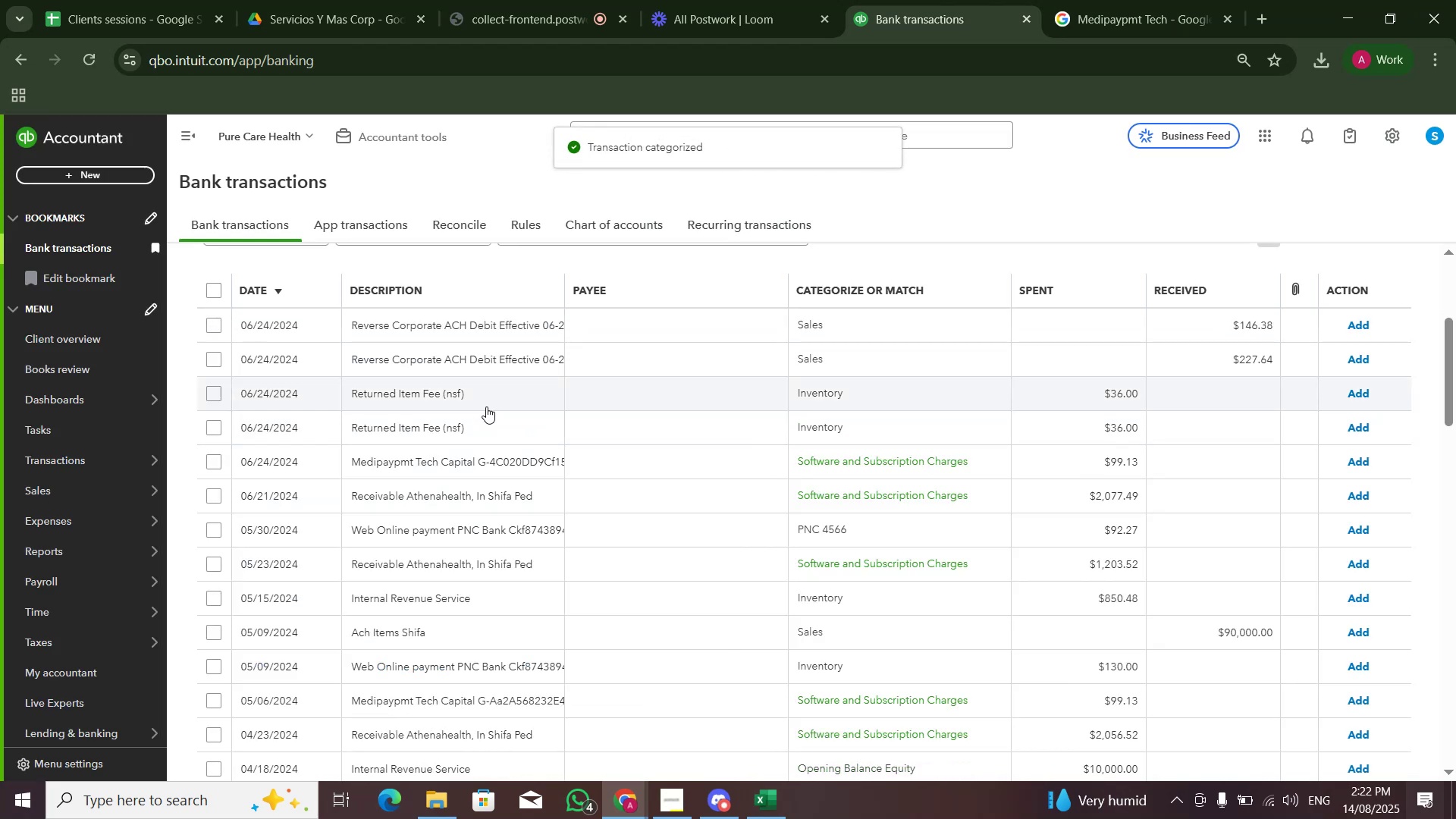 
left_click([487, 402])
 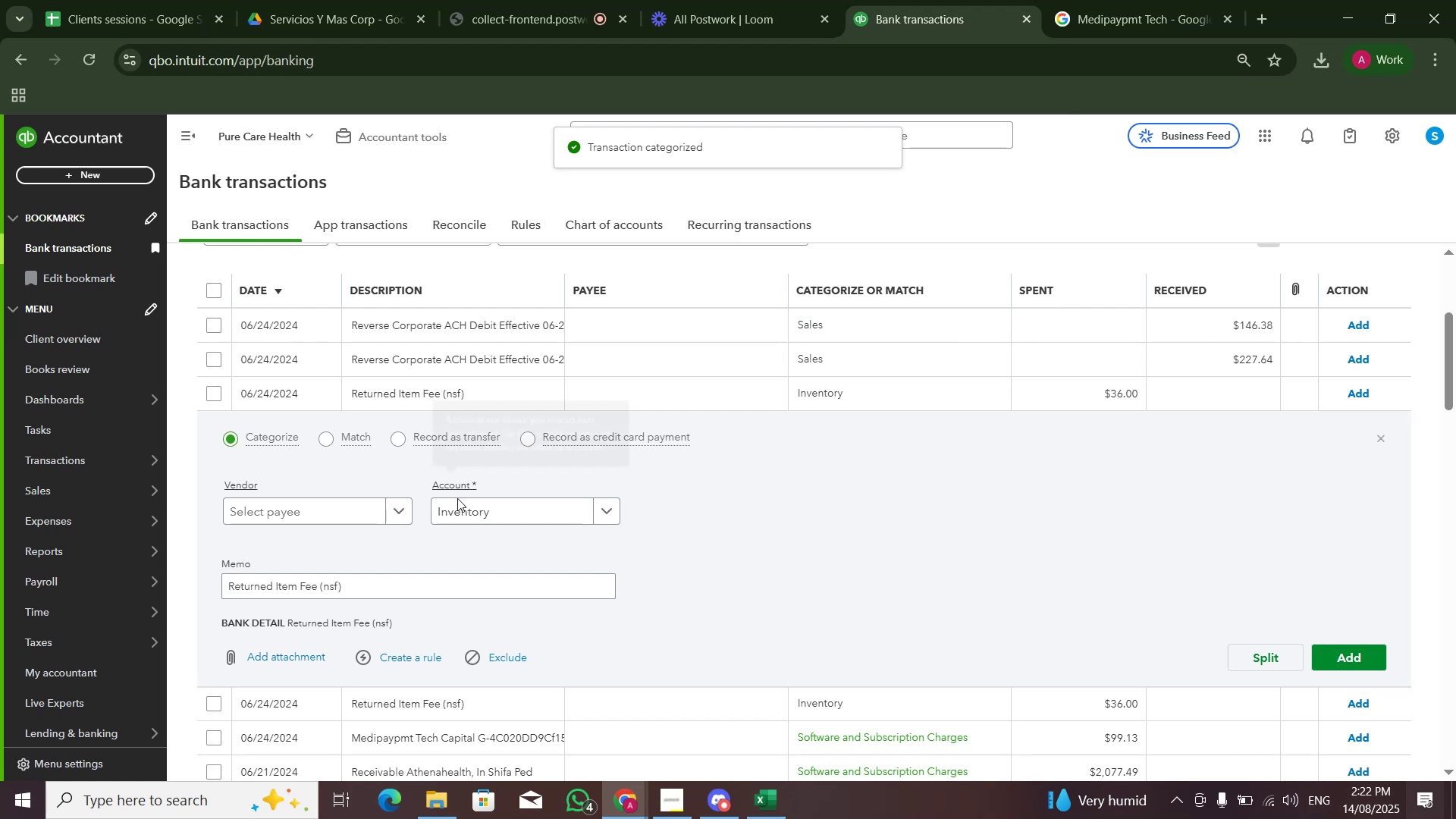 
left_click([457, 504])
 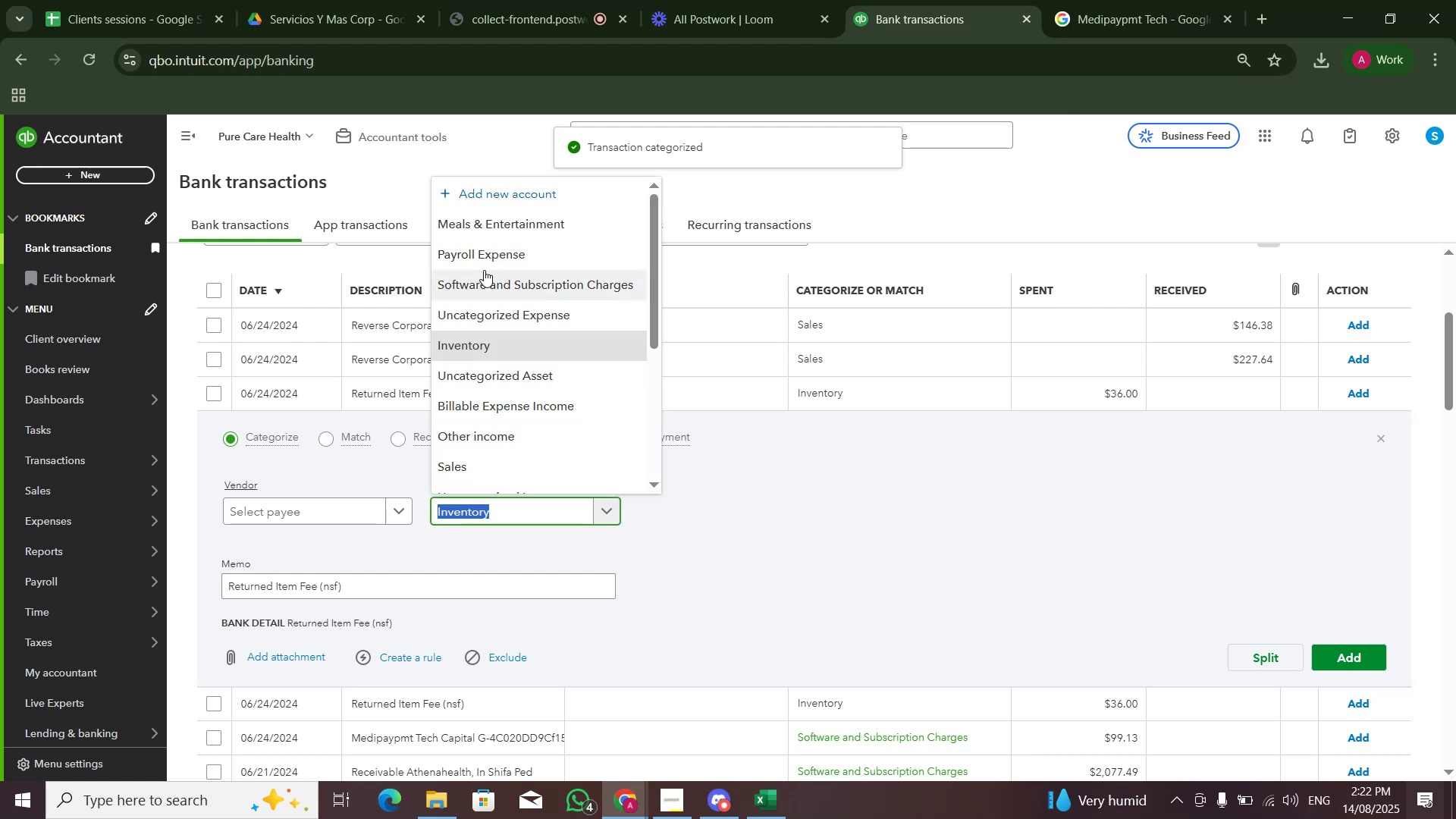 
type(Fine)
 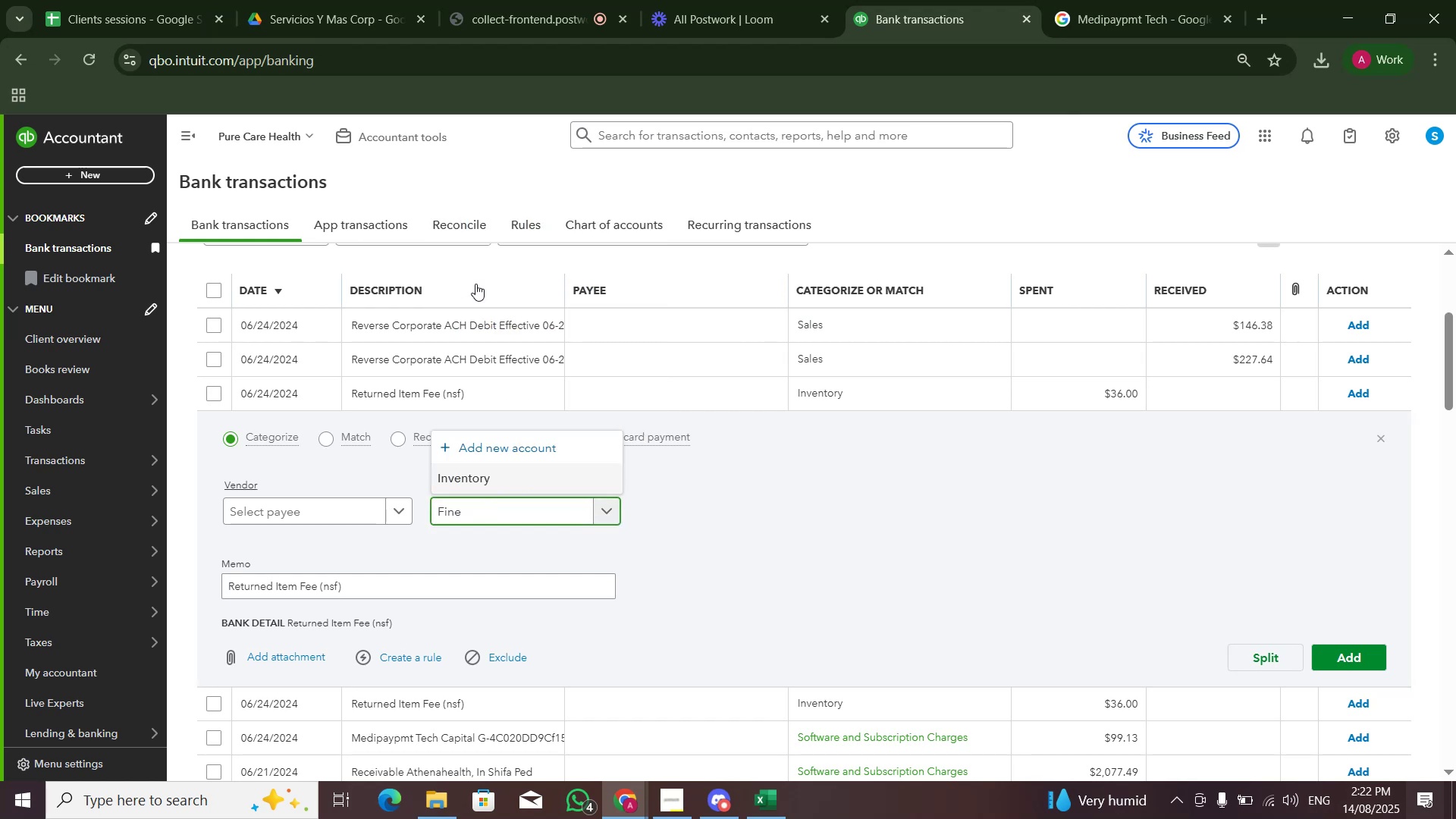 
key(ArrowUp)
 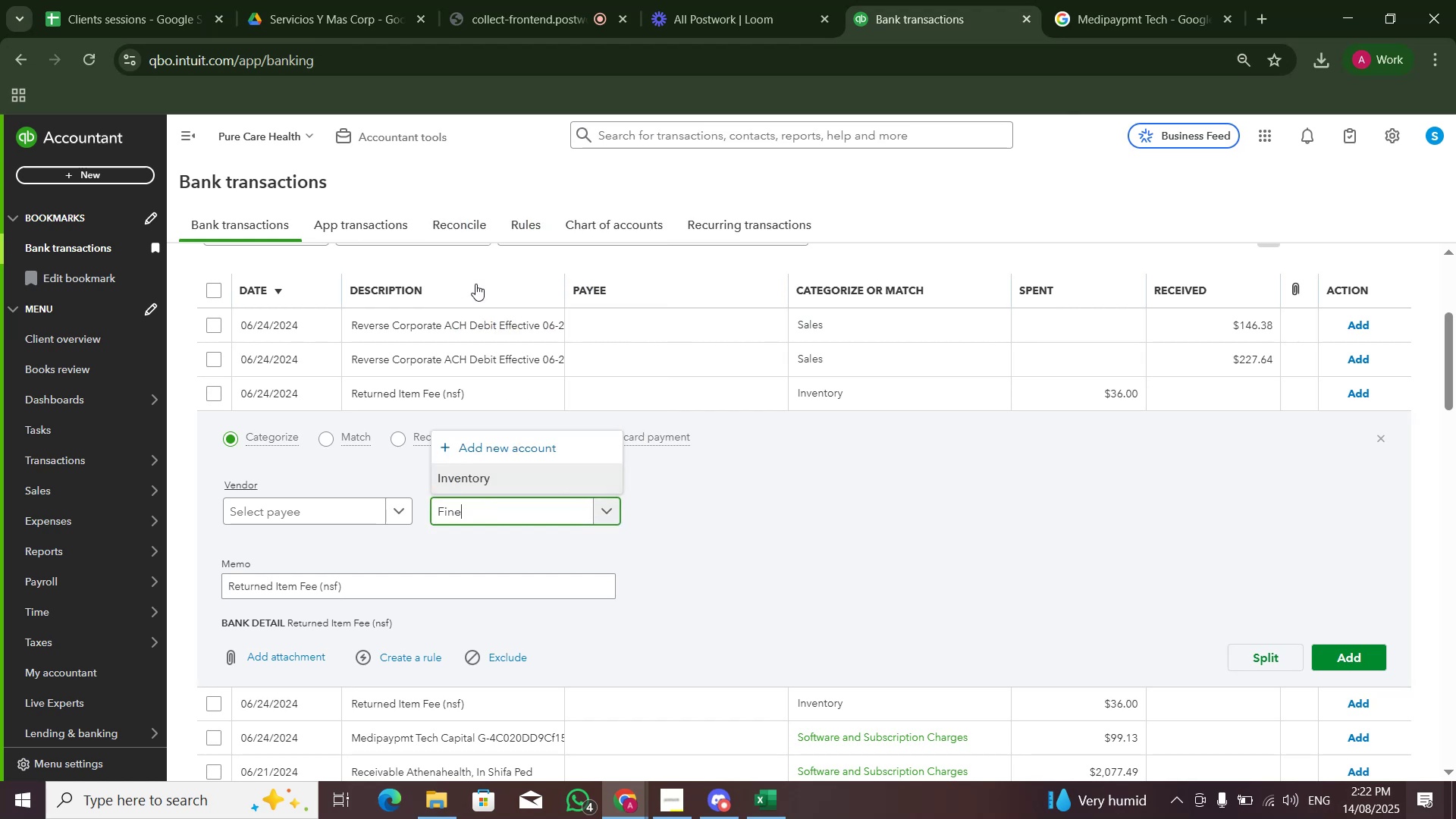 
key(Enter)
 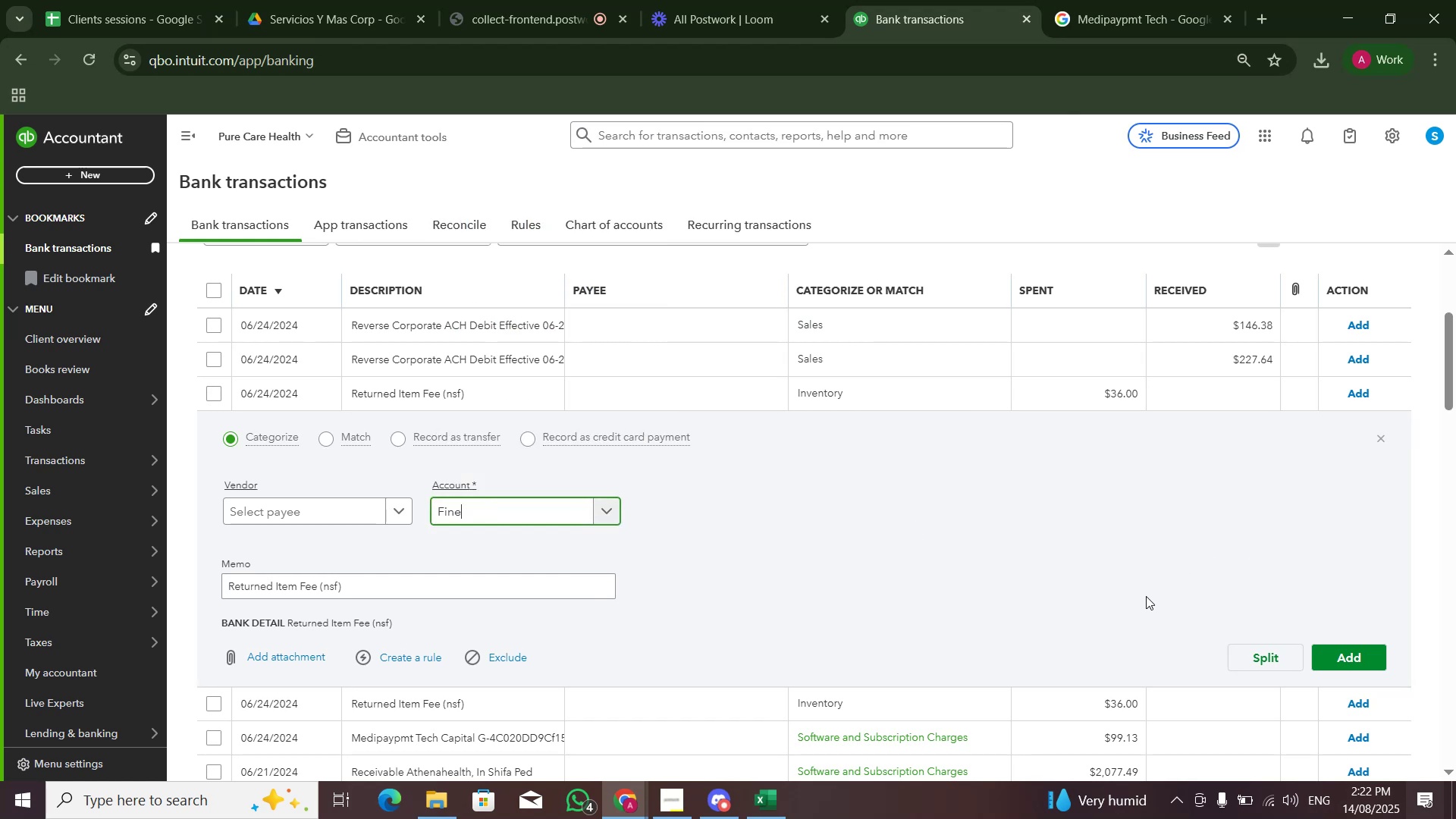 
wait(9.06)
 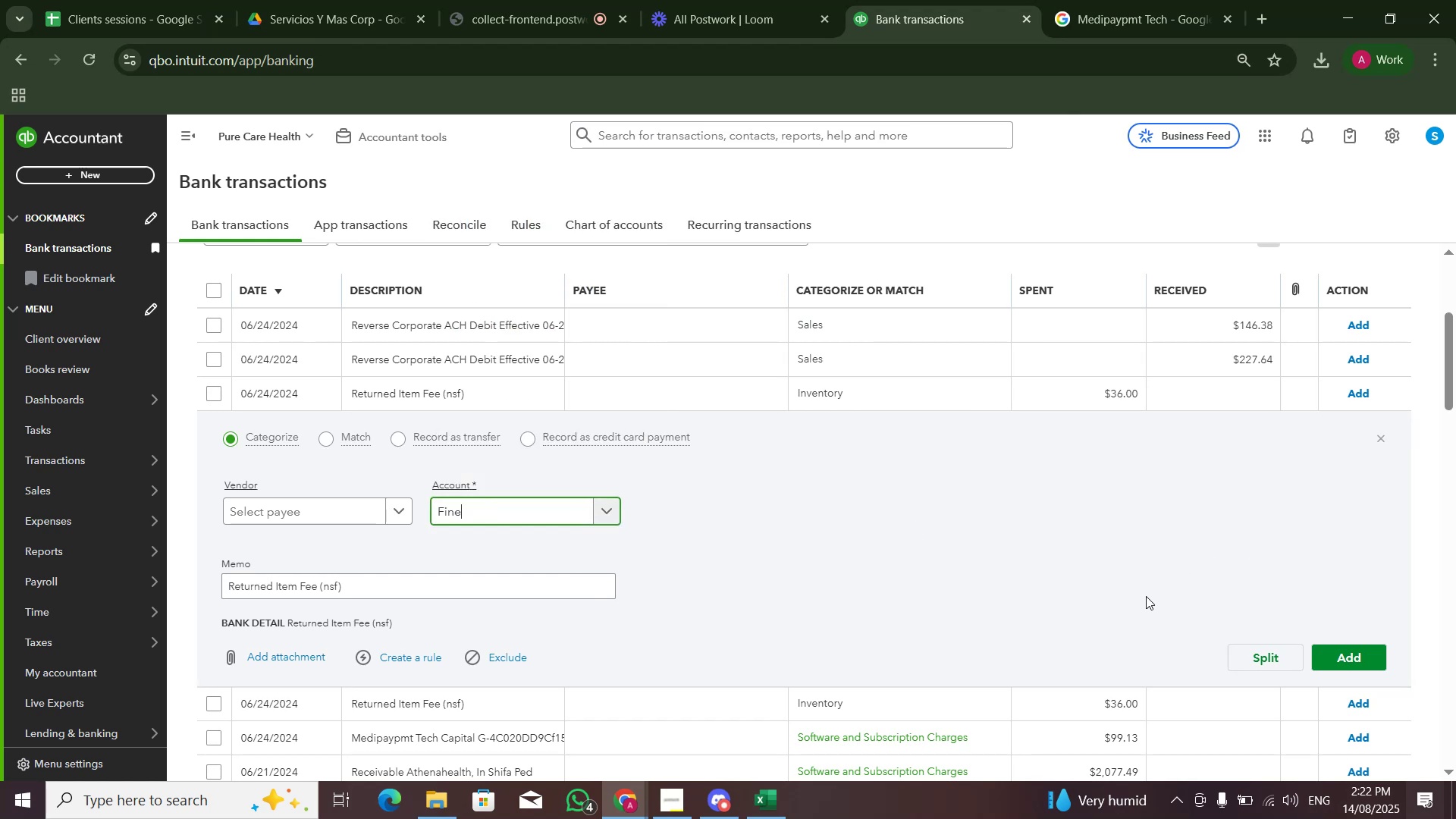 
left_click([950, 522])
 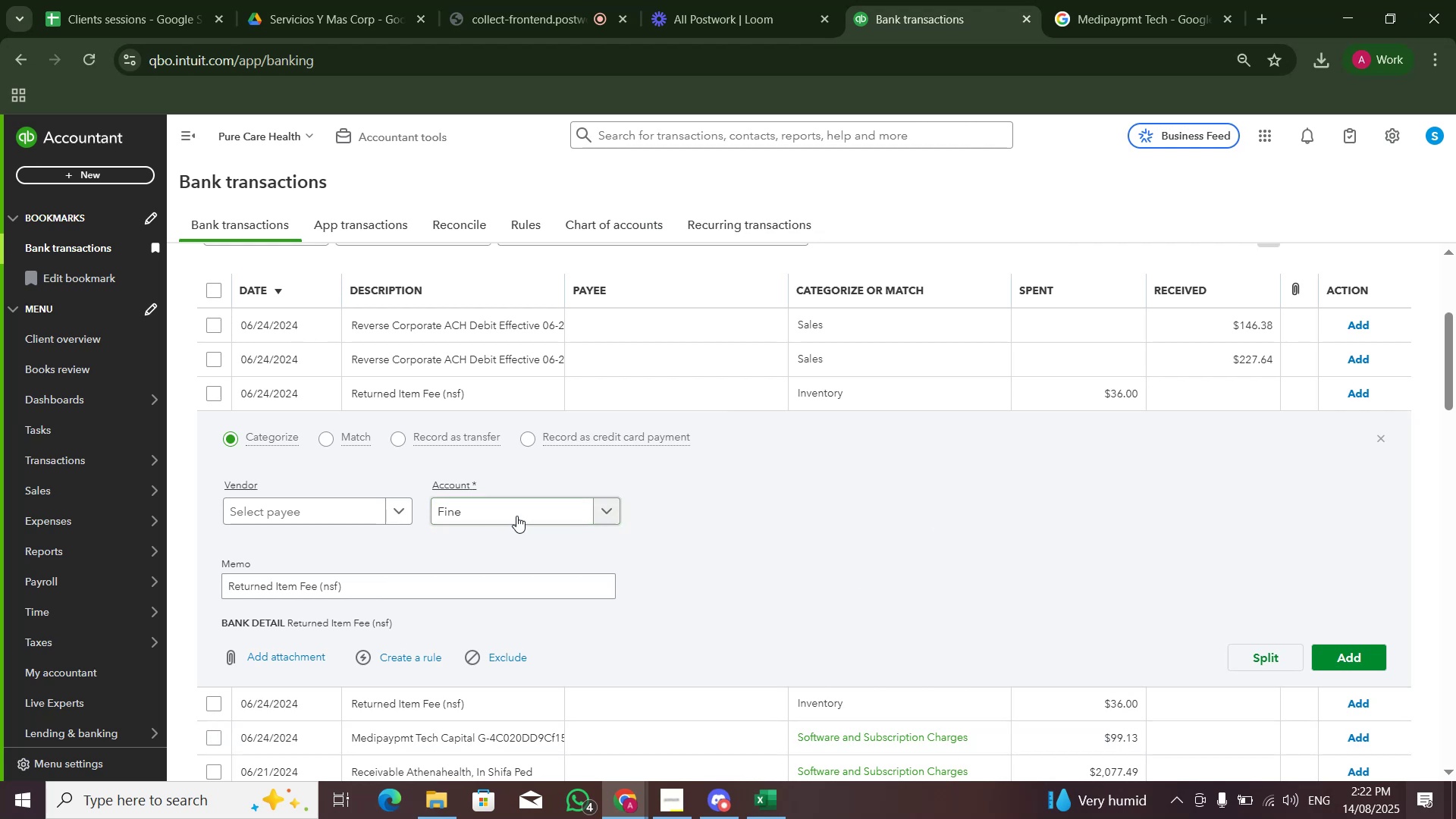 
left_click([523, 510])
 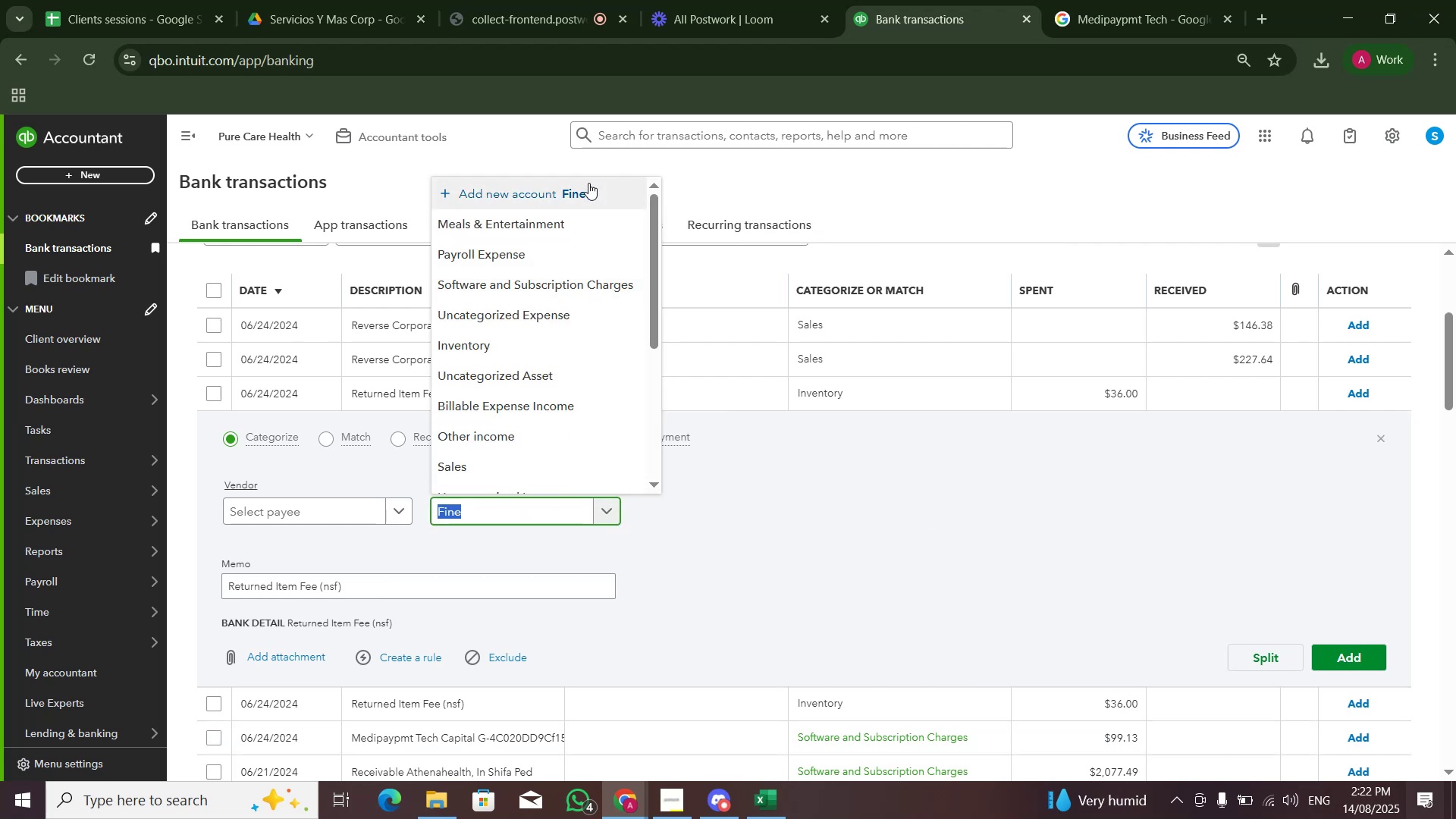 
left_click([587, 189])
 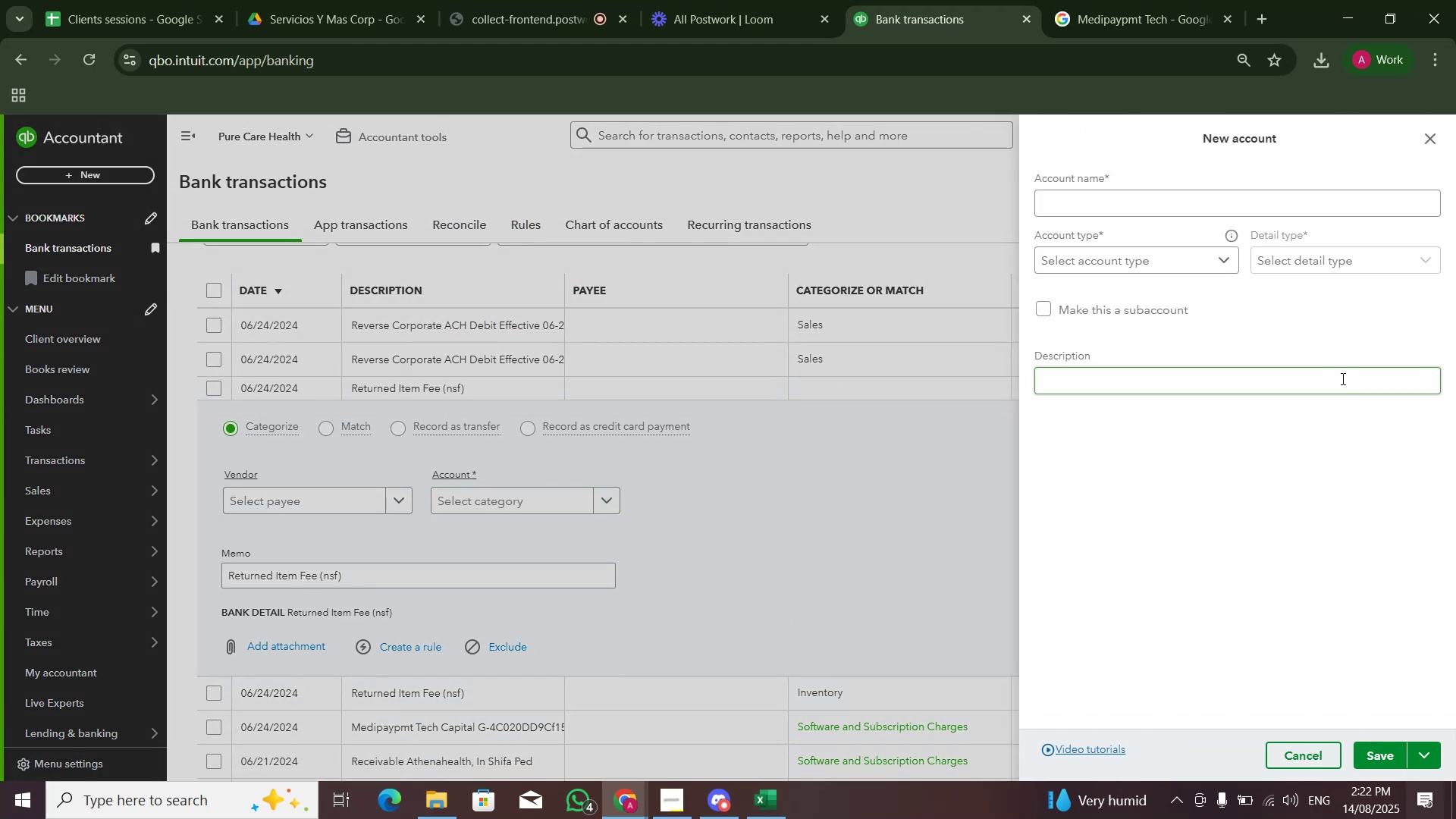 
left_click([1243, 205])
 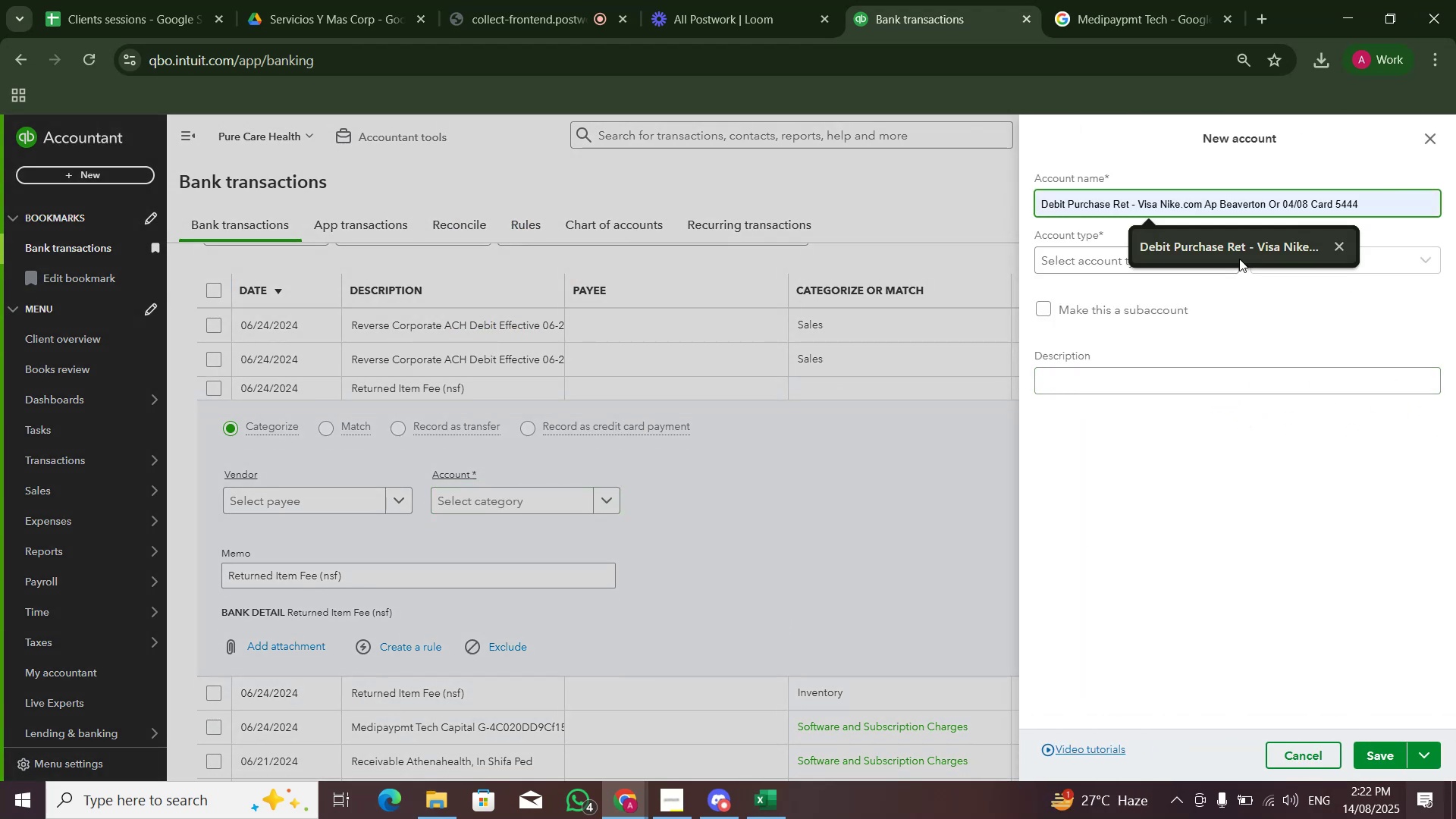 
type(Fone)
key(Backspace)
key(Backspace)
key(Backspace)
type(ines)
 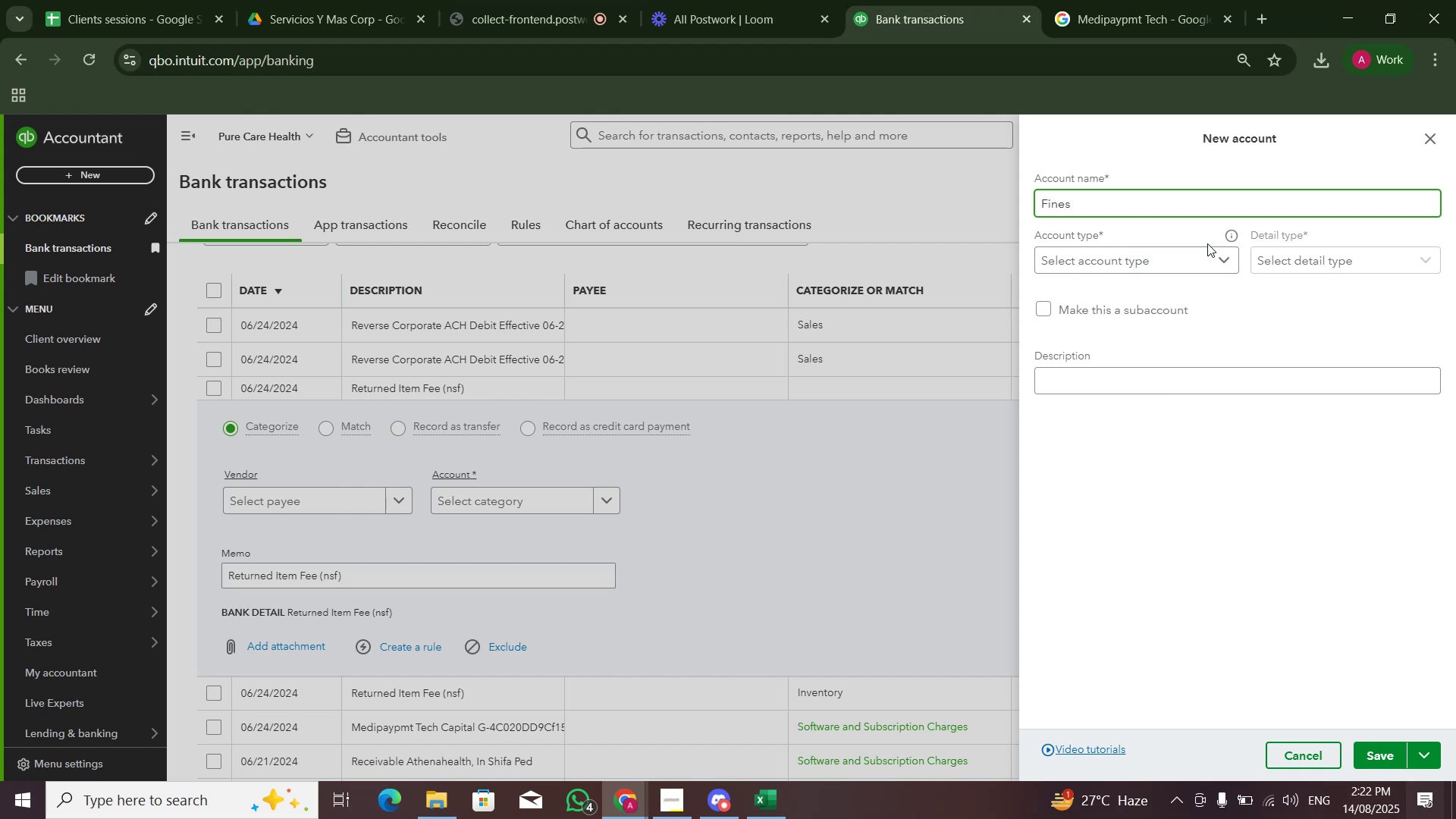 
double_click([1205, 263])
 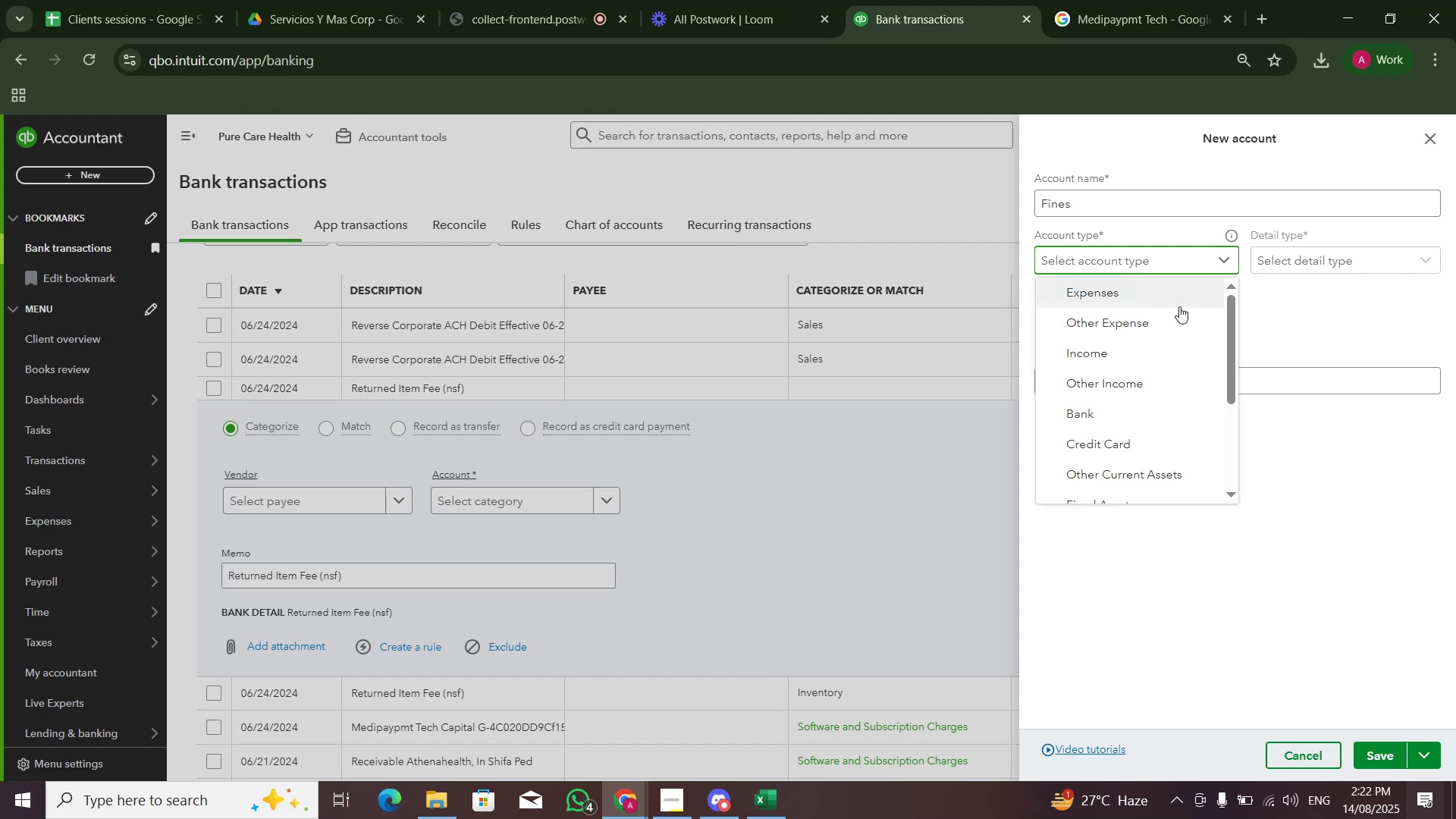 
left_click([1178, 306])
 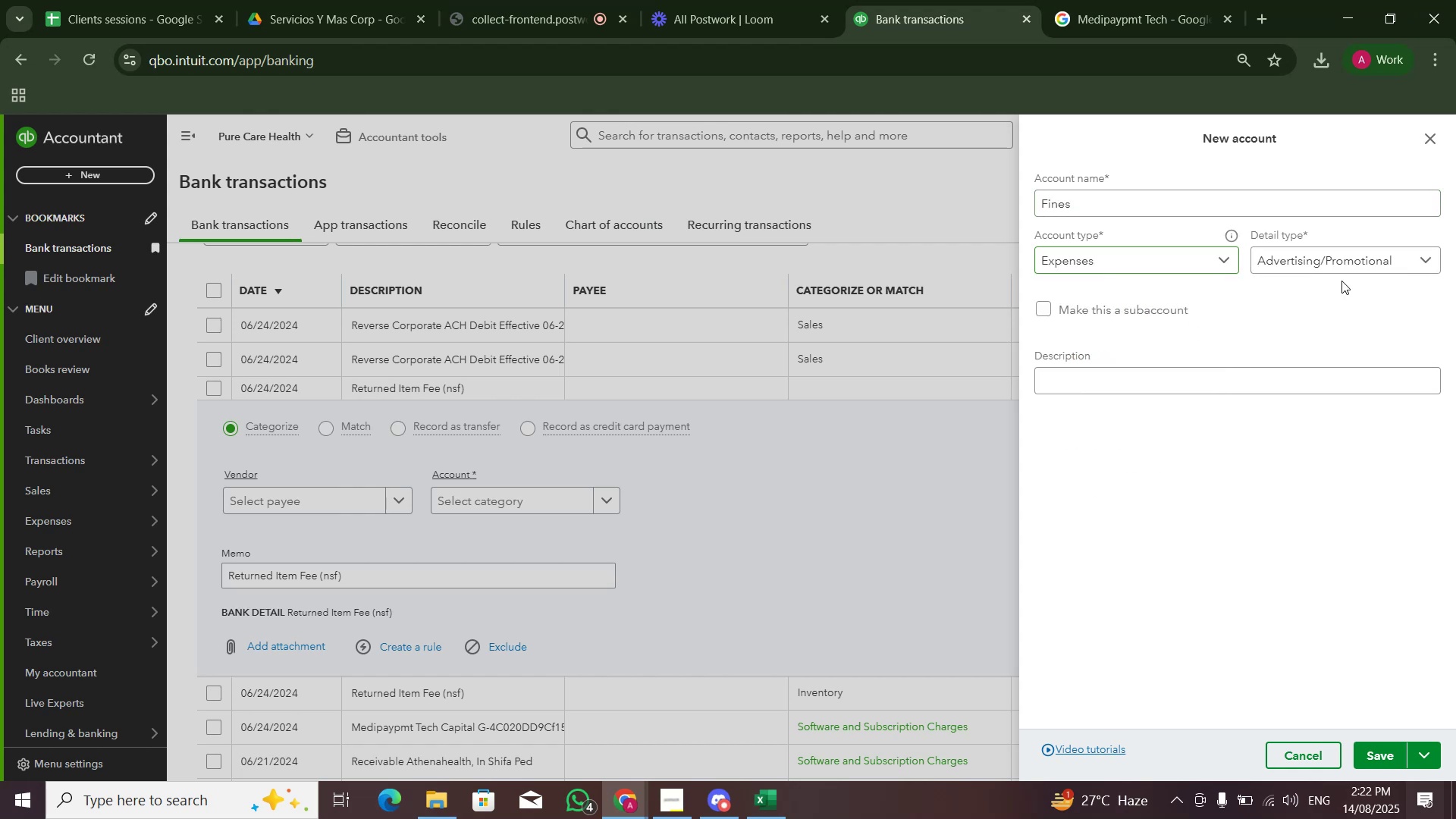 
triple_click([1347, 263])
 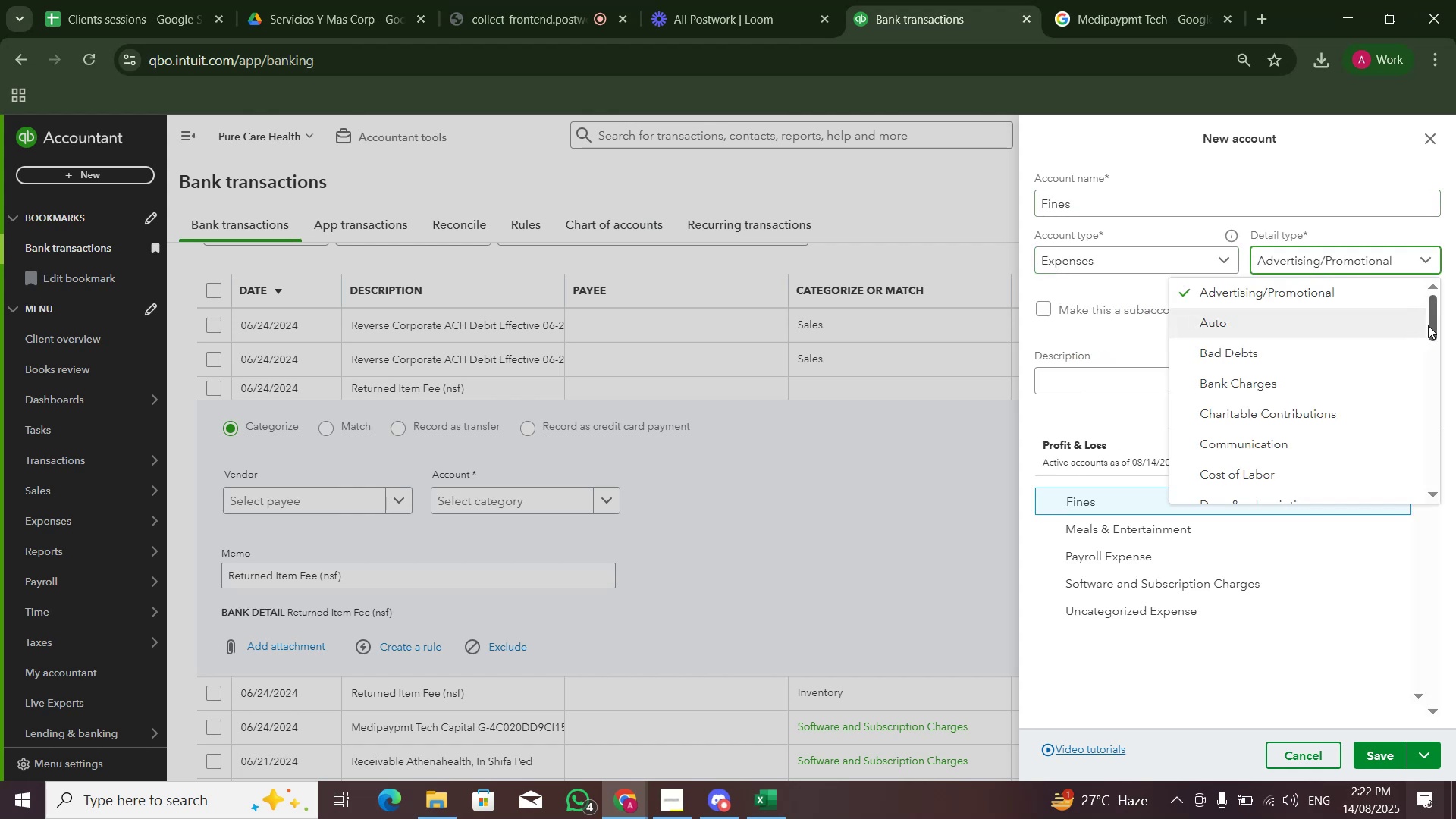 
left_click_drag(start_coordinate=[1432, 325], to_coordinate=[1409, 402])
 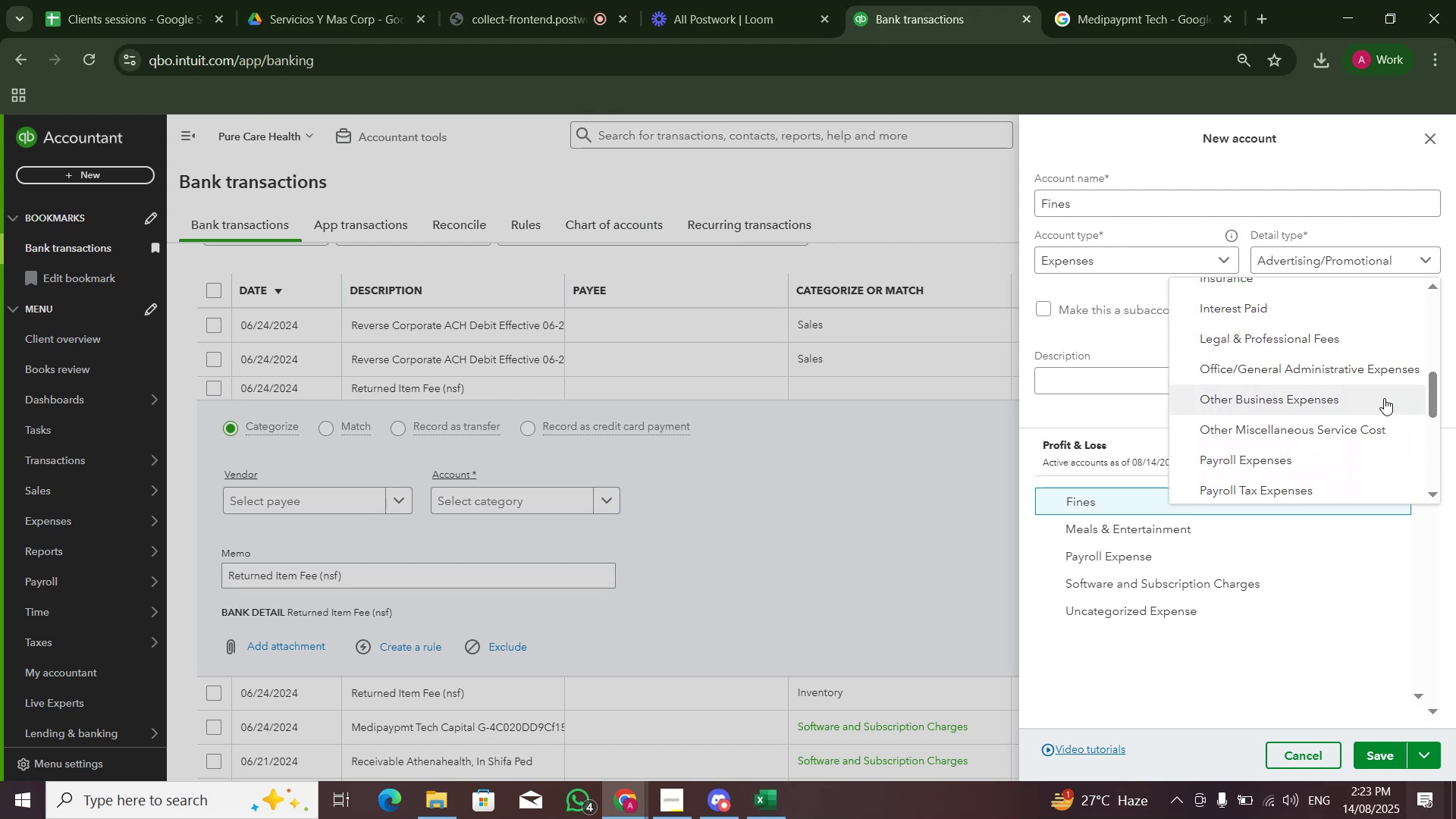 
left_click([1384, 398])
 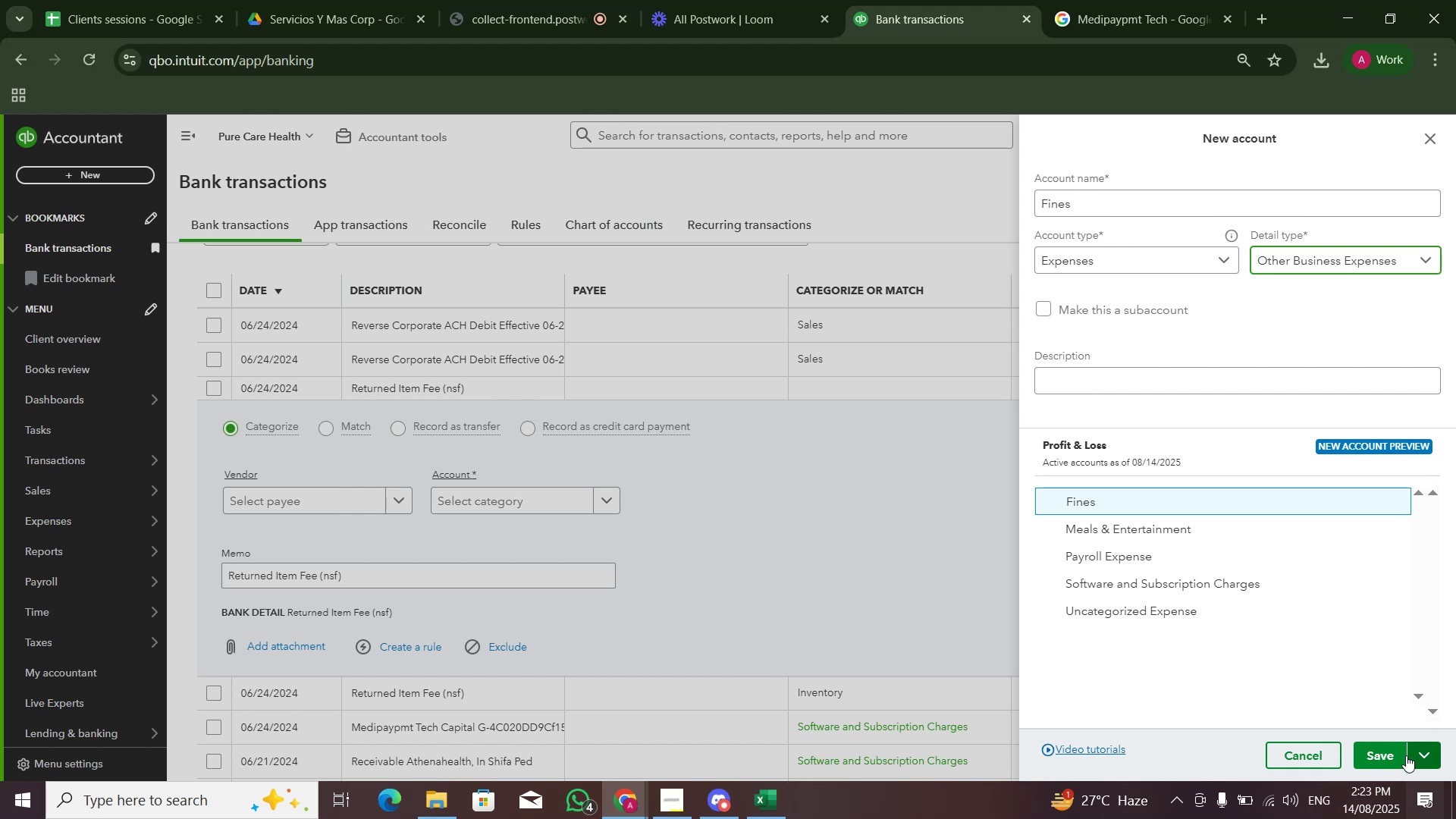 
left_click([1379, 743])
 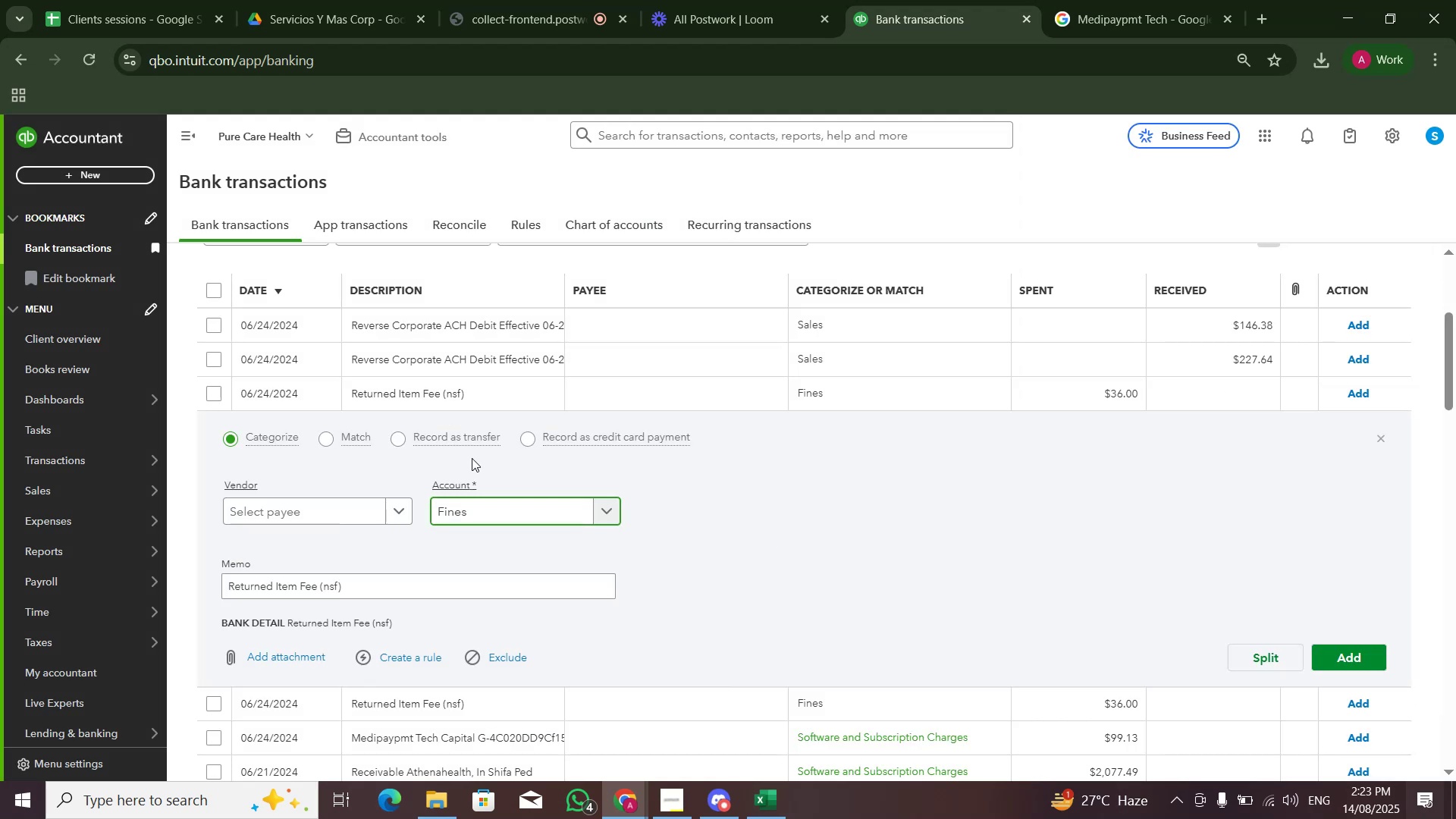 
left_click([1364, 650])
 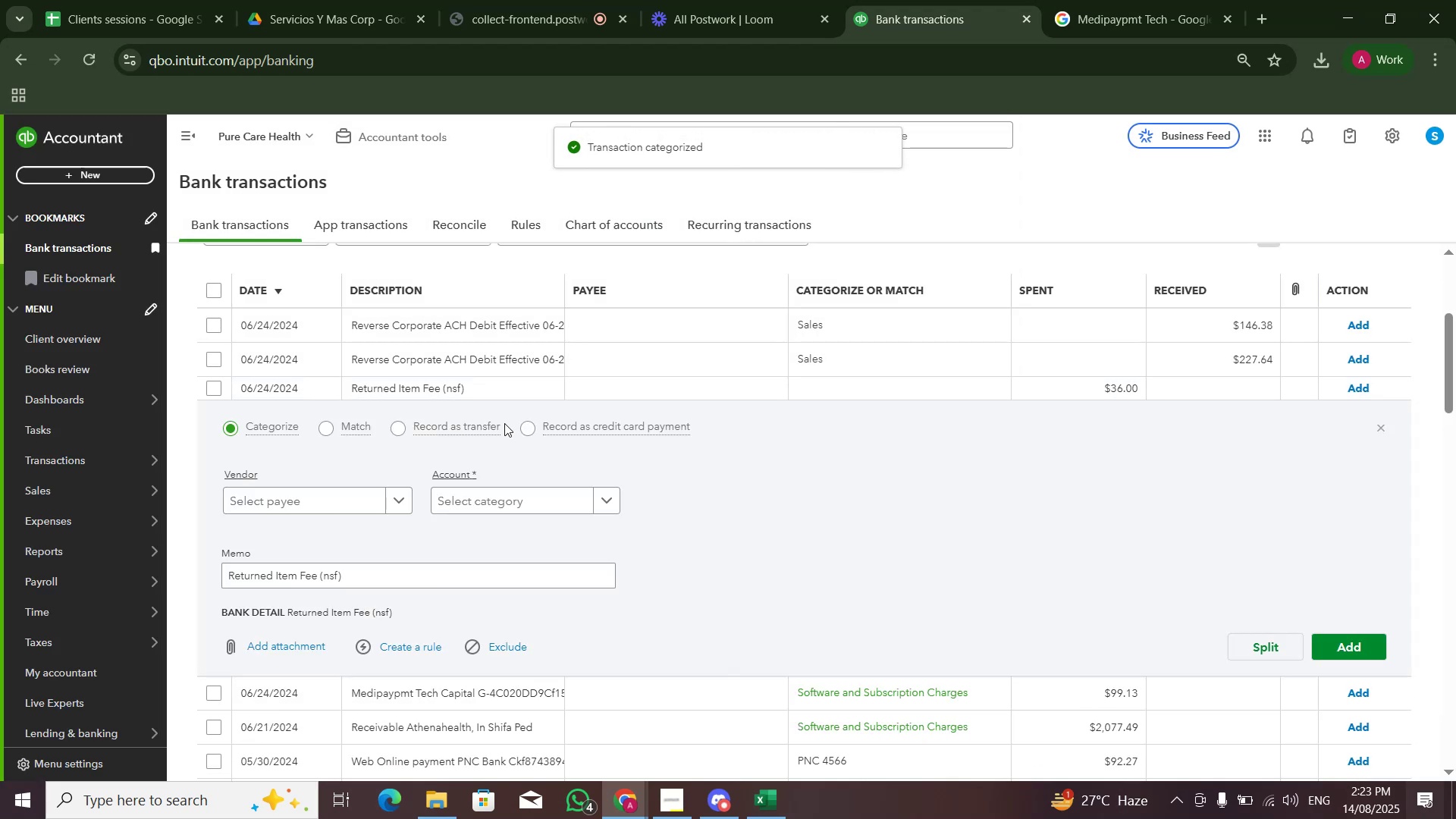 
left_click([507, 495])
 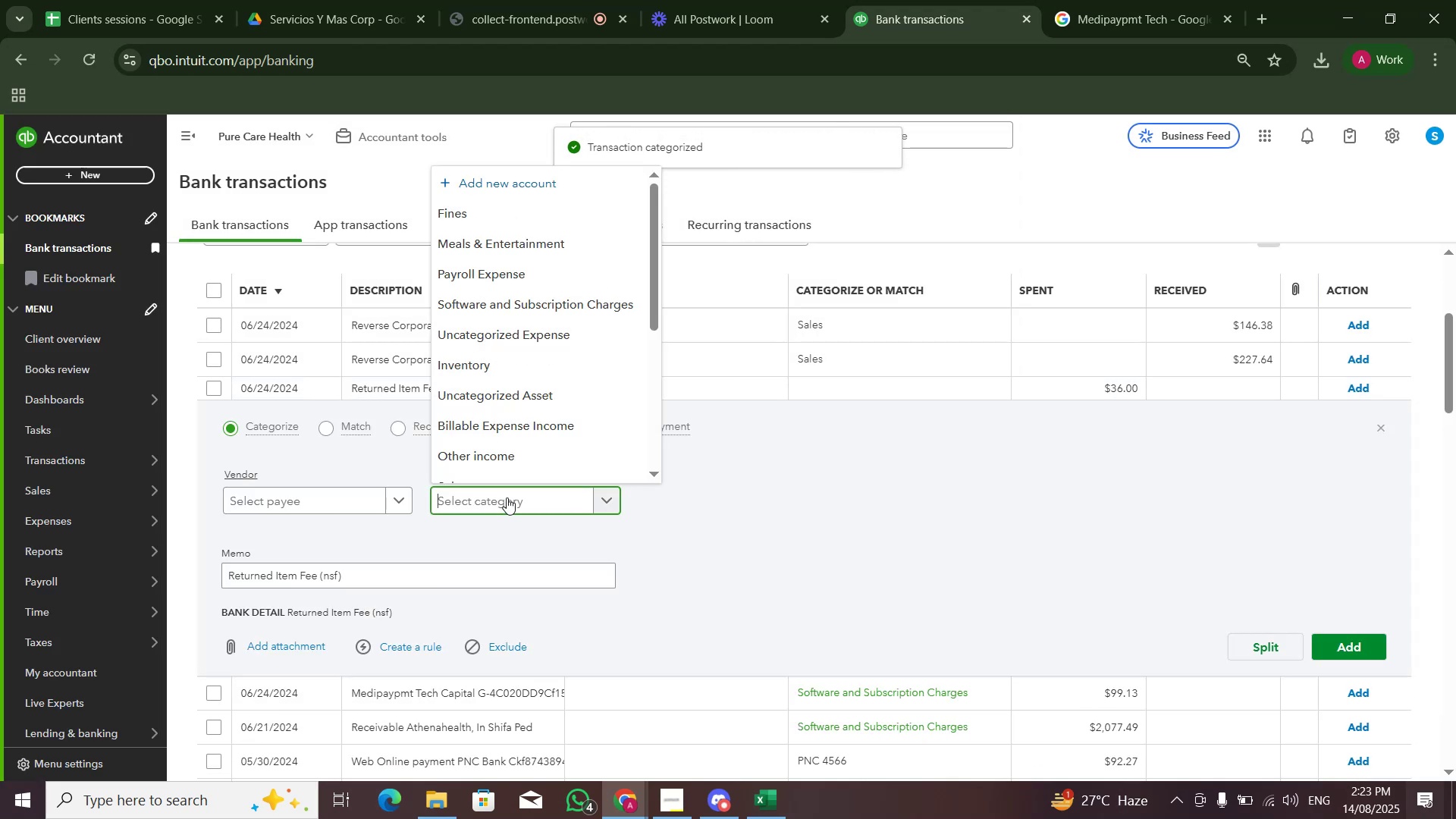 
type(Fine)
 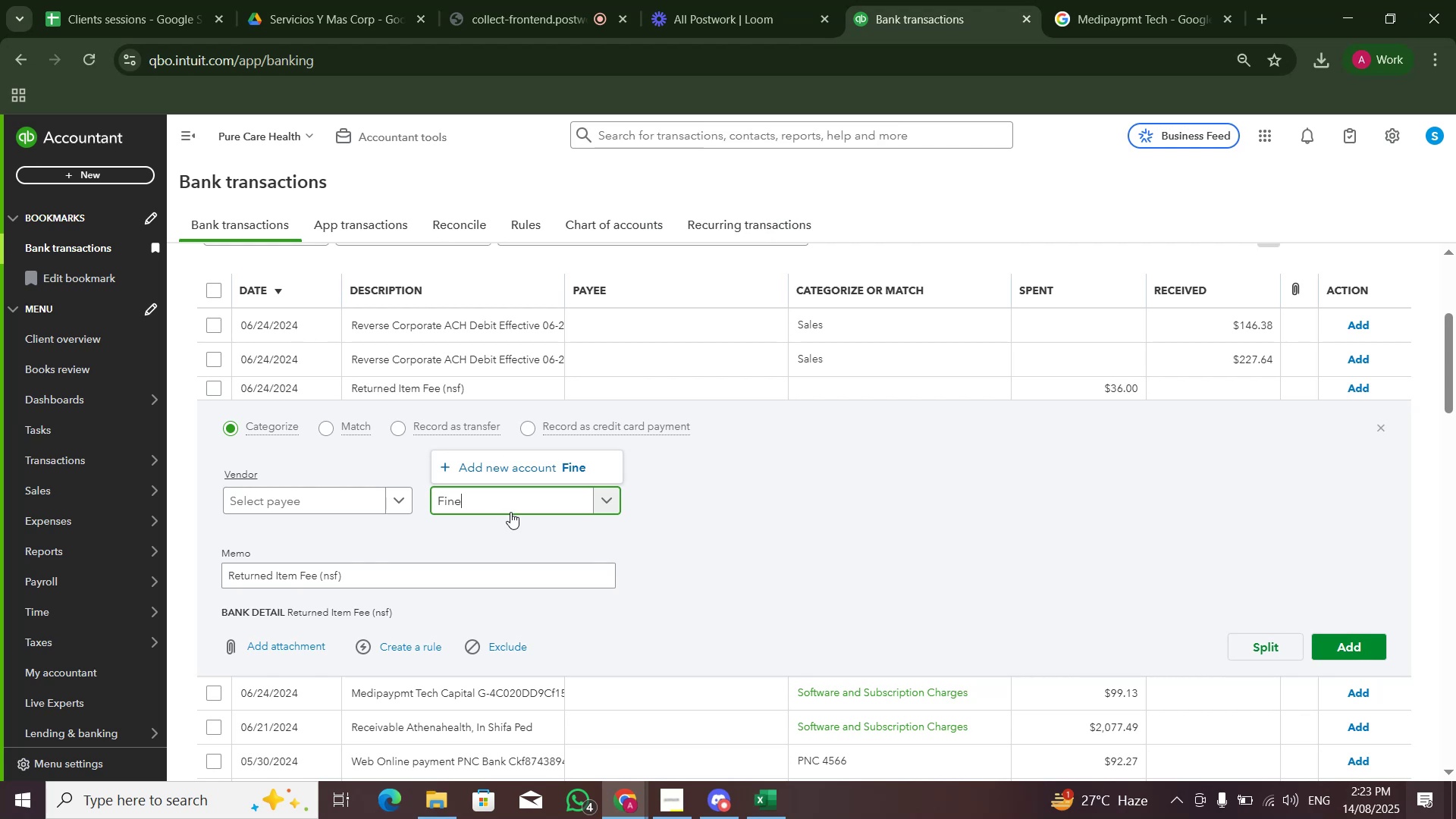 
left_click([724, 510])
 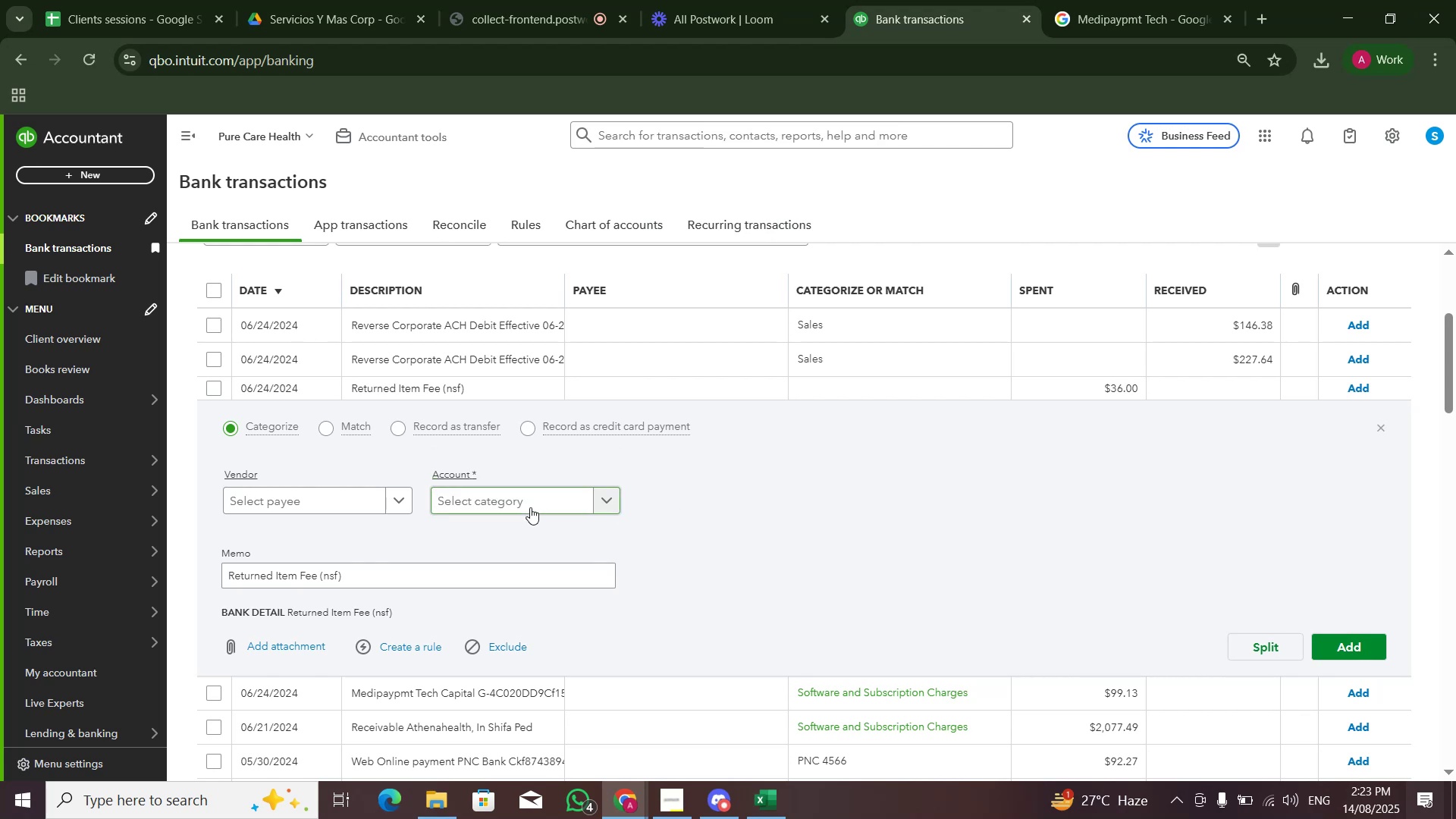 
left_click([530, 508])
 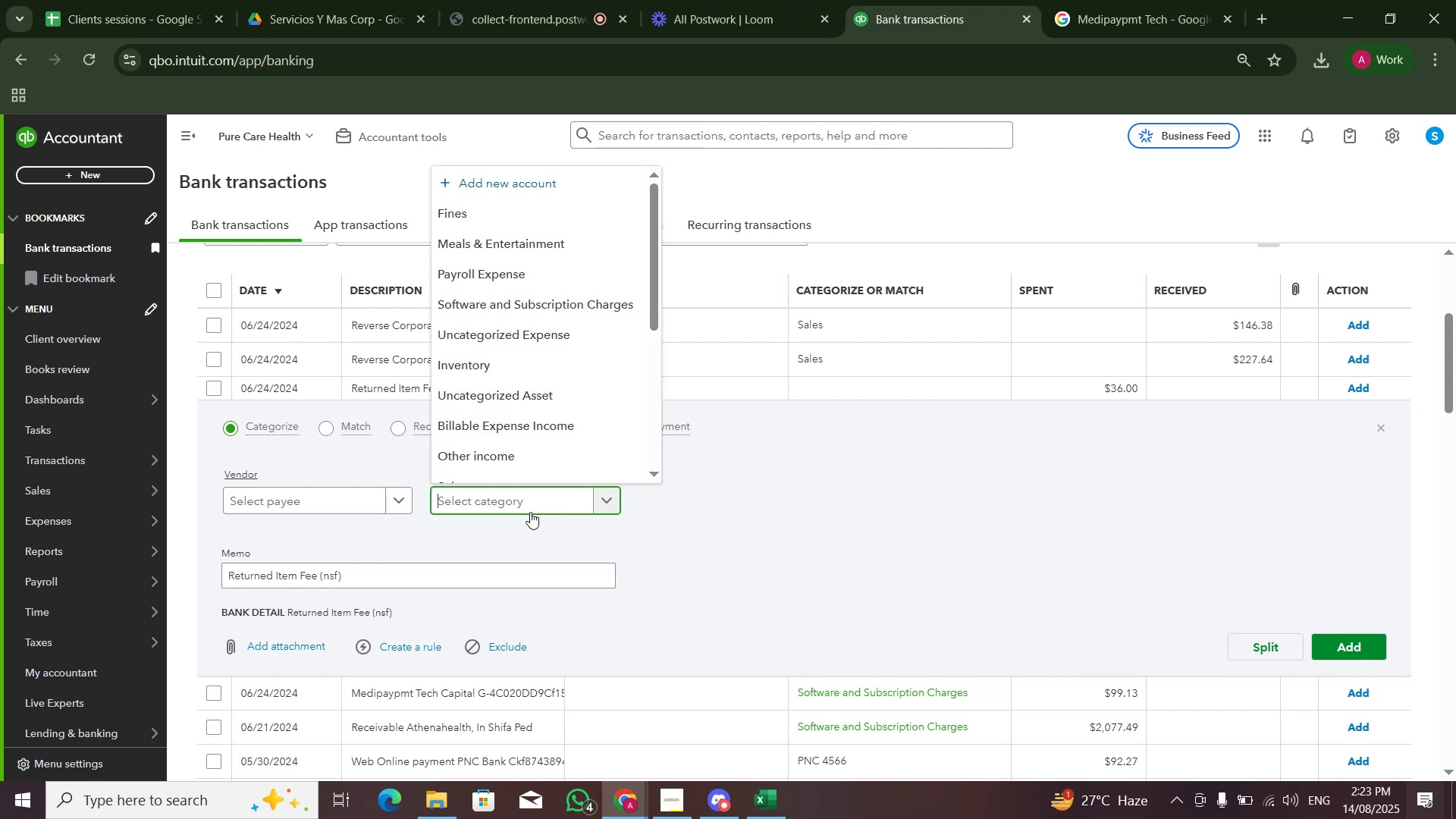 
type(fine)
 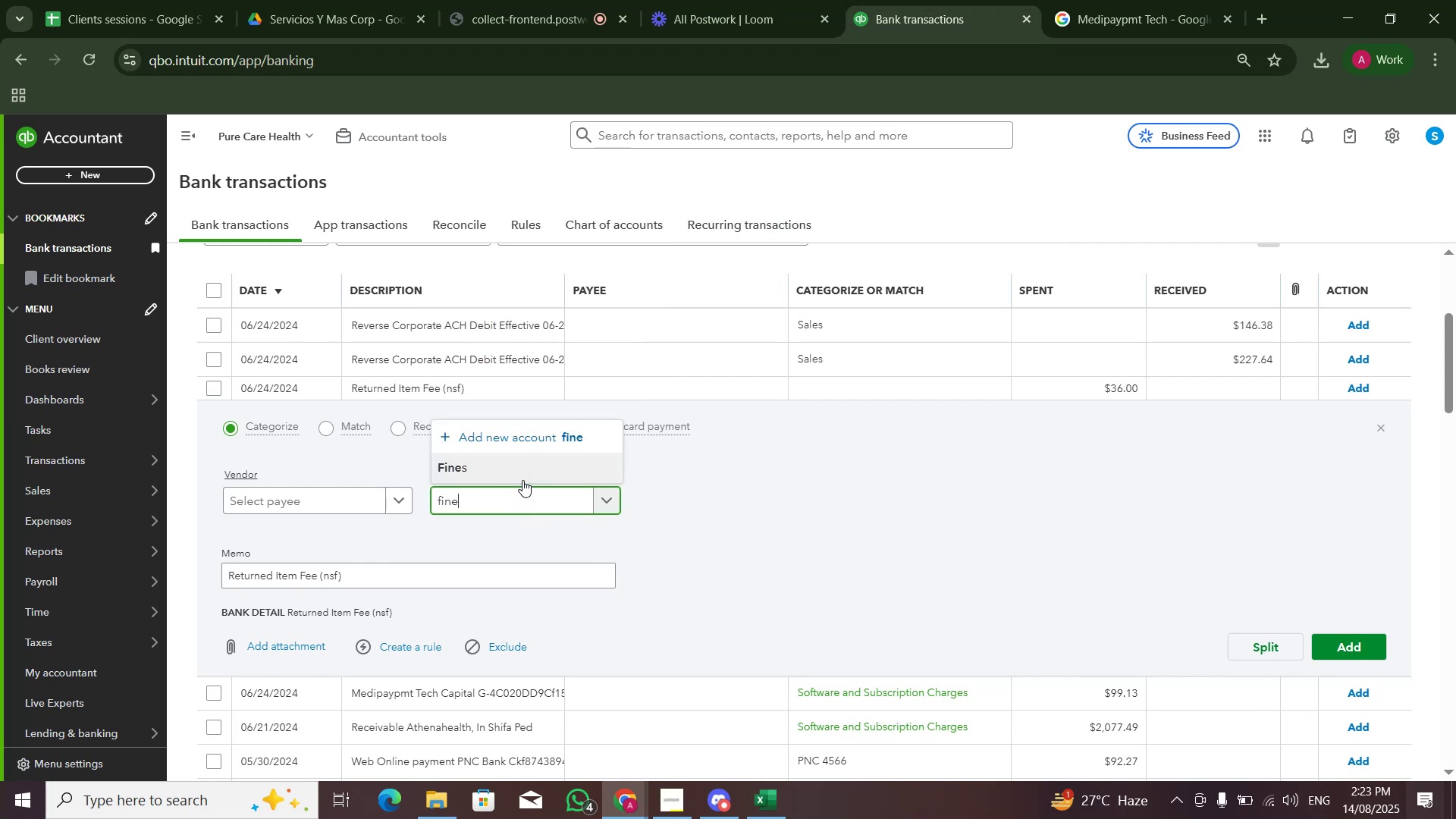 
double_click([1063, 544])
 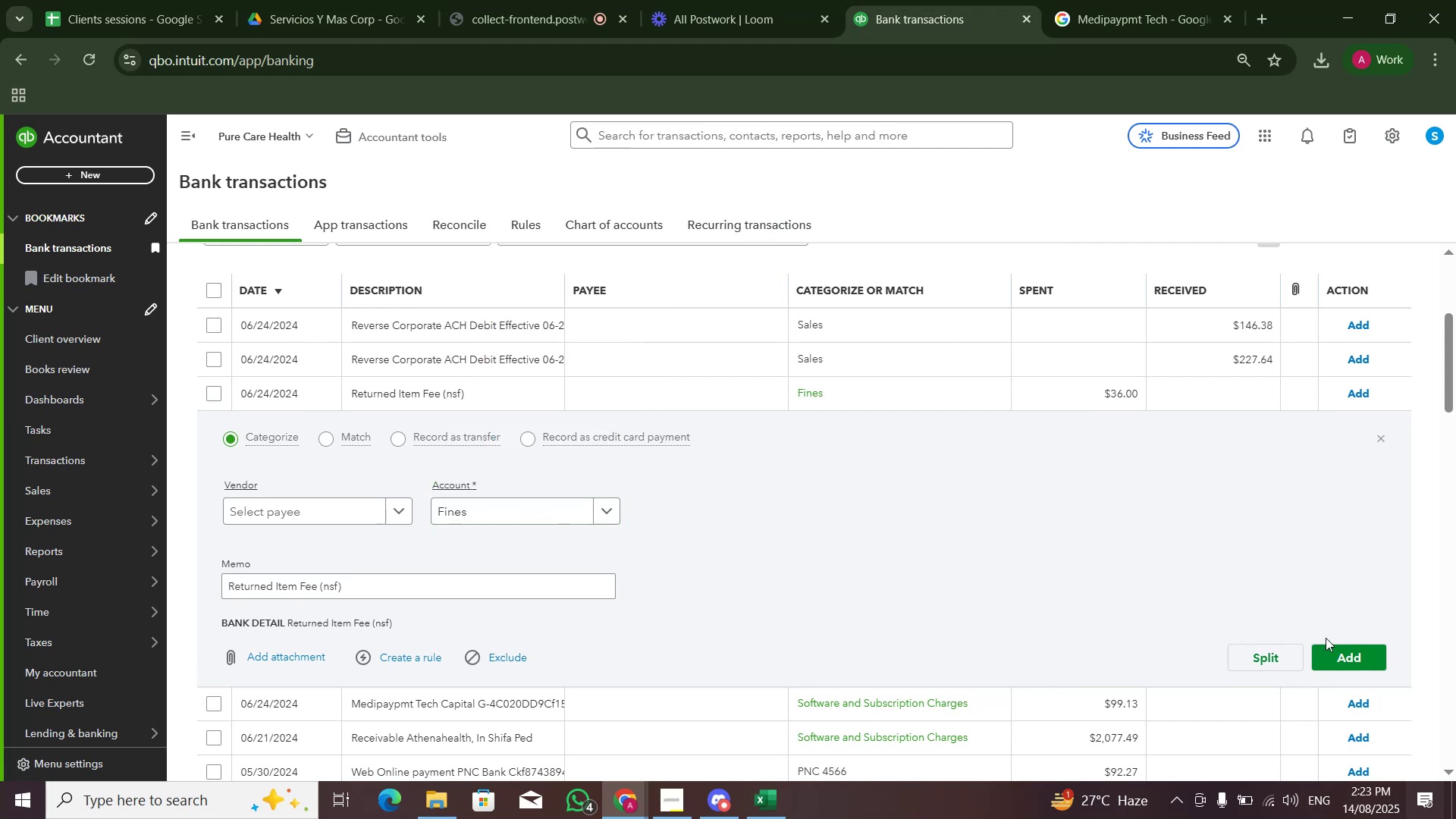 
left_click([1338, 650])
 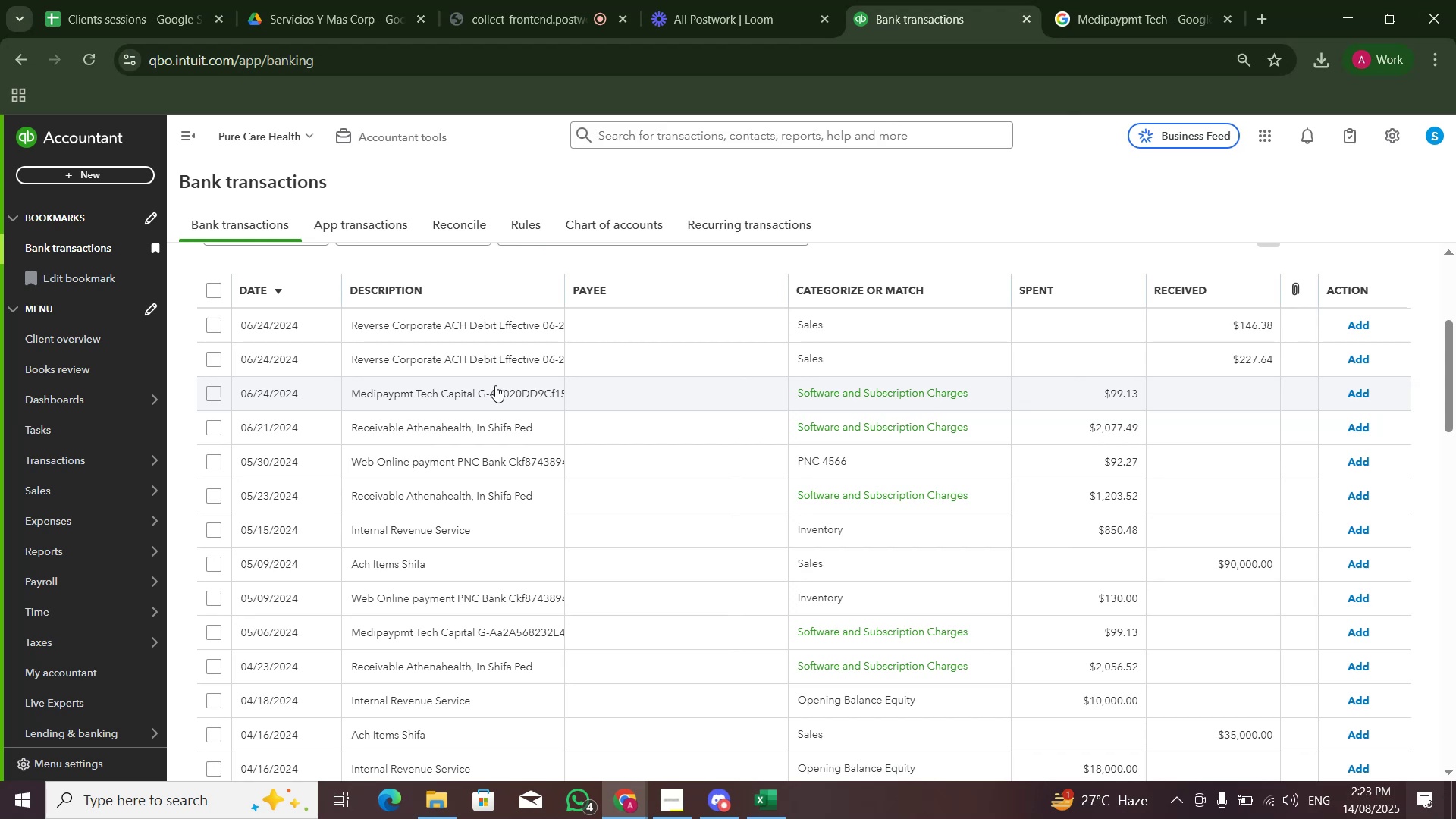 
wait(14.06)
 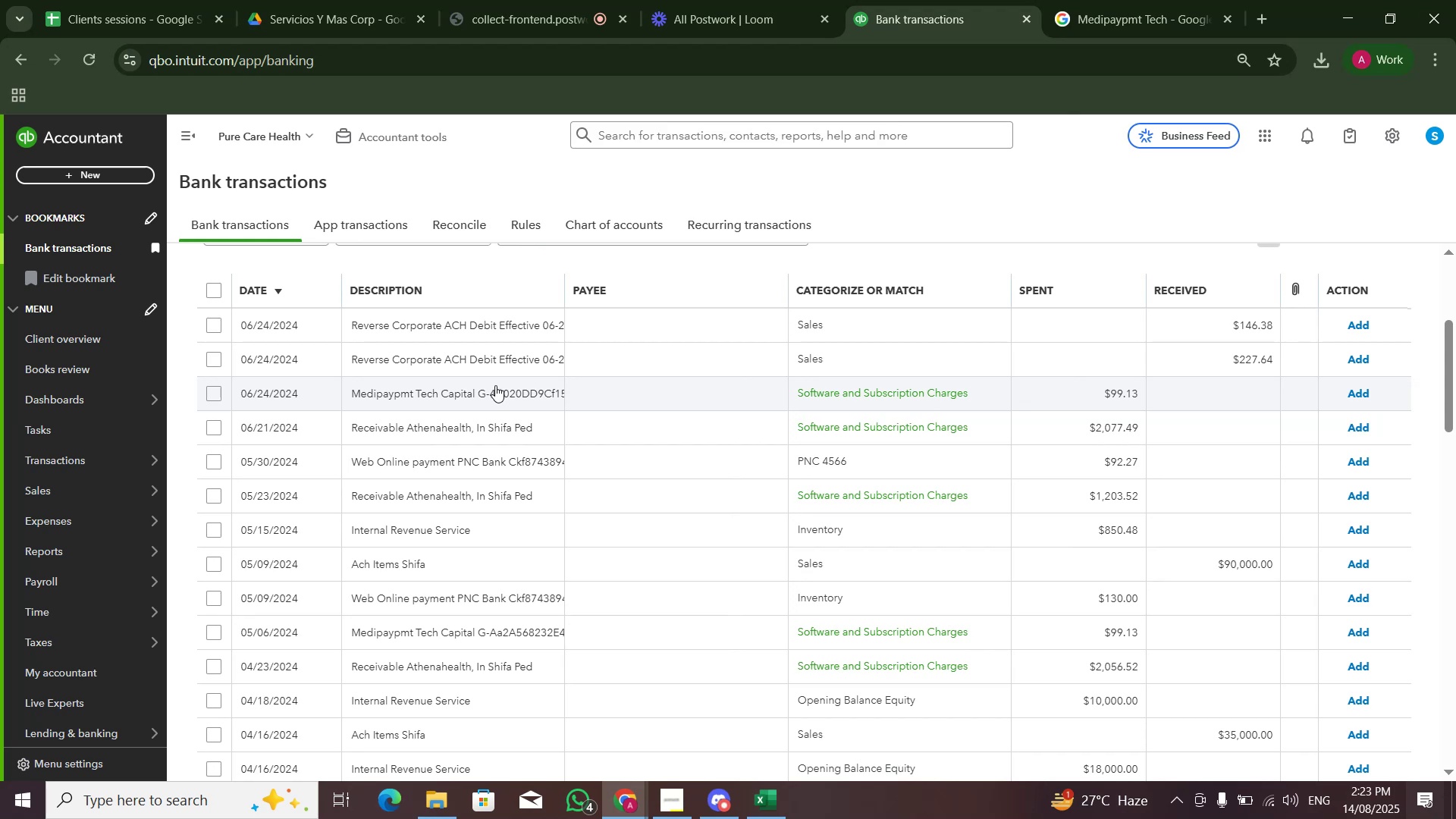 
left_click_drag(start_coordinate=[304, 588], to_coordinate=[391, 585])
 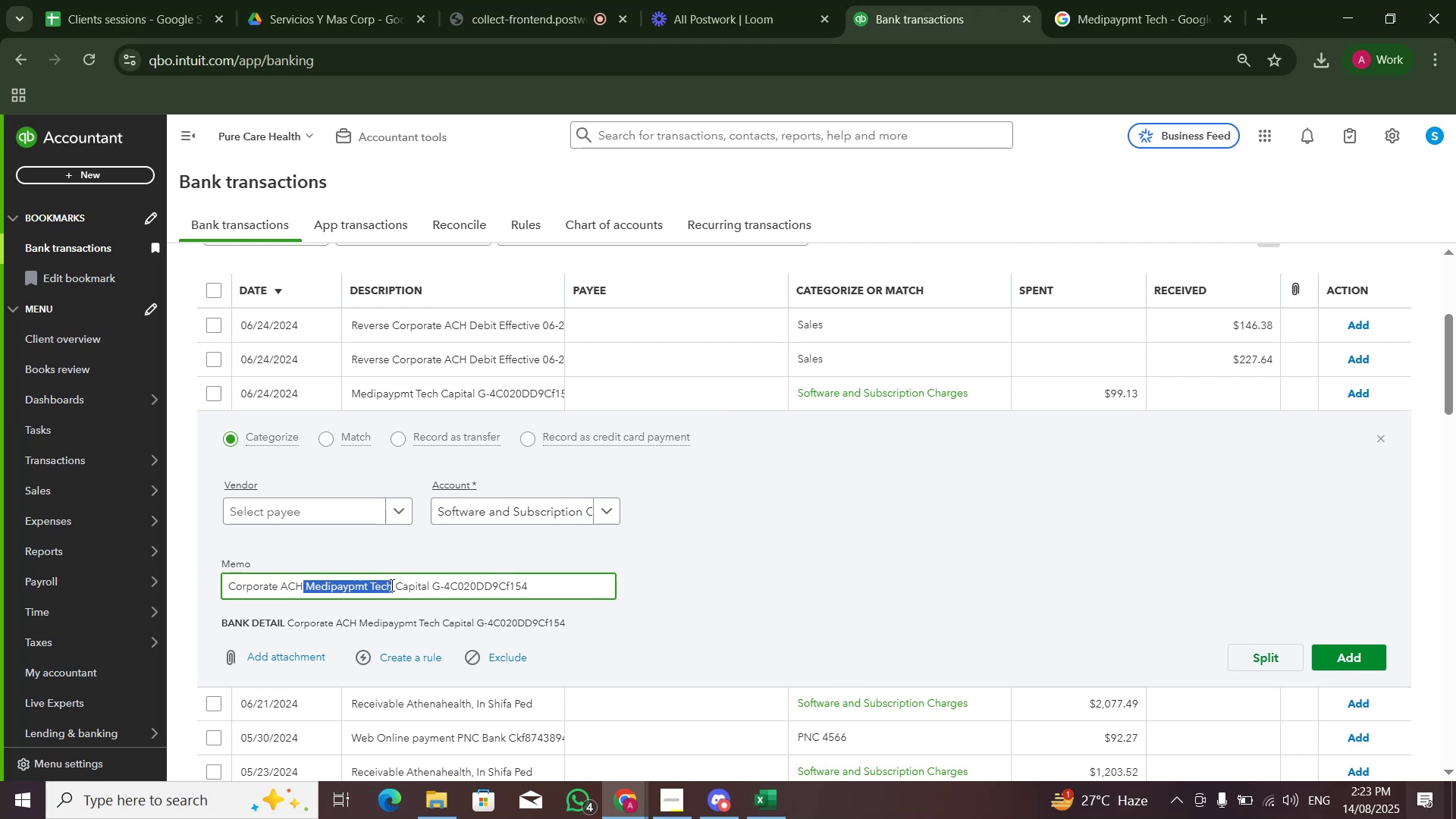 
key(Control+C)
 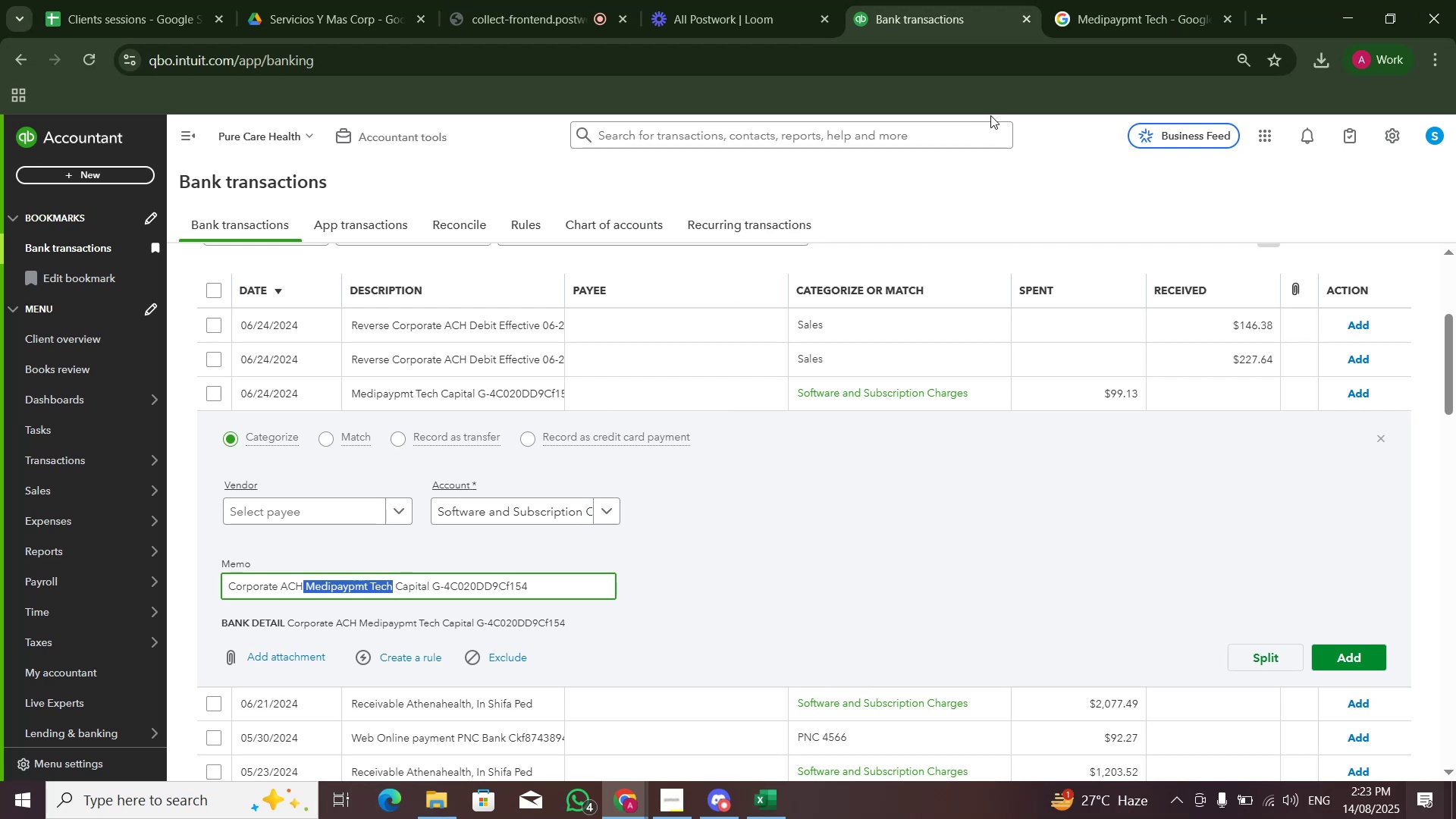 
left_click([1148, 3])
 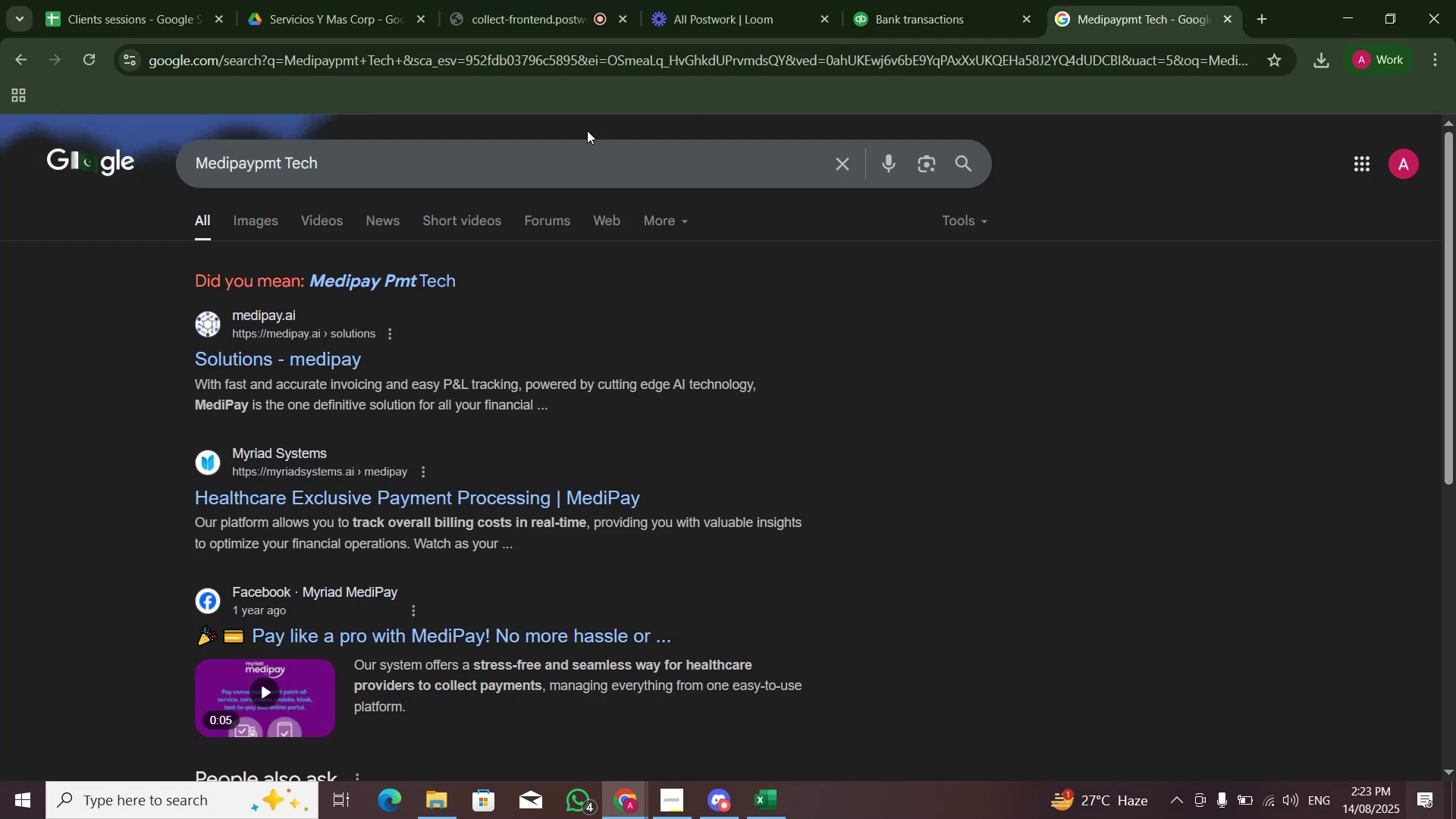 
left_click([579, 138])
 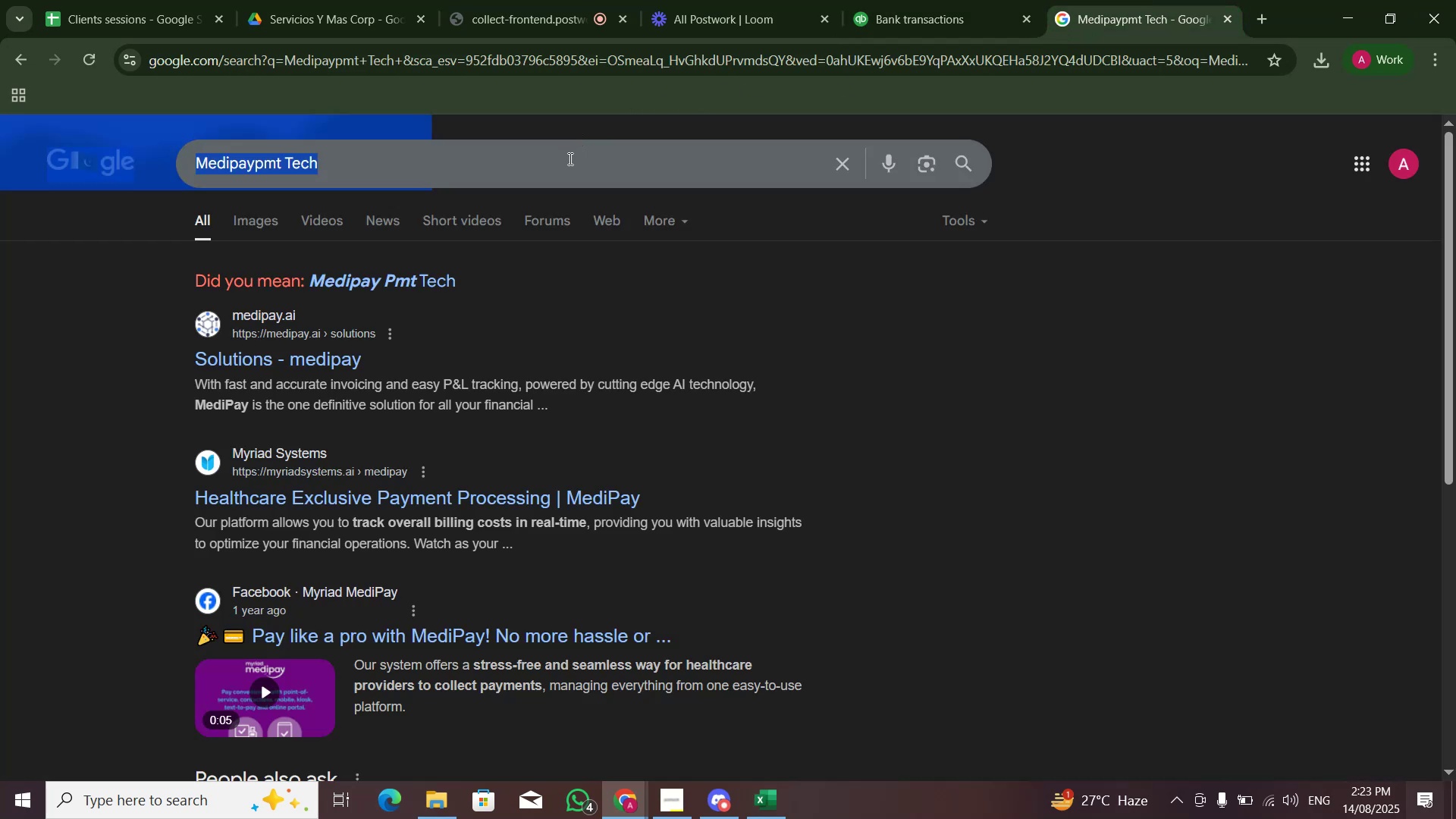 
left_click([569, 160])
 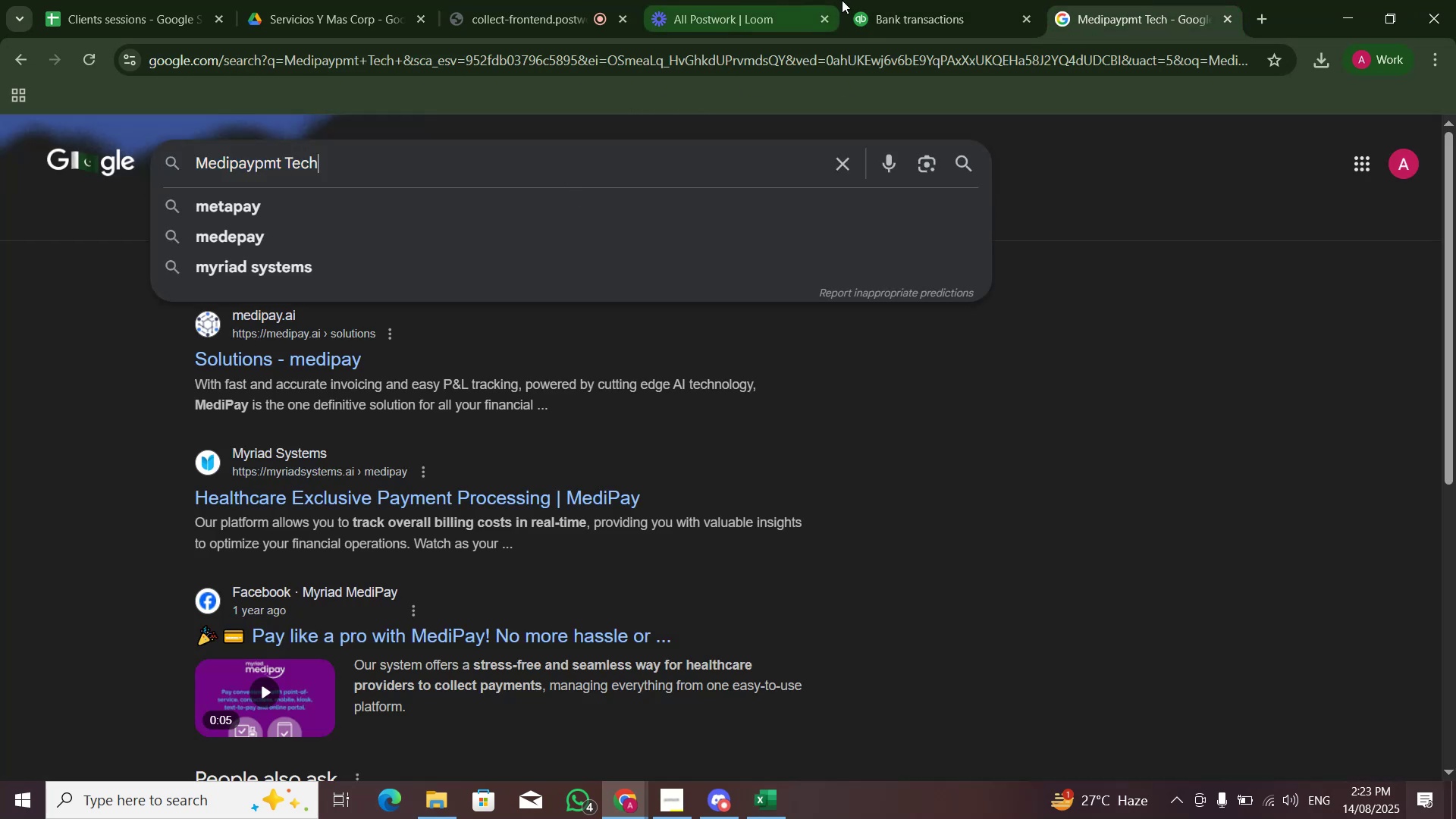 
left_click([899, 0])
 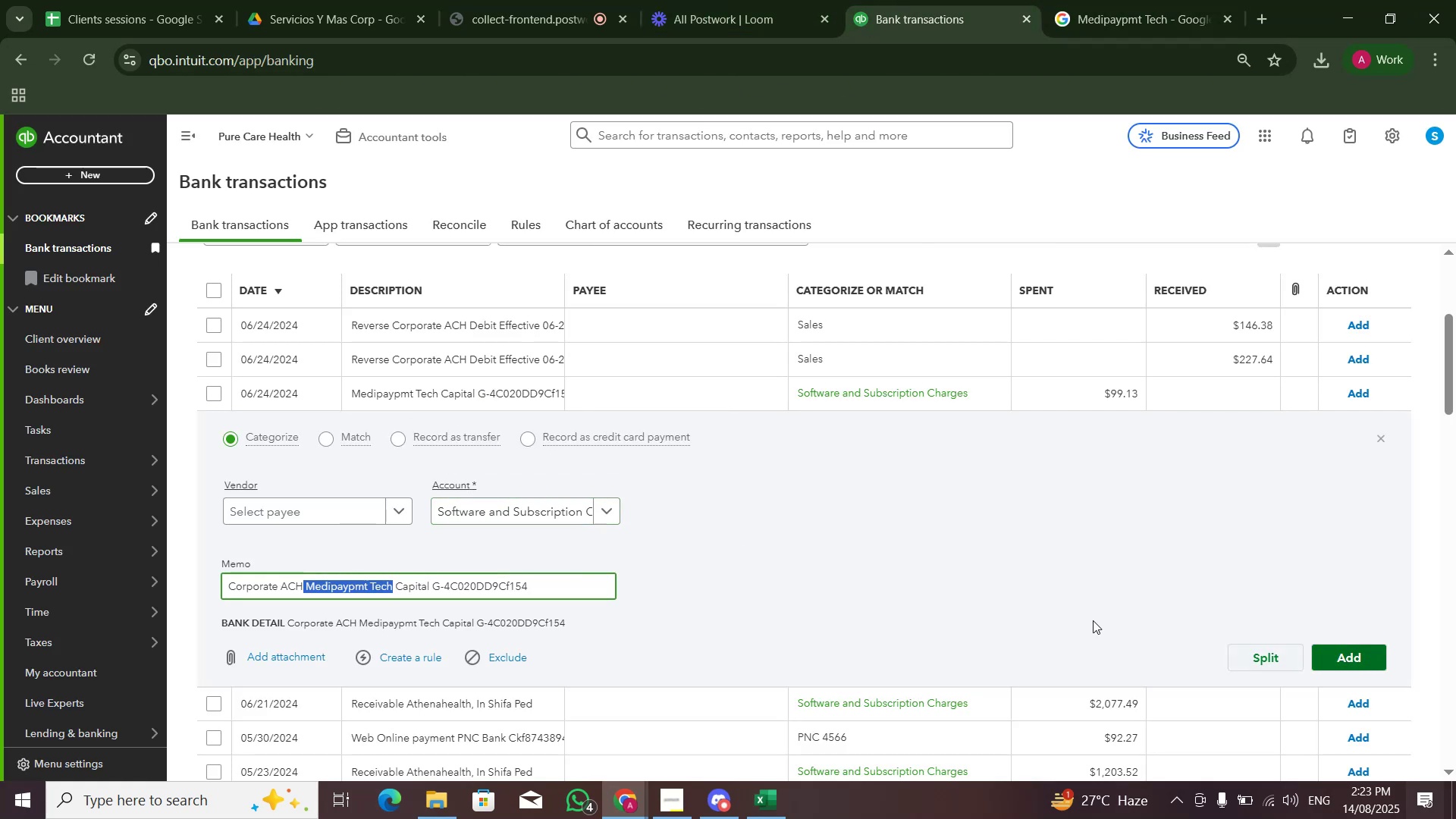 
scroll: coordinate [497, 287], scroll_direction: up, amount: 3.0
 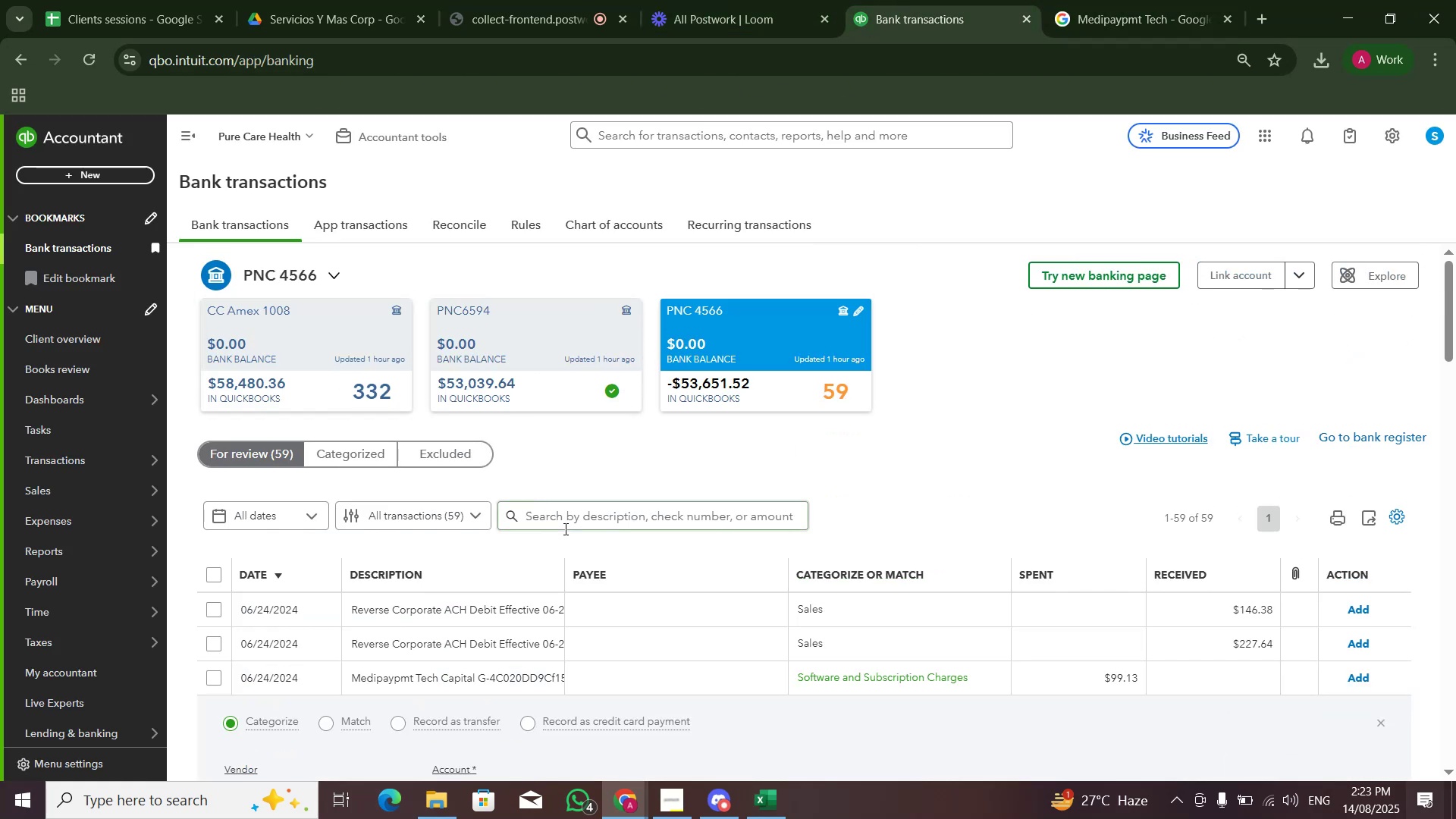 
left_click([565, 530])
 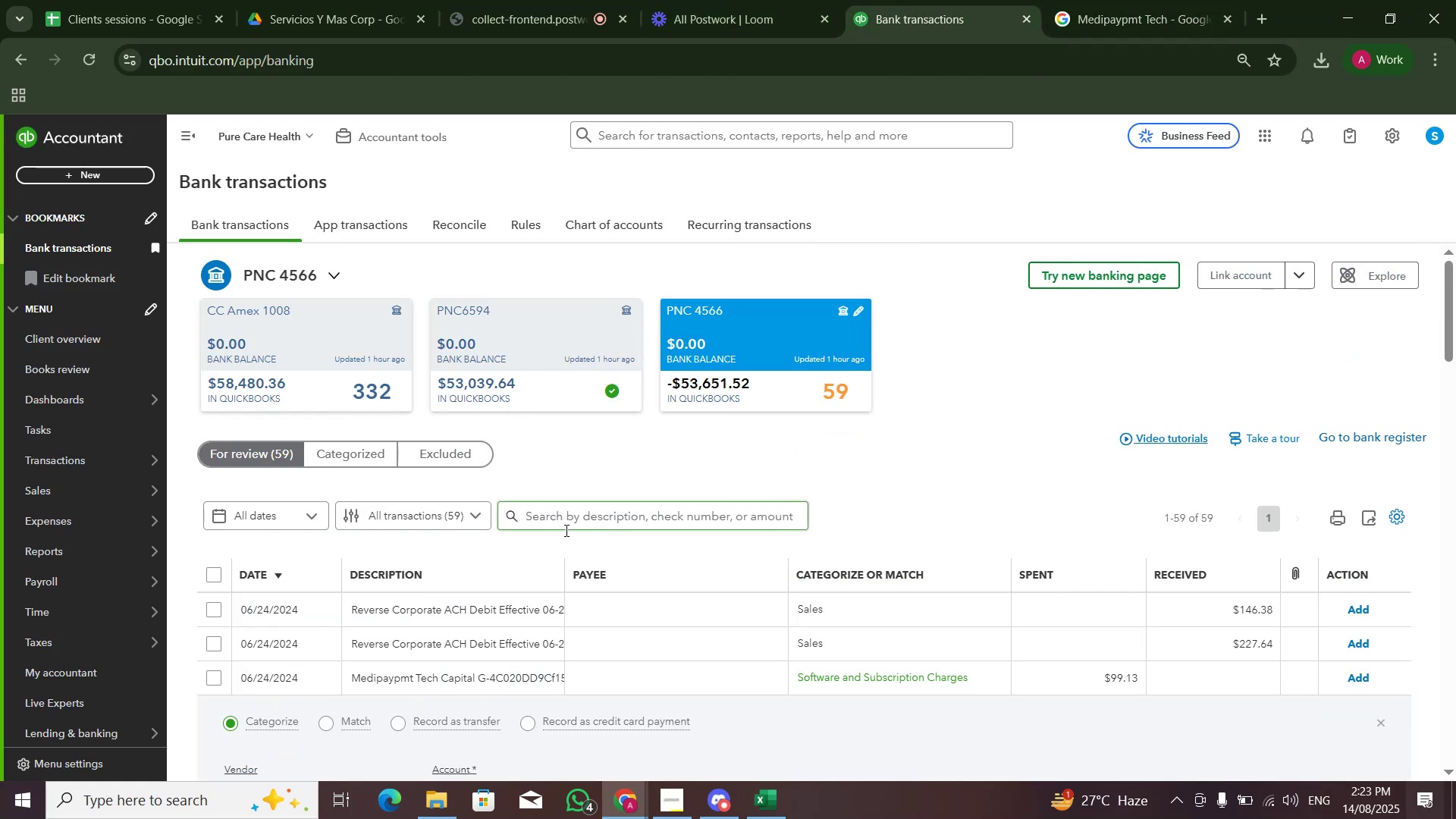 
key(Control+V)
 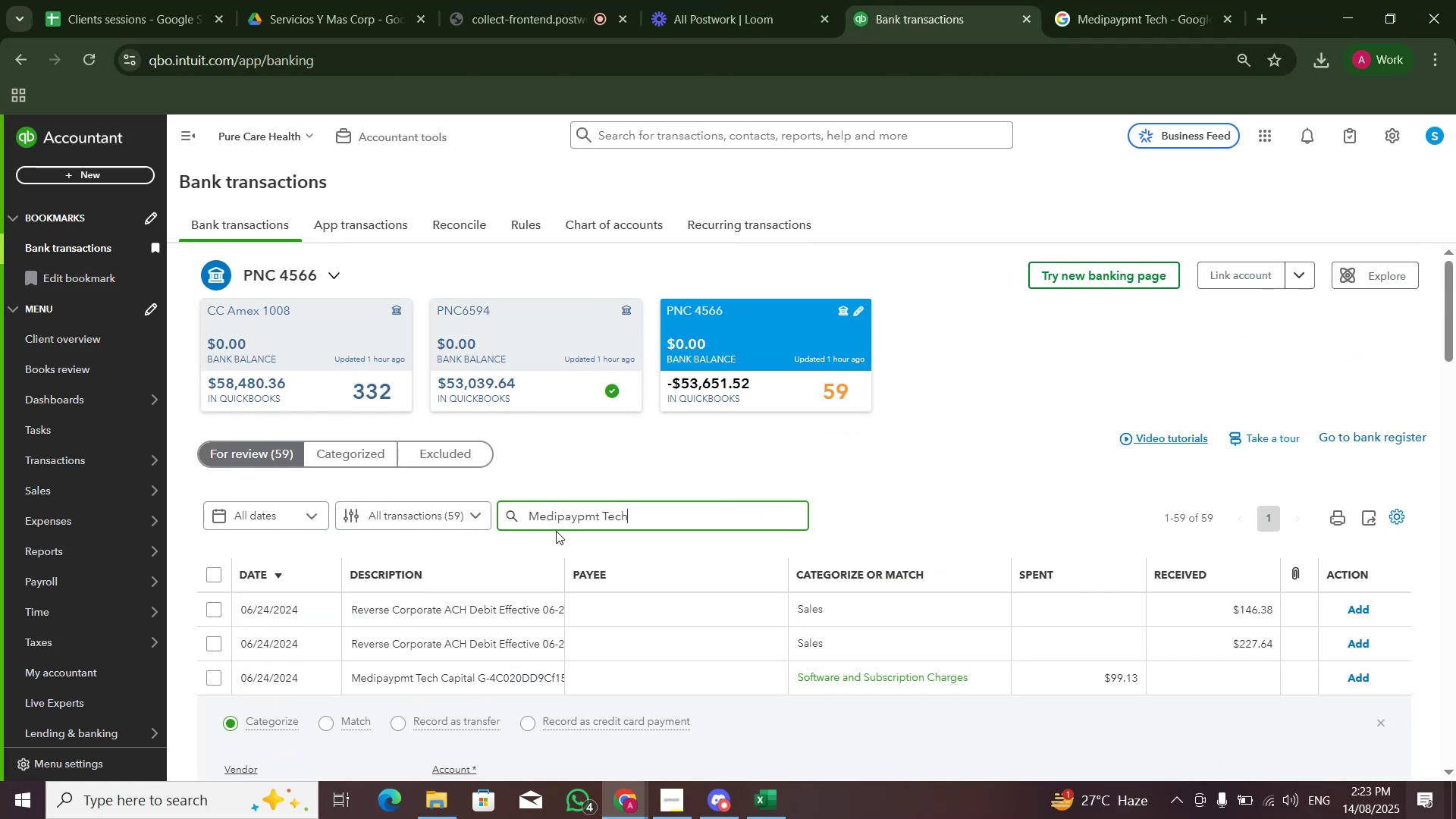 
key(NumpadEnter)
 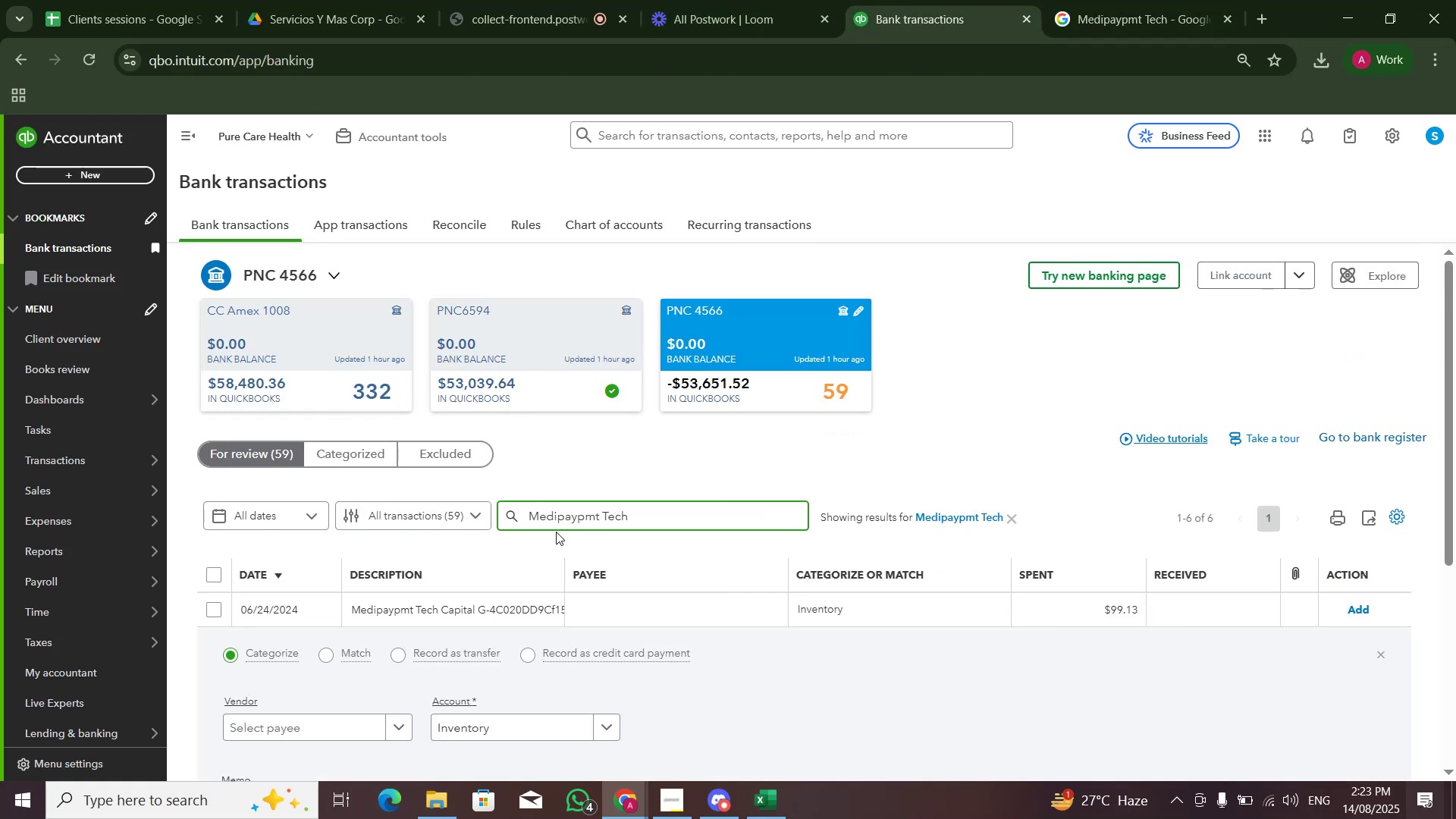 
scroll: coordinate [612, 690], scroll_direction: down, amount: 4.0
 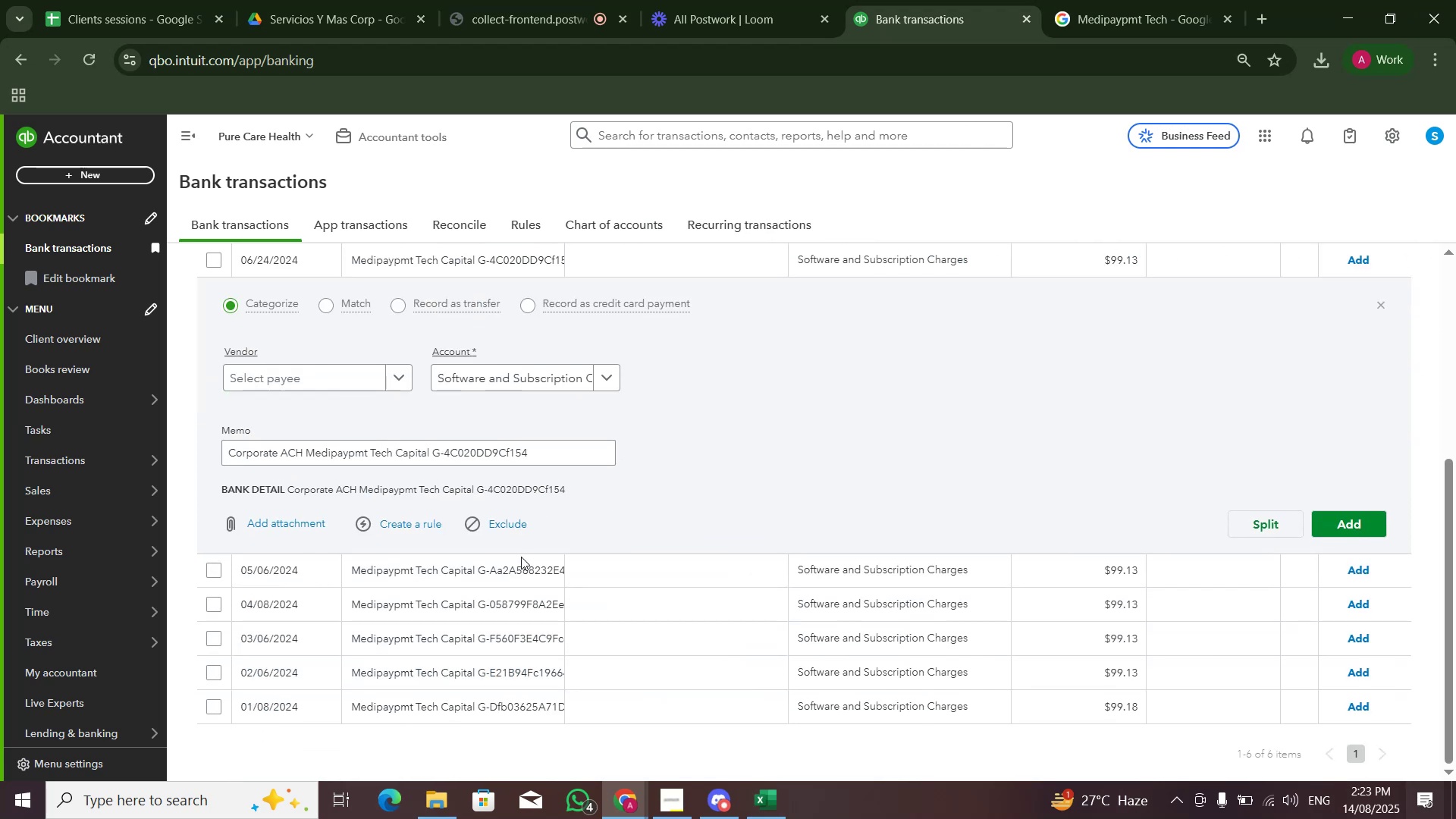 
scroll: coordinate [422, 512], scroll_direction: up, amount: 2.0
 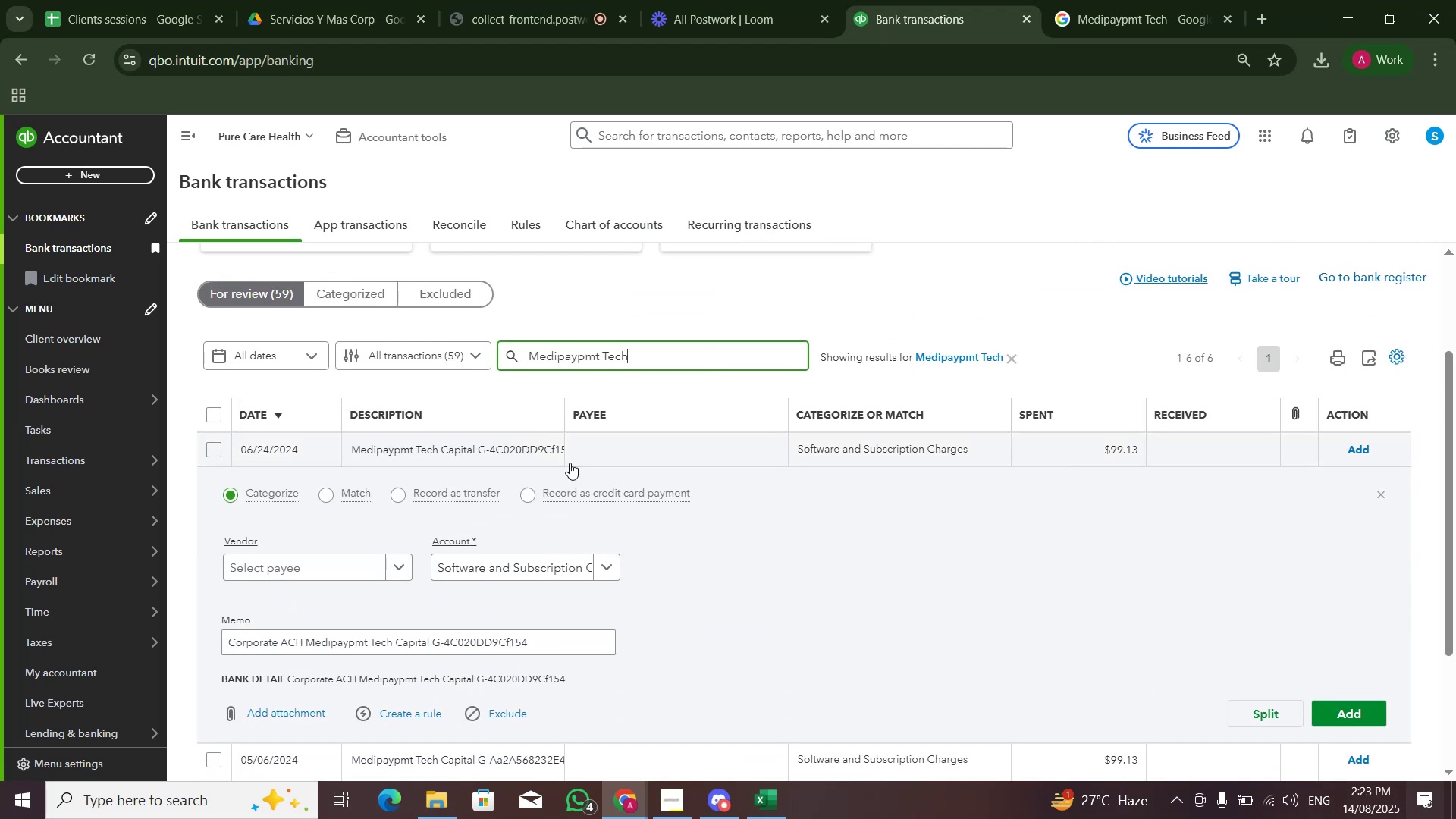 
left_click([577, 447])
 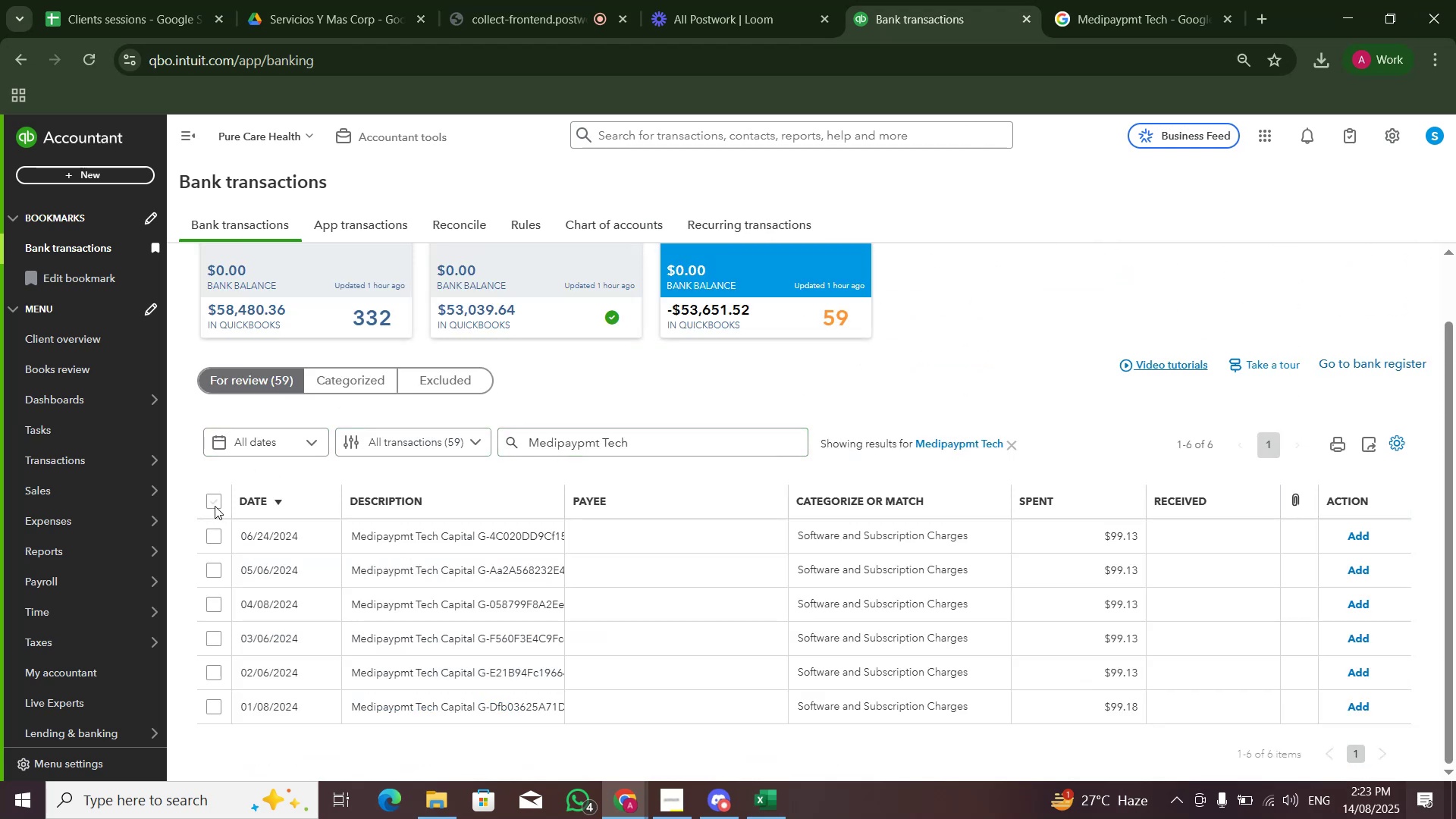 
left_click([215, 506])
 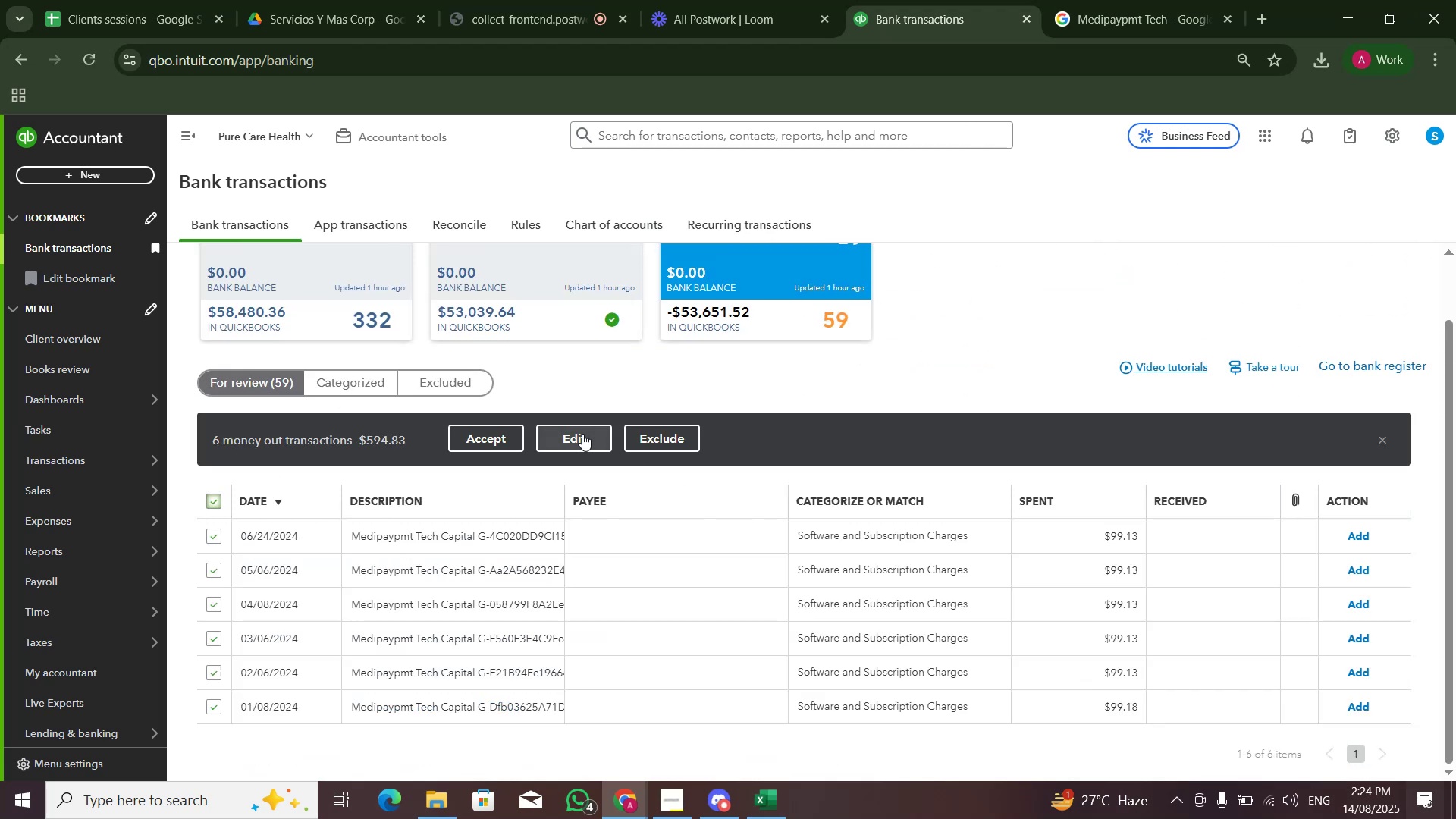 
left_click([581, 434])
 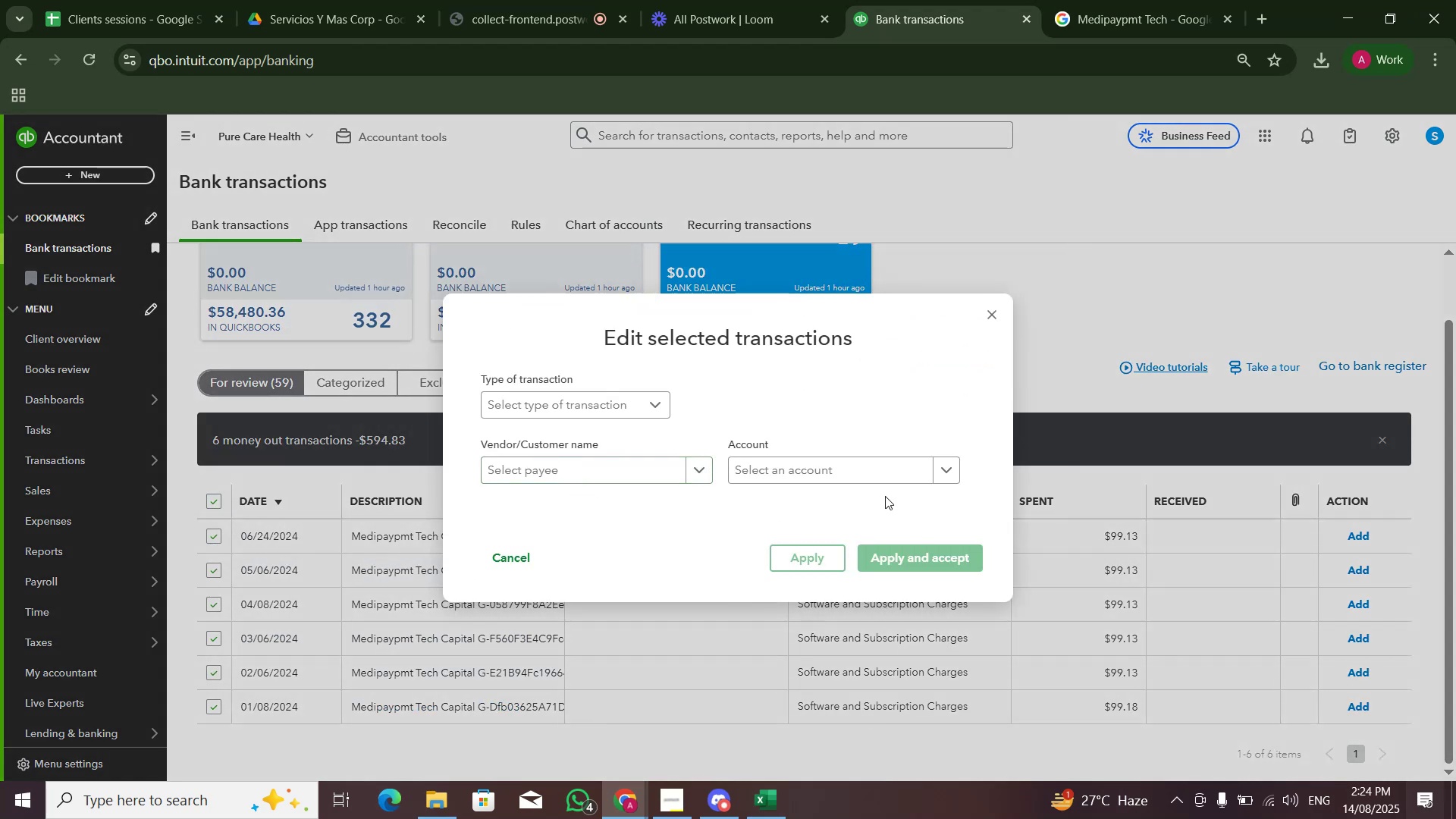 
left_click([837, 472])
 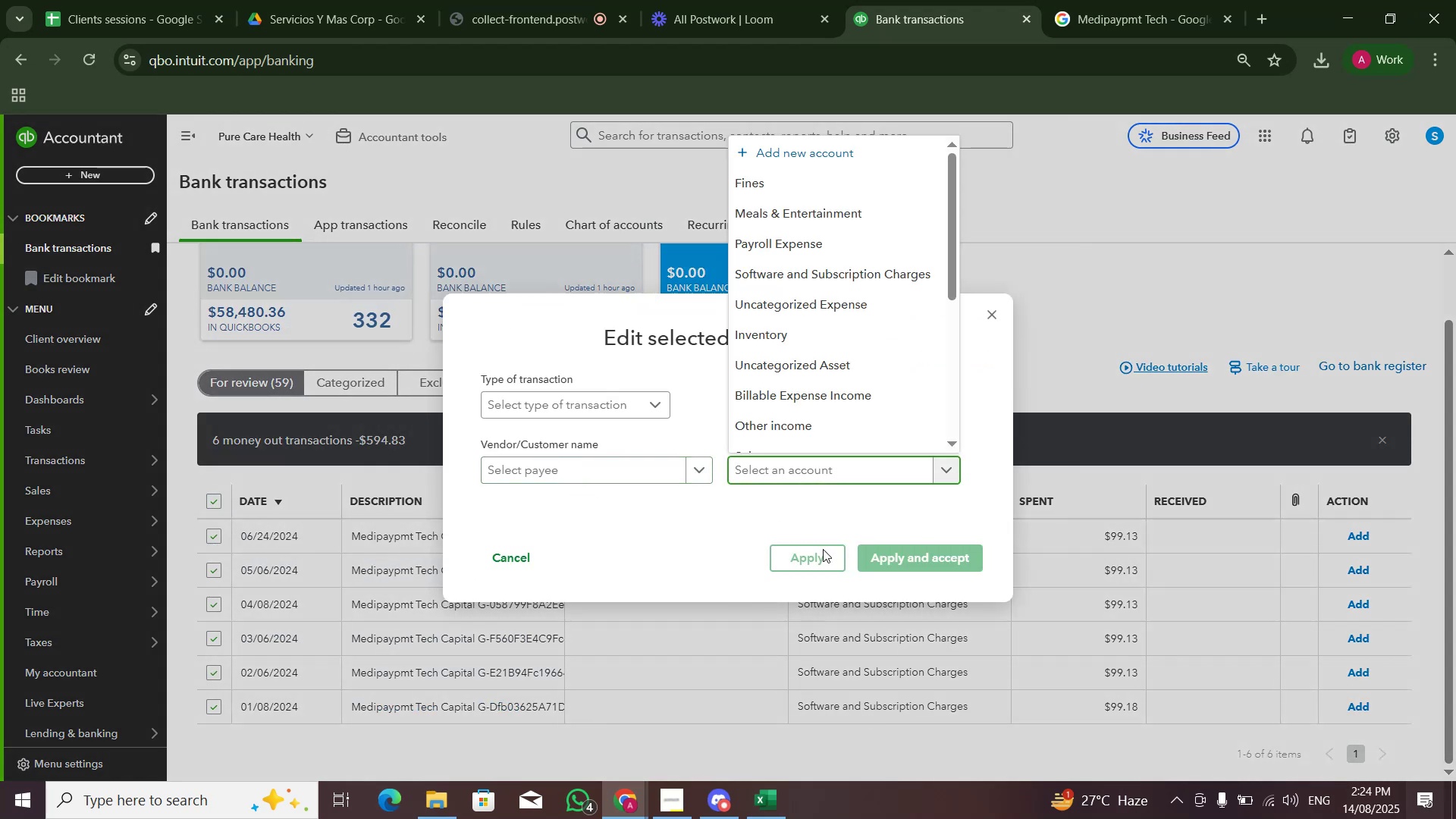 
type(soft)
 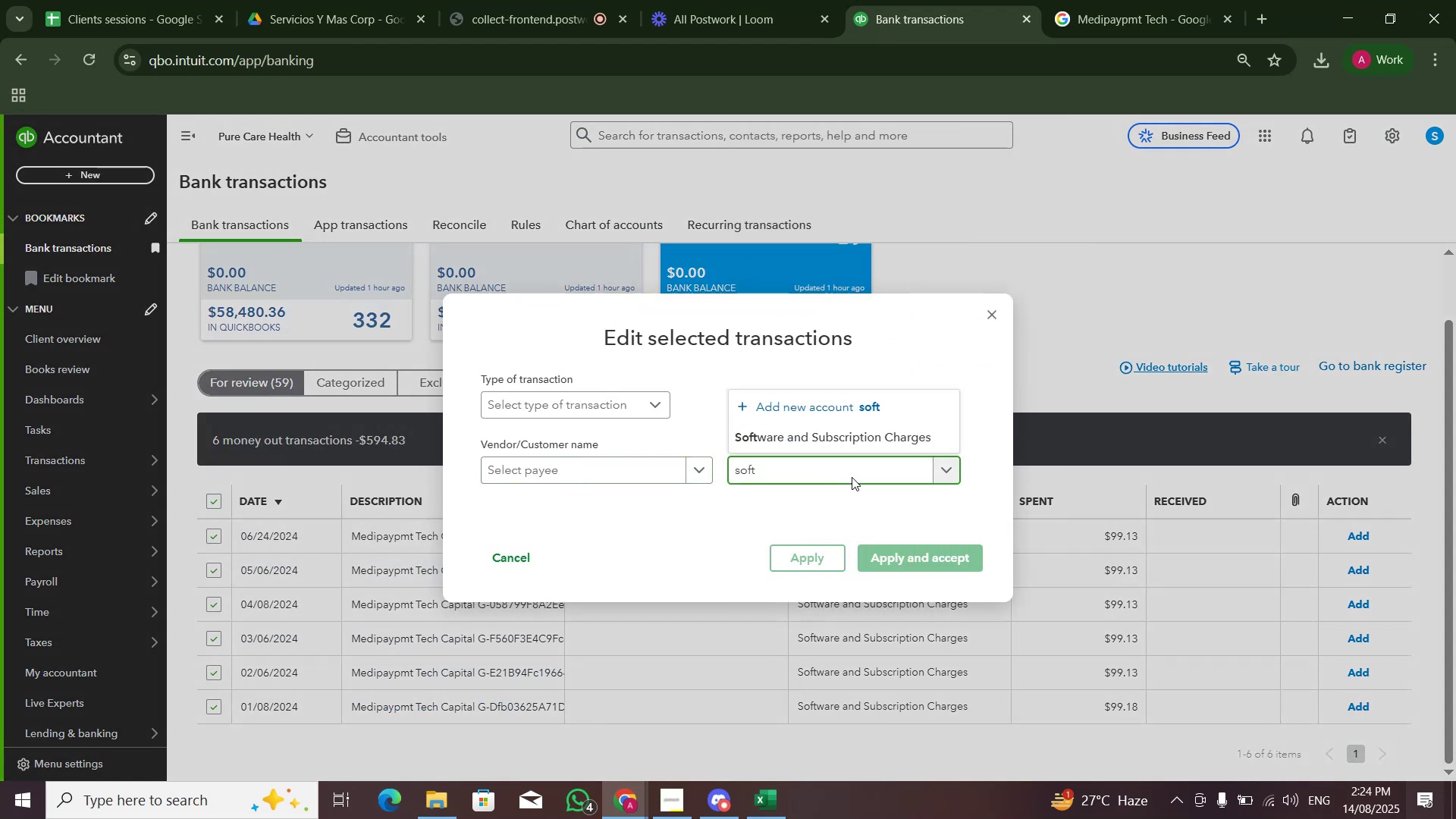 
left_click([880, 431])
 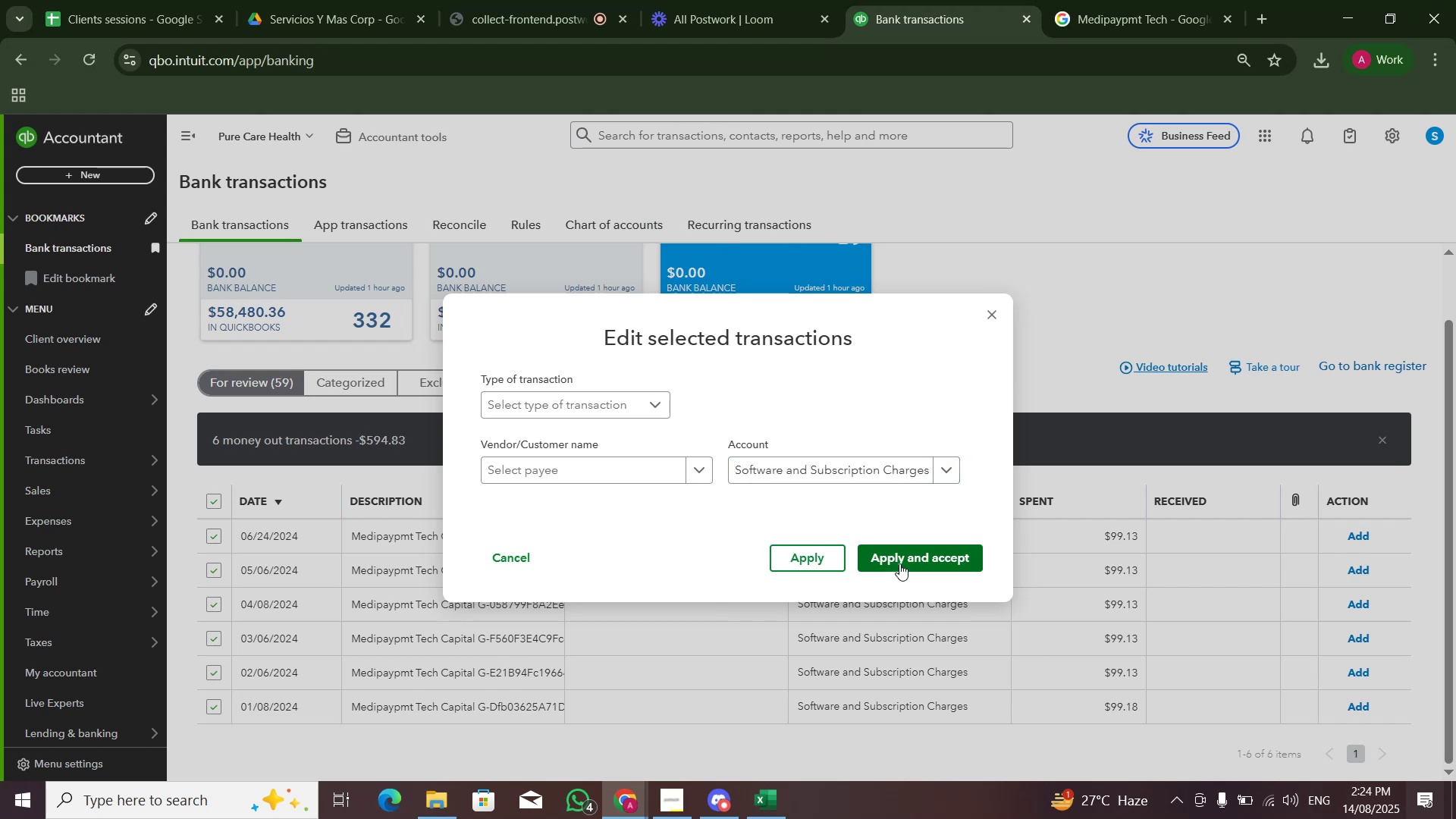 
left_click([900, 563])
 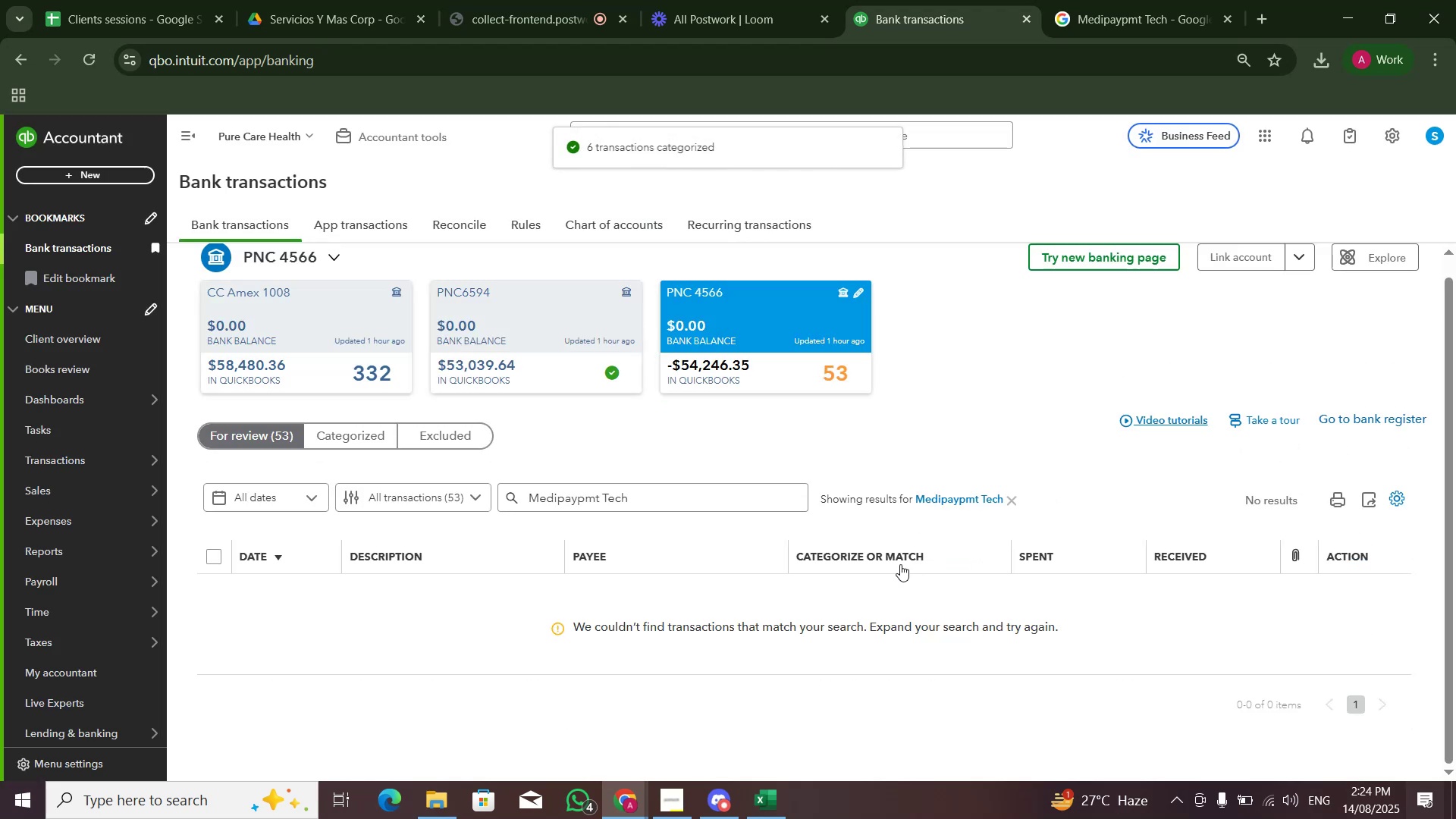 
left_click([1009, 502])
 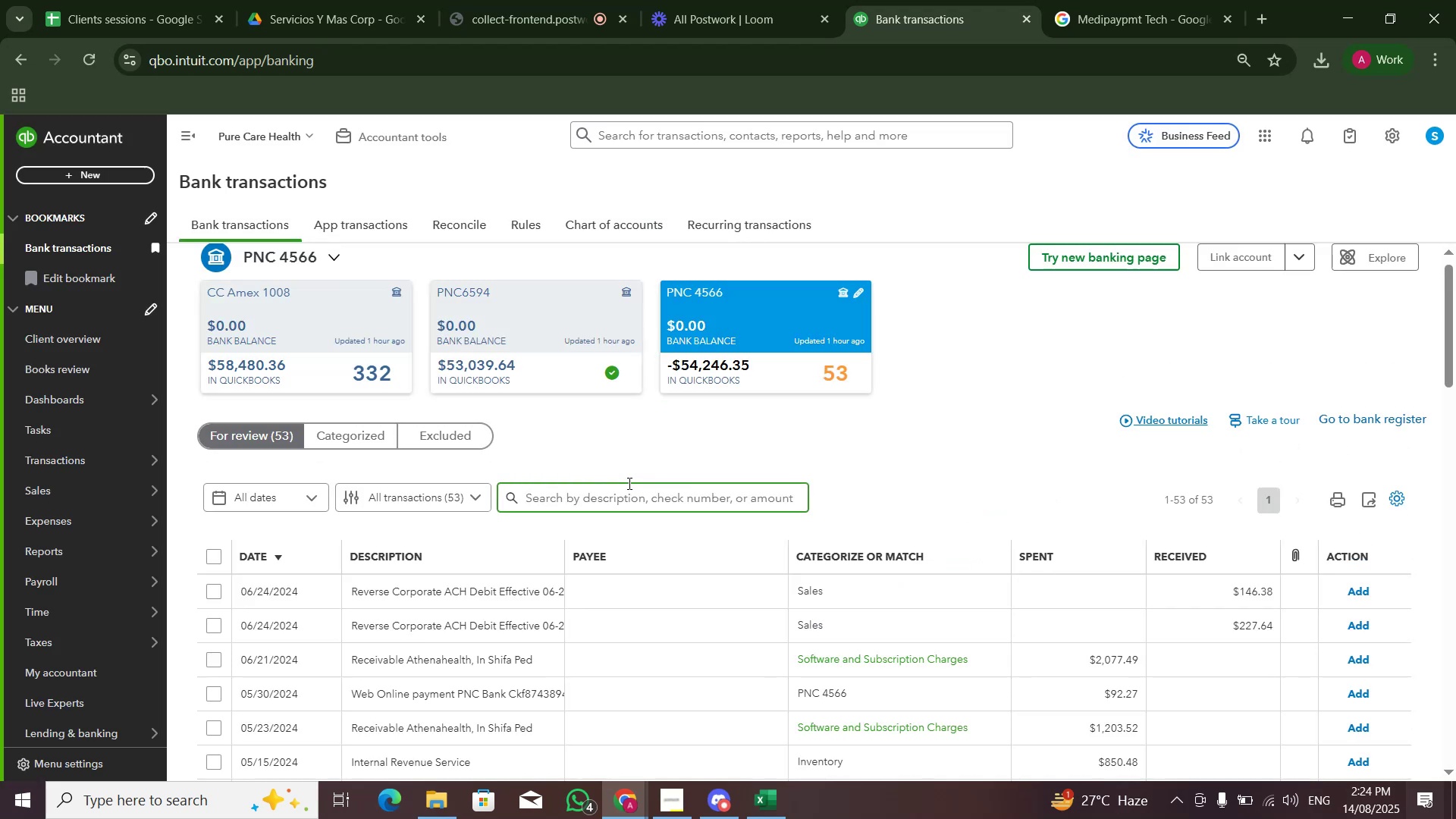 
scroll: coordinate [755, 454], scroll_direction: down, amount: 1.0
 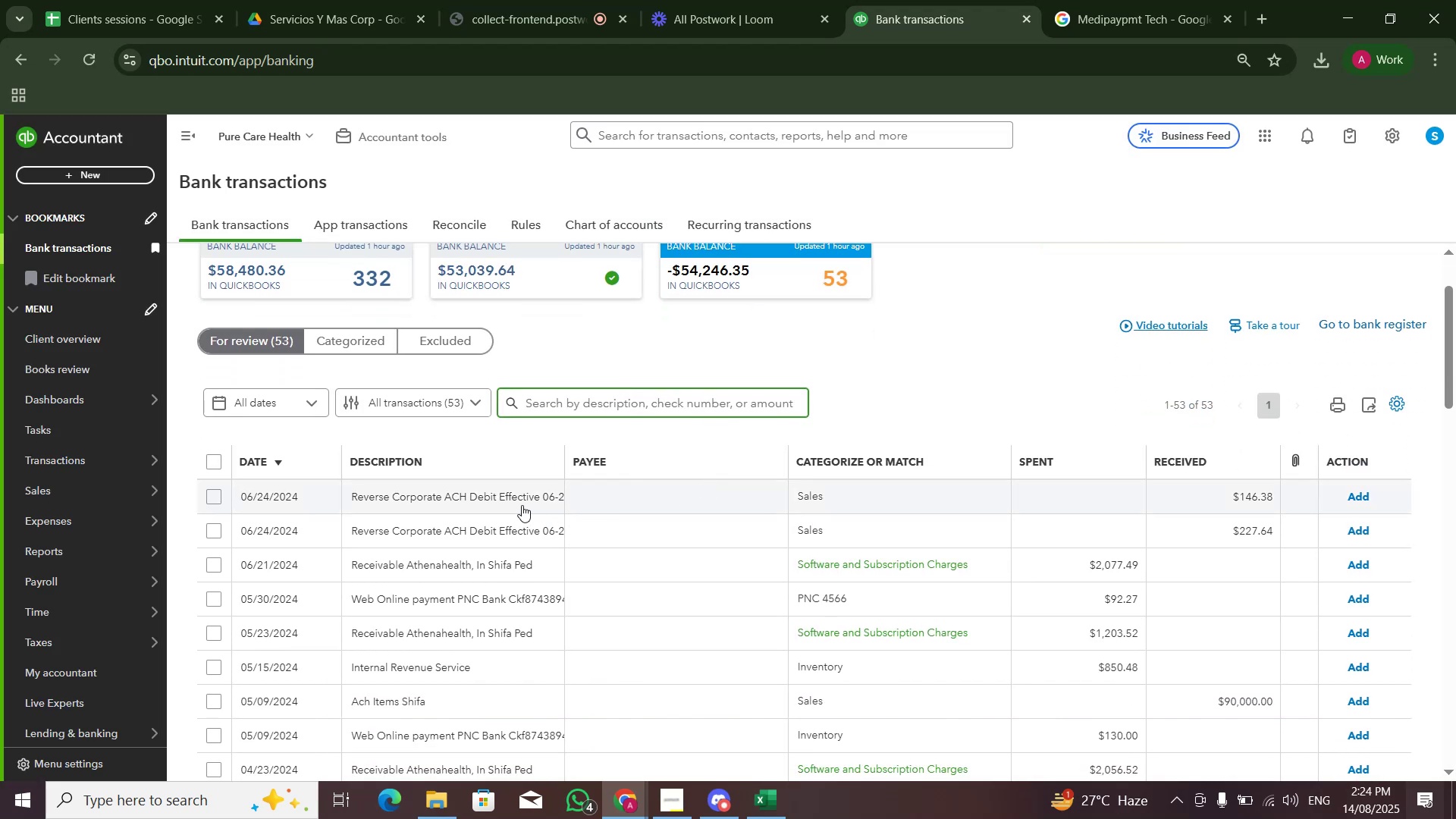 
left_click([513, 507])
 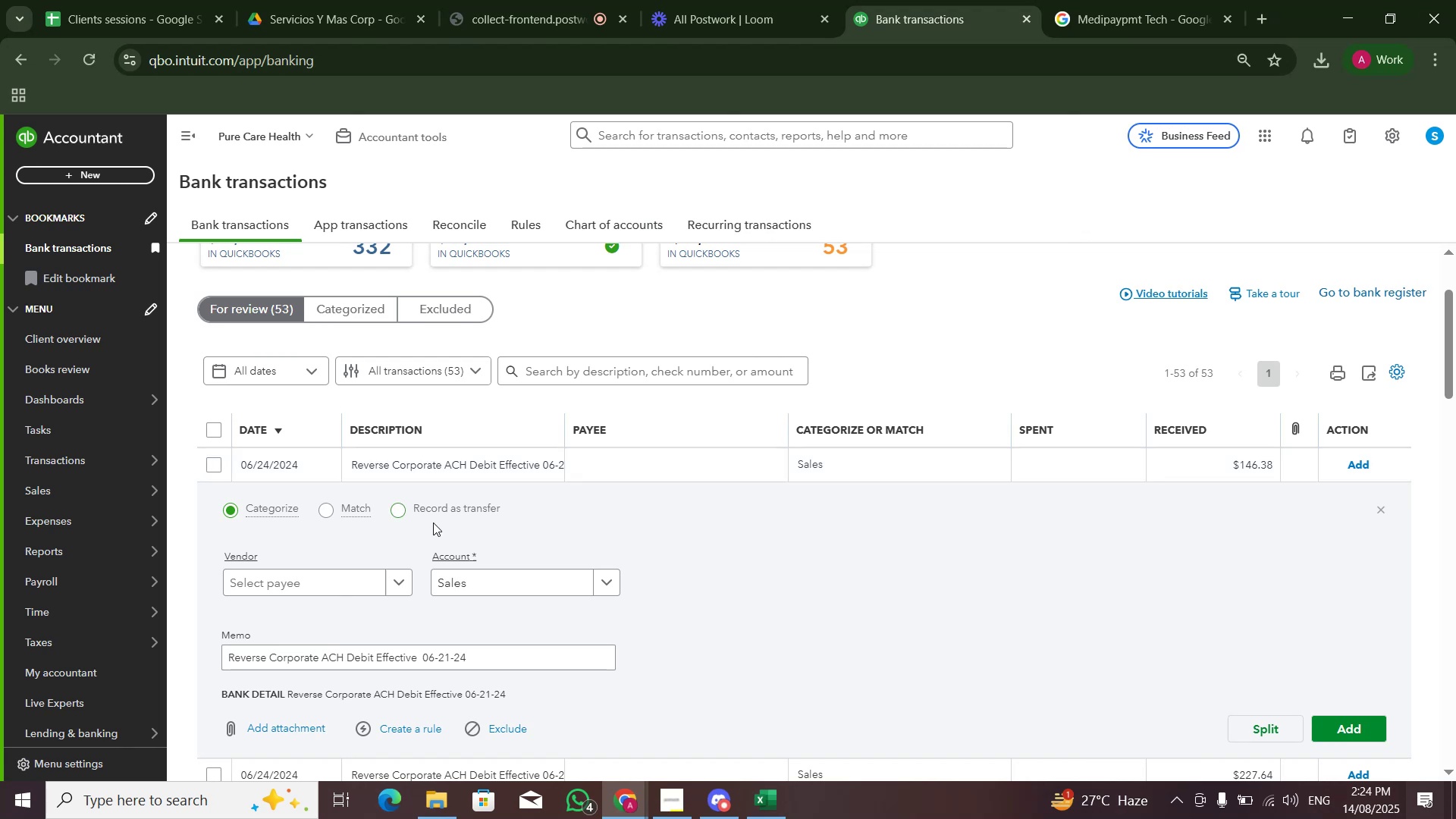 
left_click([589, 472])
 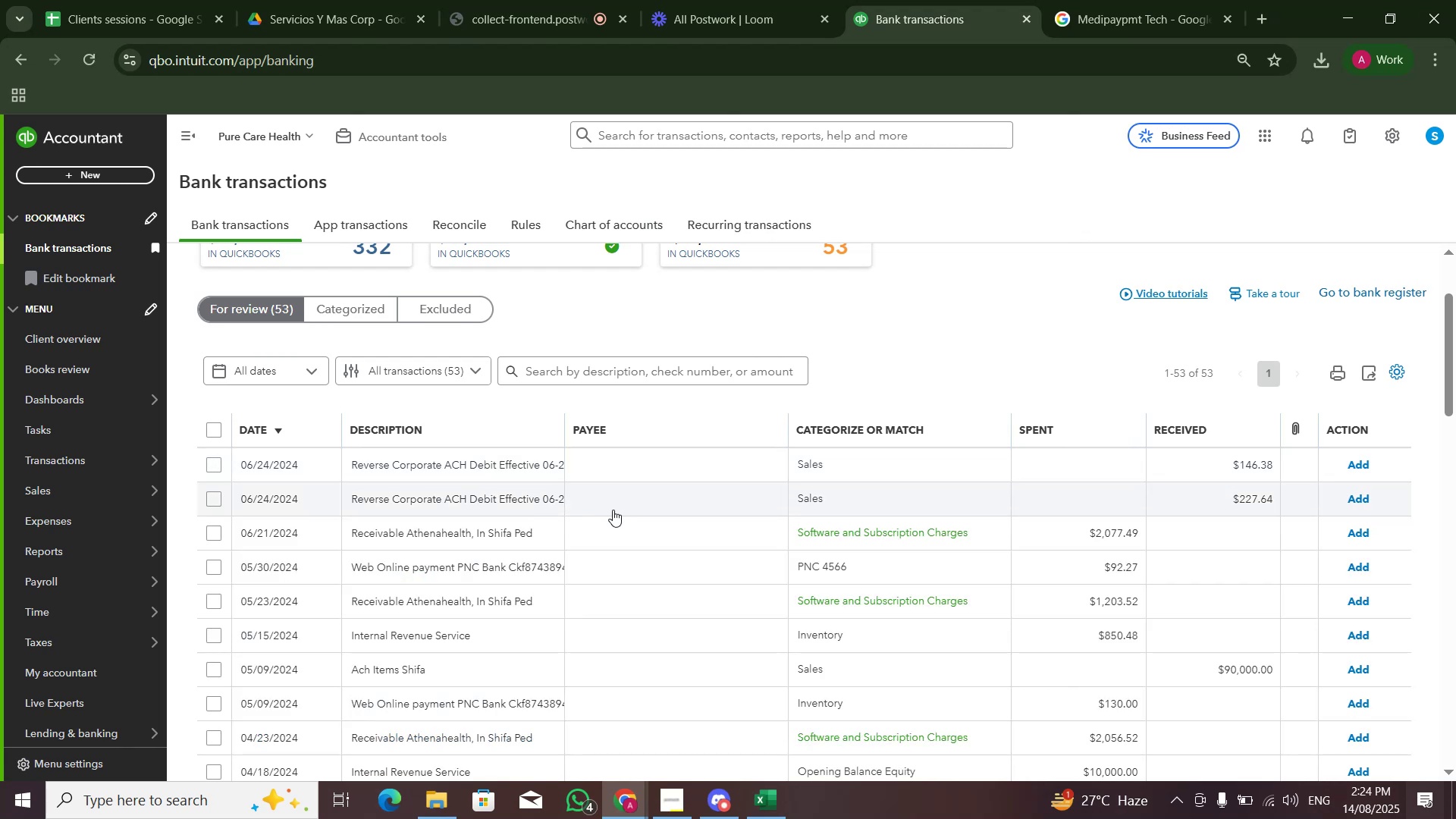 
scroll: coordinate [592, 523], scroll_direction: down, amount: 2.0
 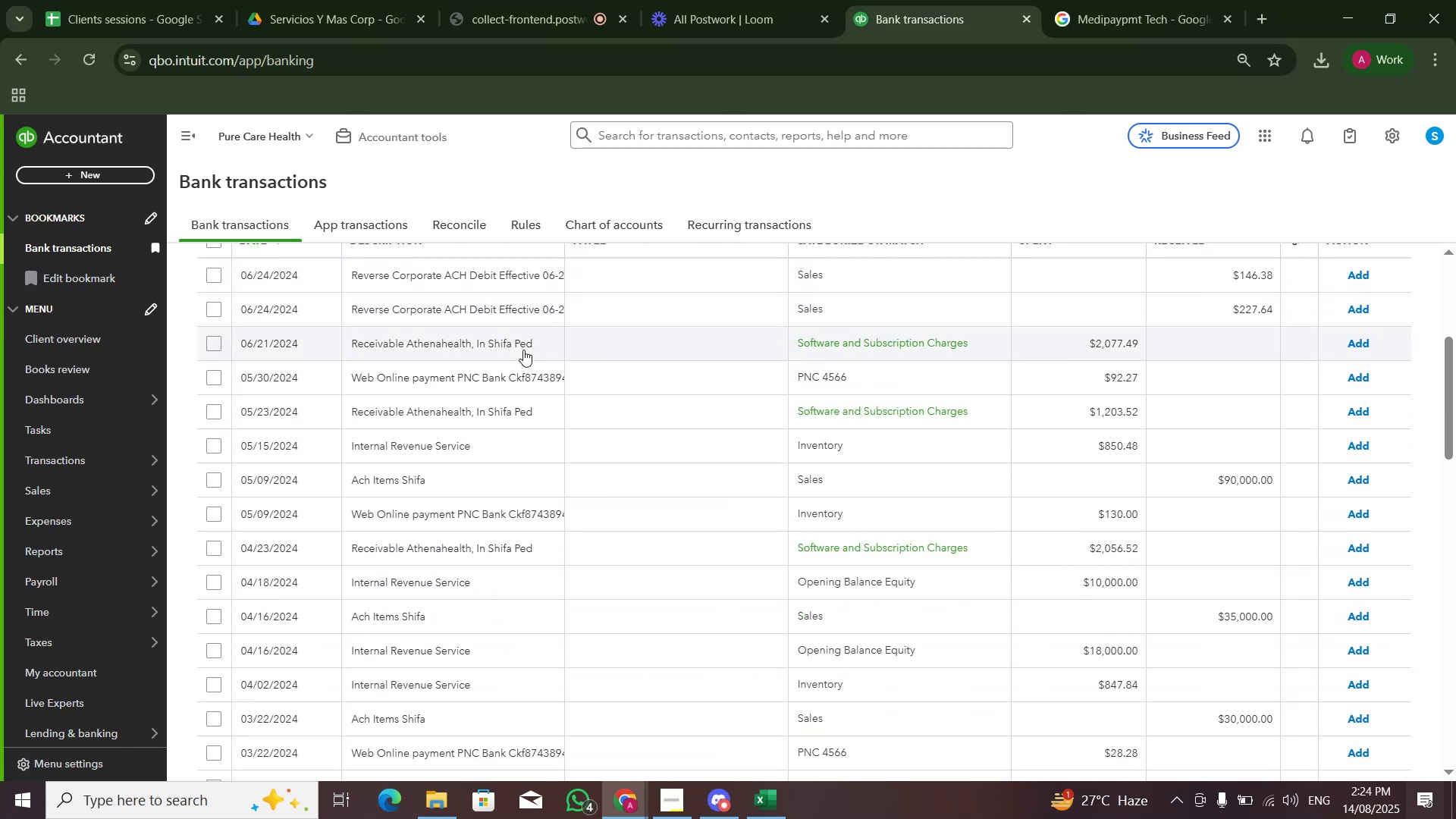 
scroll: coordinate [533, 397], scroll_direction: up, amount: 1.0
 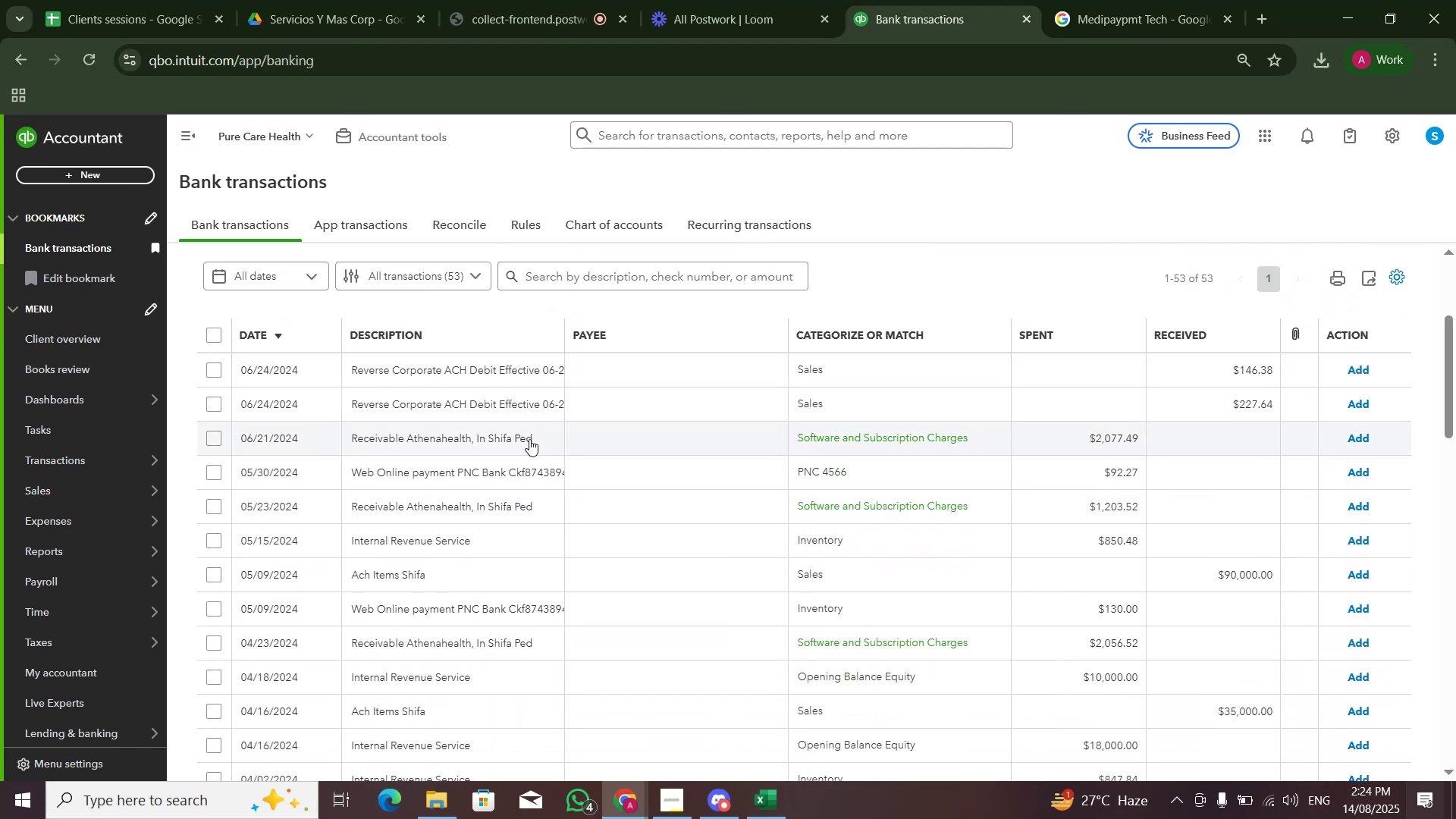 
wait(8.4)
 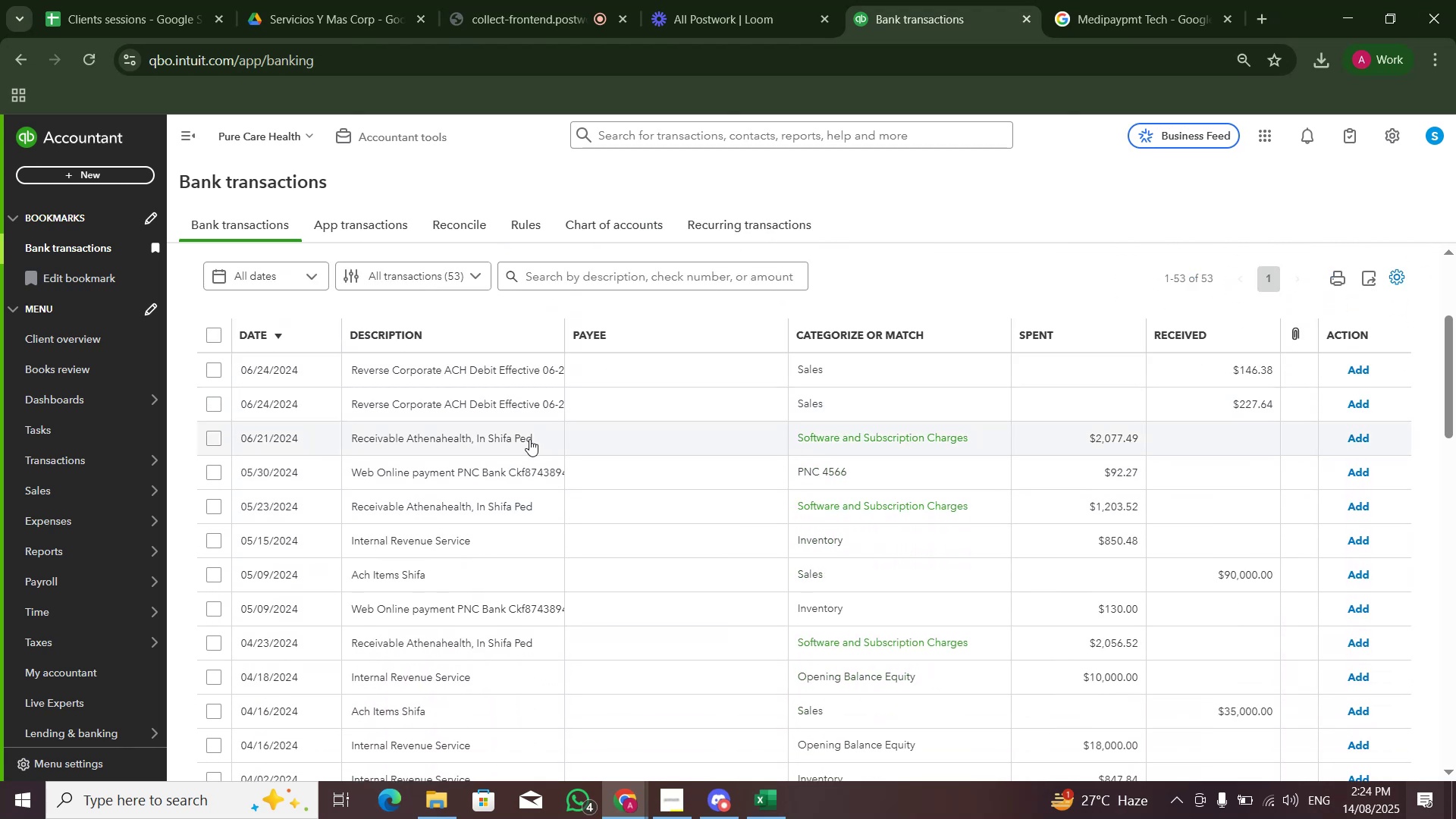 
double_click([405, 447])
 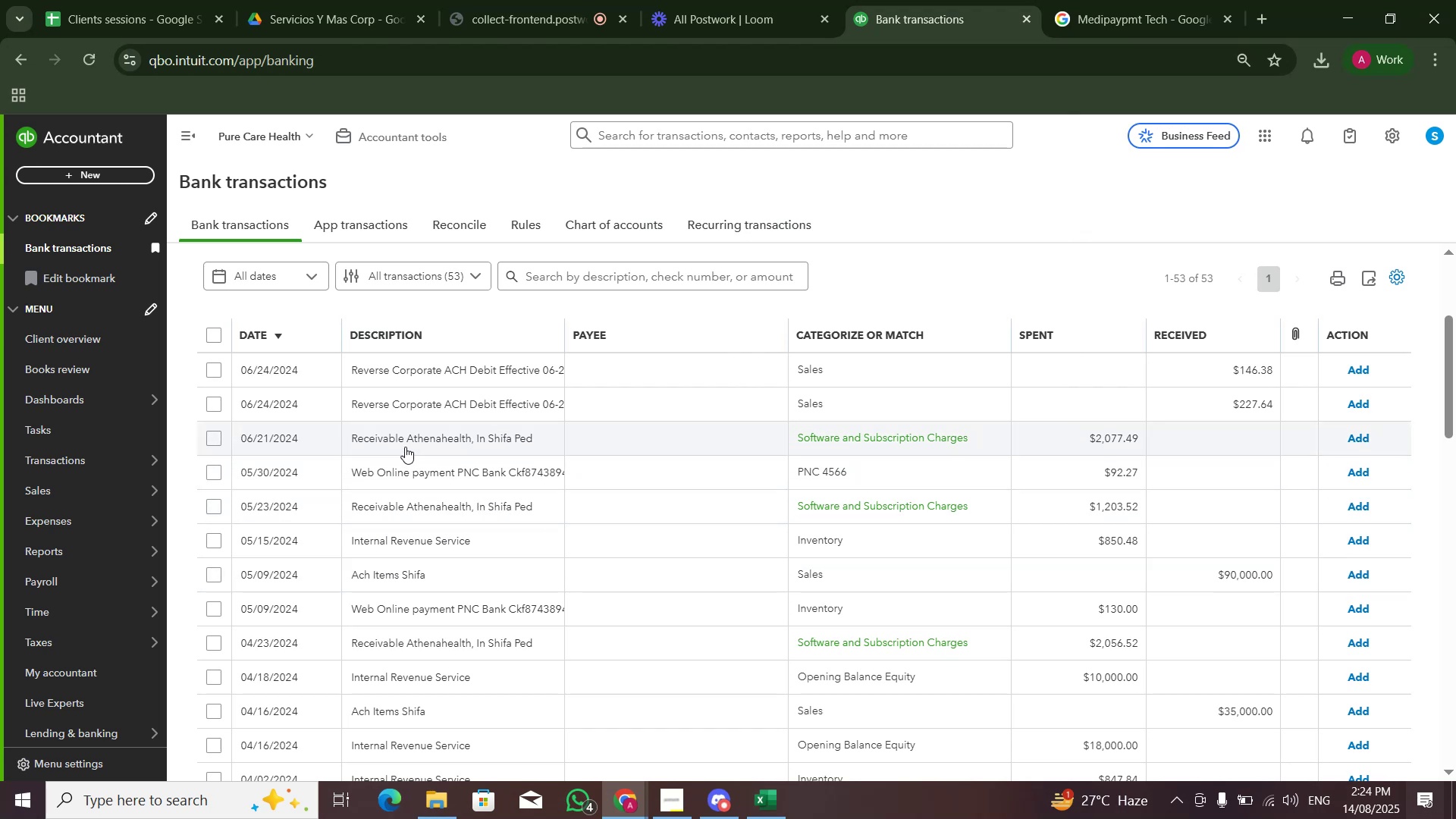 
triple_click([405, 447])
 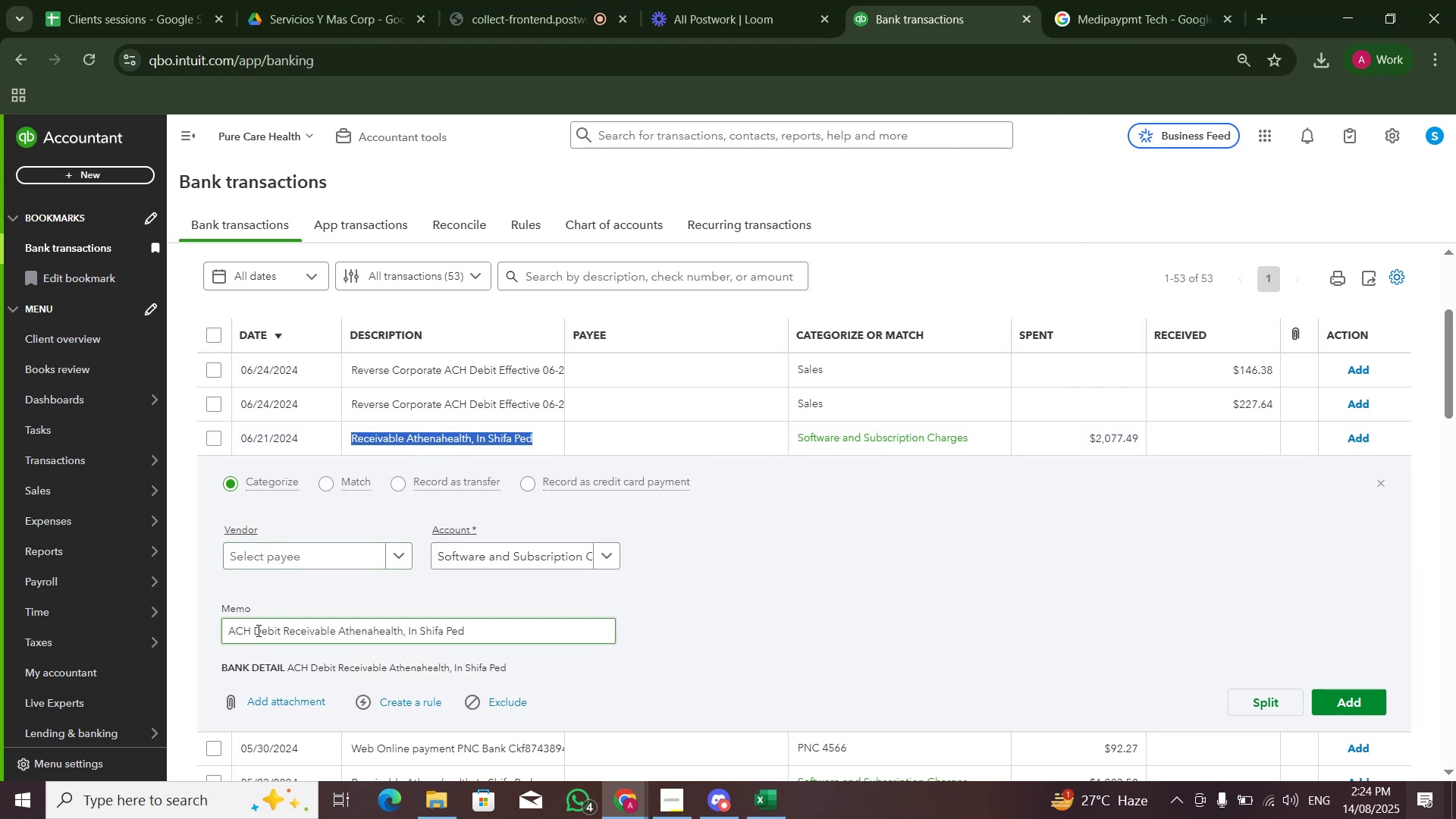 
left_click_drag(start_coordinate=[281, 630], to_coordinate=[400, 628])
 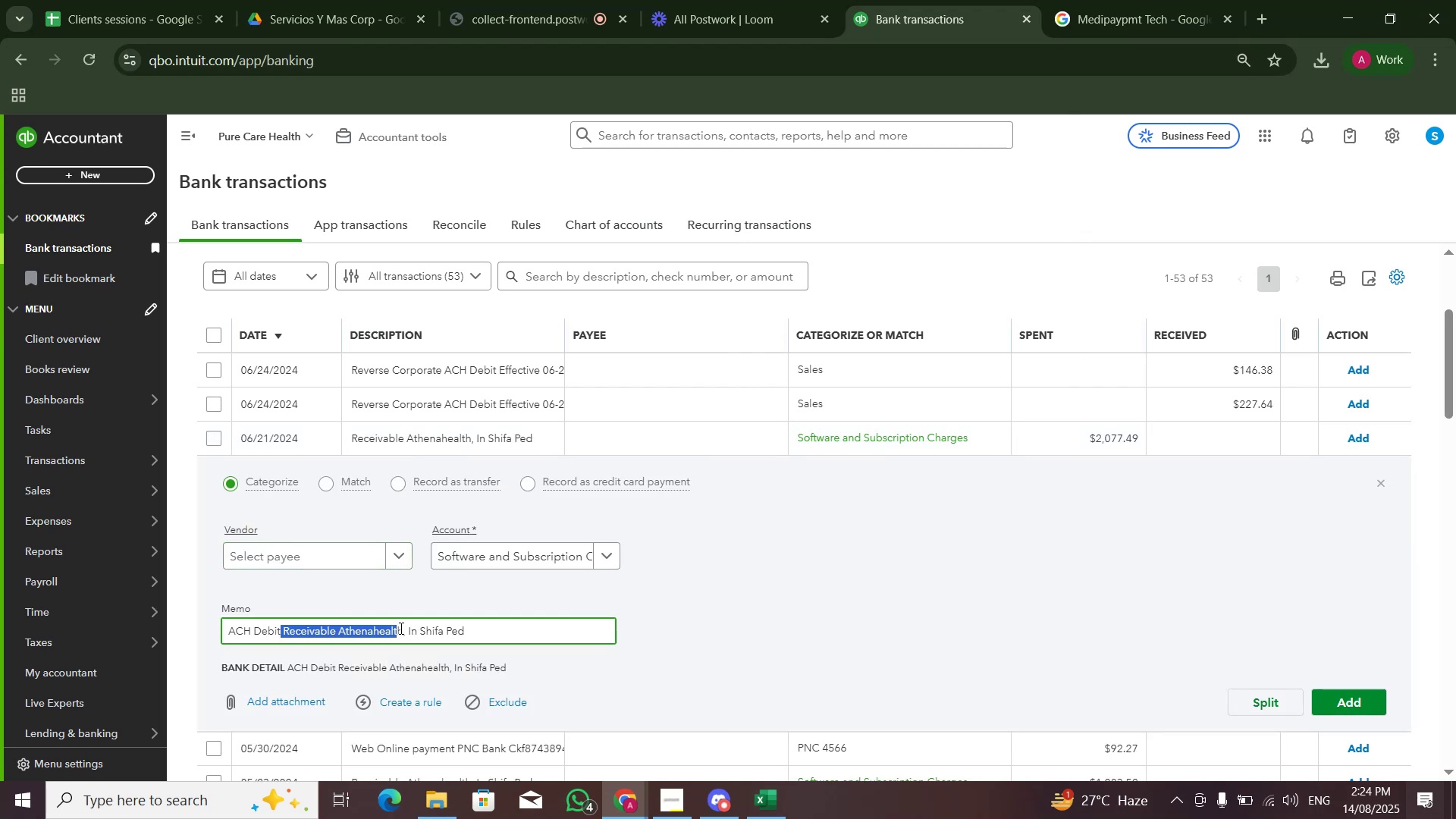 
key(Control+C)
 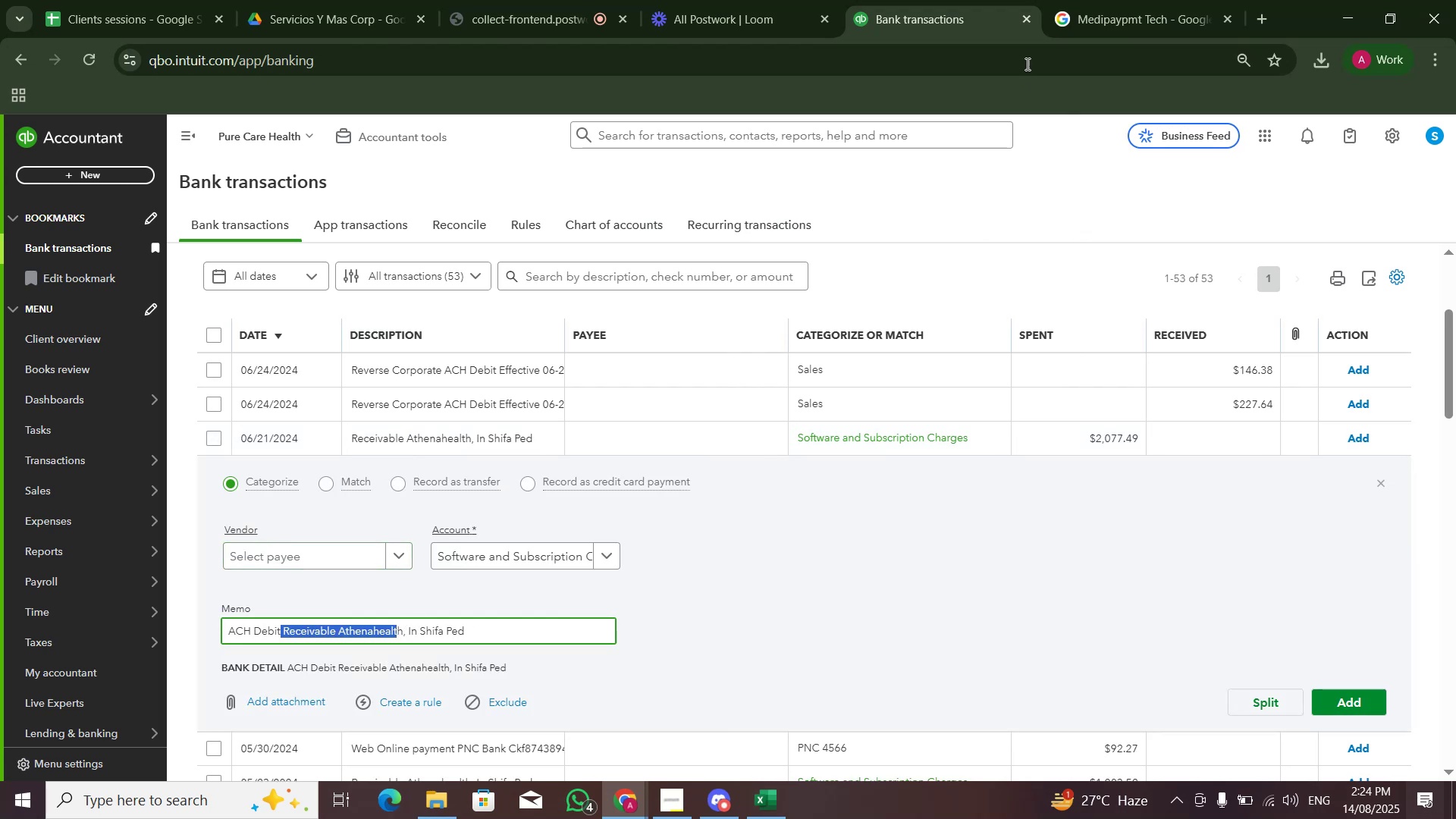 
left_click([1094, 8])
 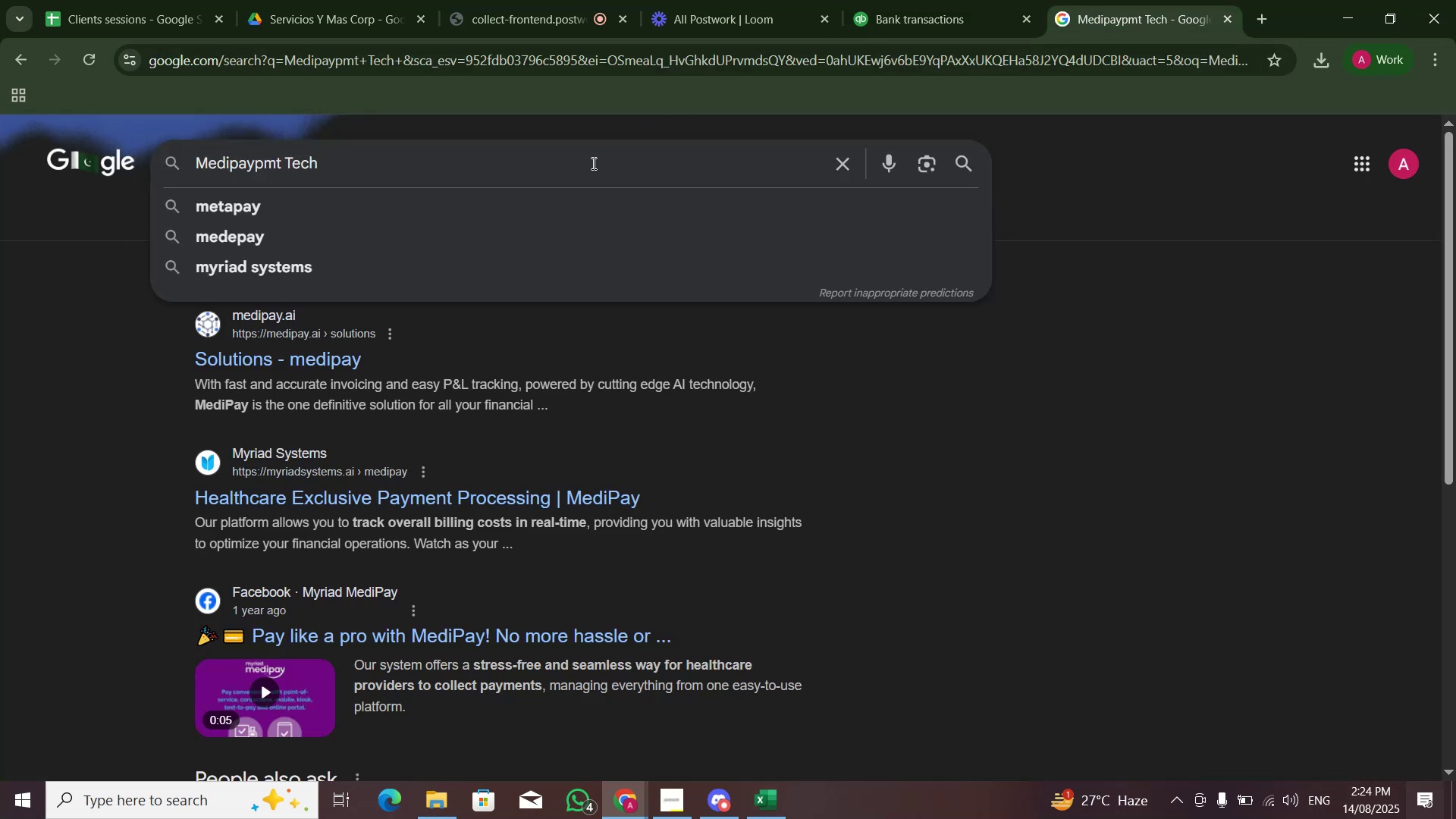 
double_click([592, 166])
 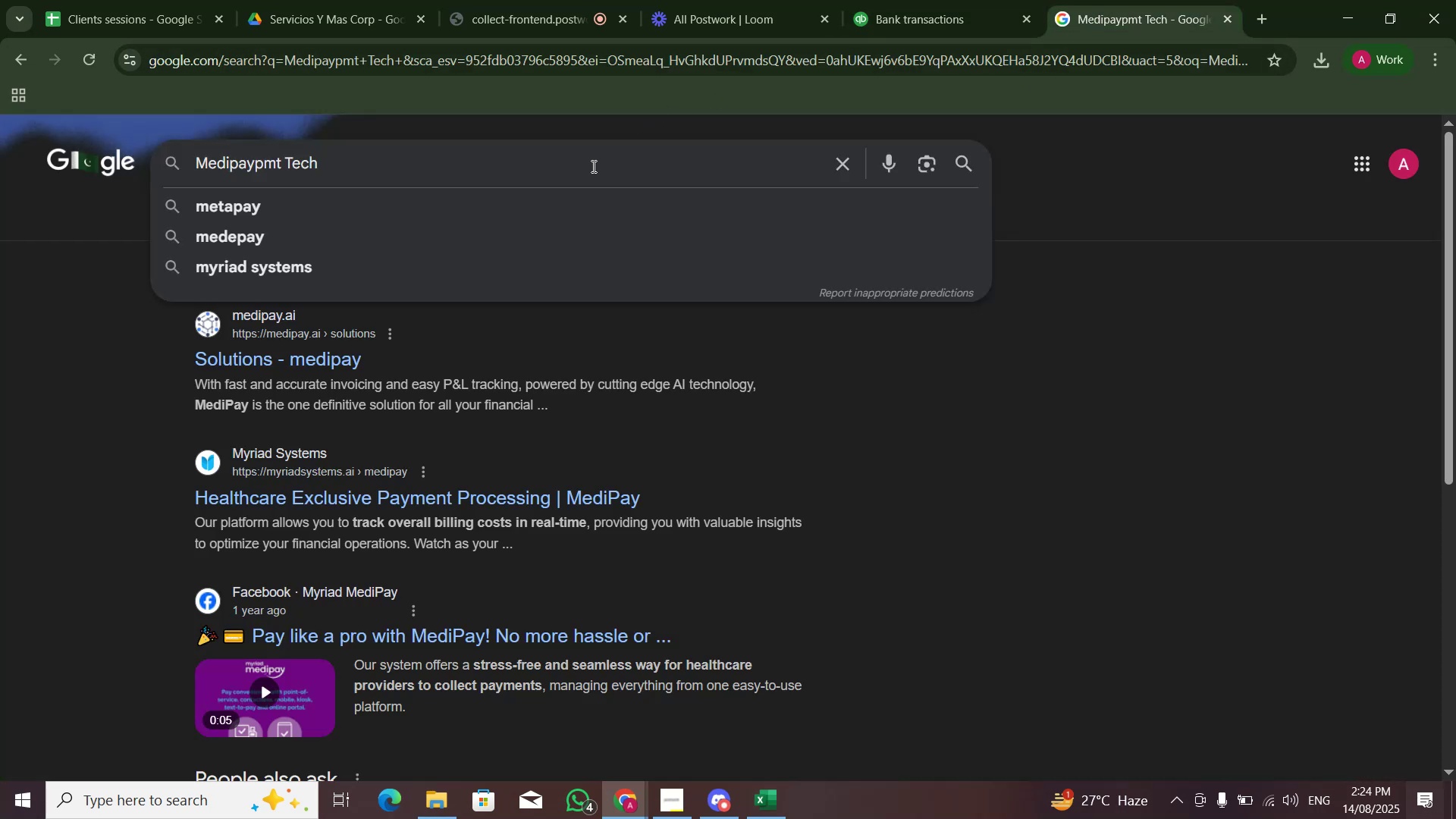 
triple_click([592, 166])
 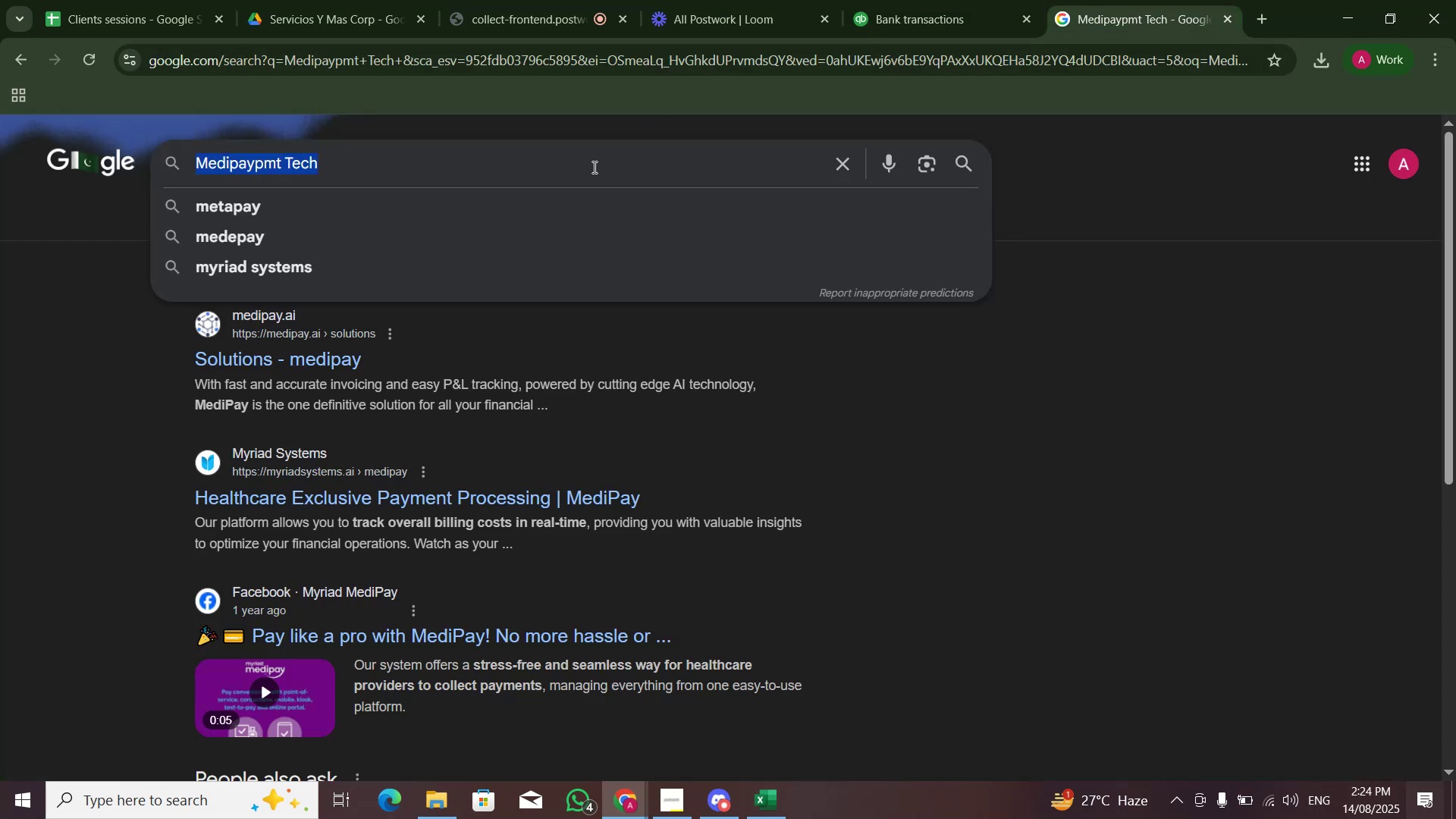 
key(Control+V)
 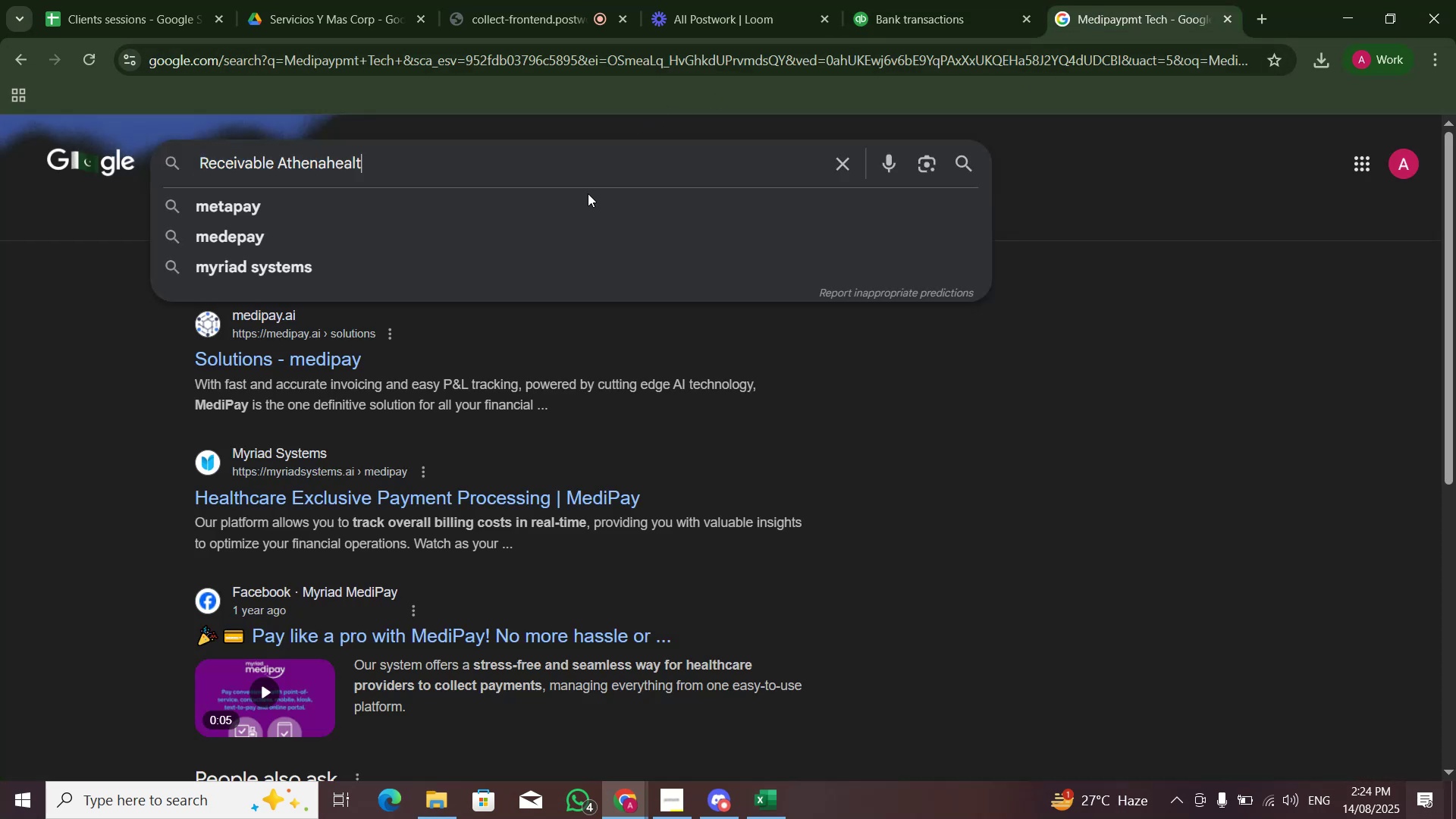 
key(NumpadEnter)
 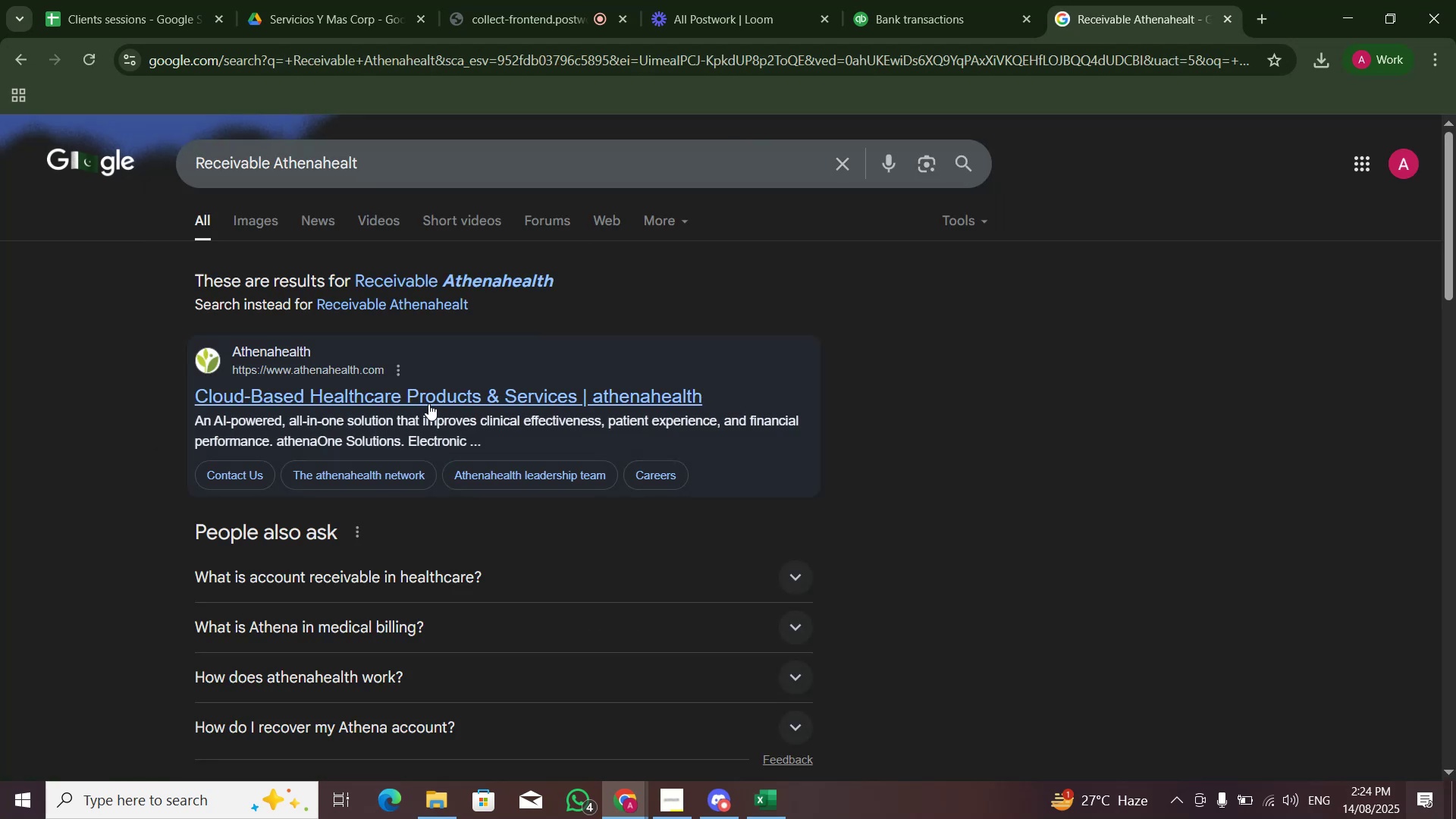 
wait(8.2)
 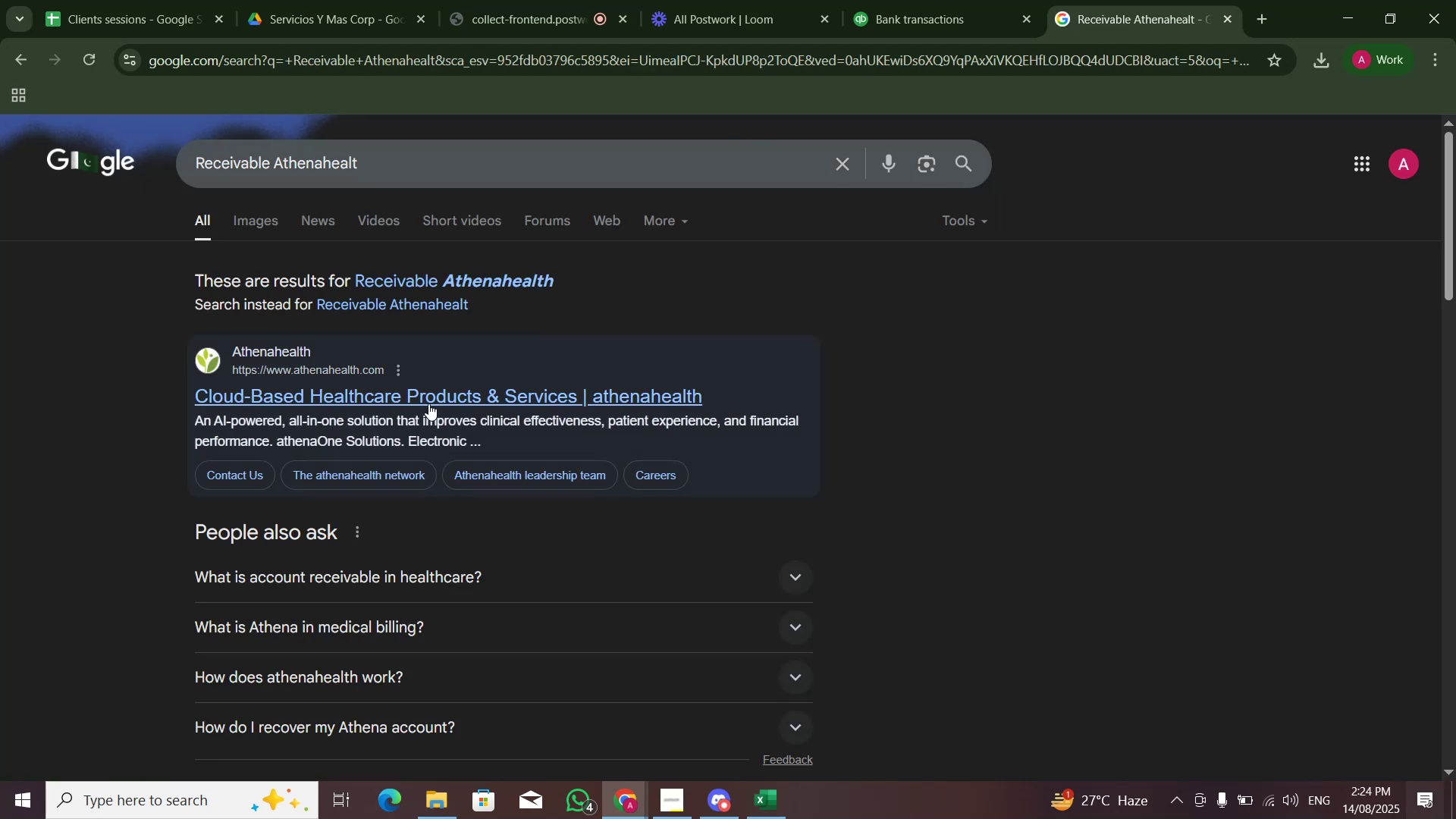 
left_click([934, 0])
 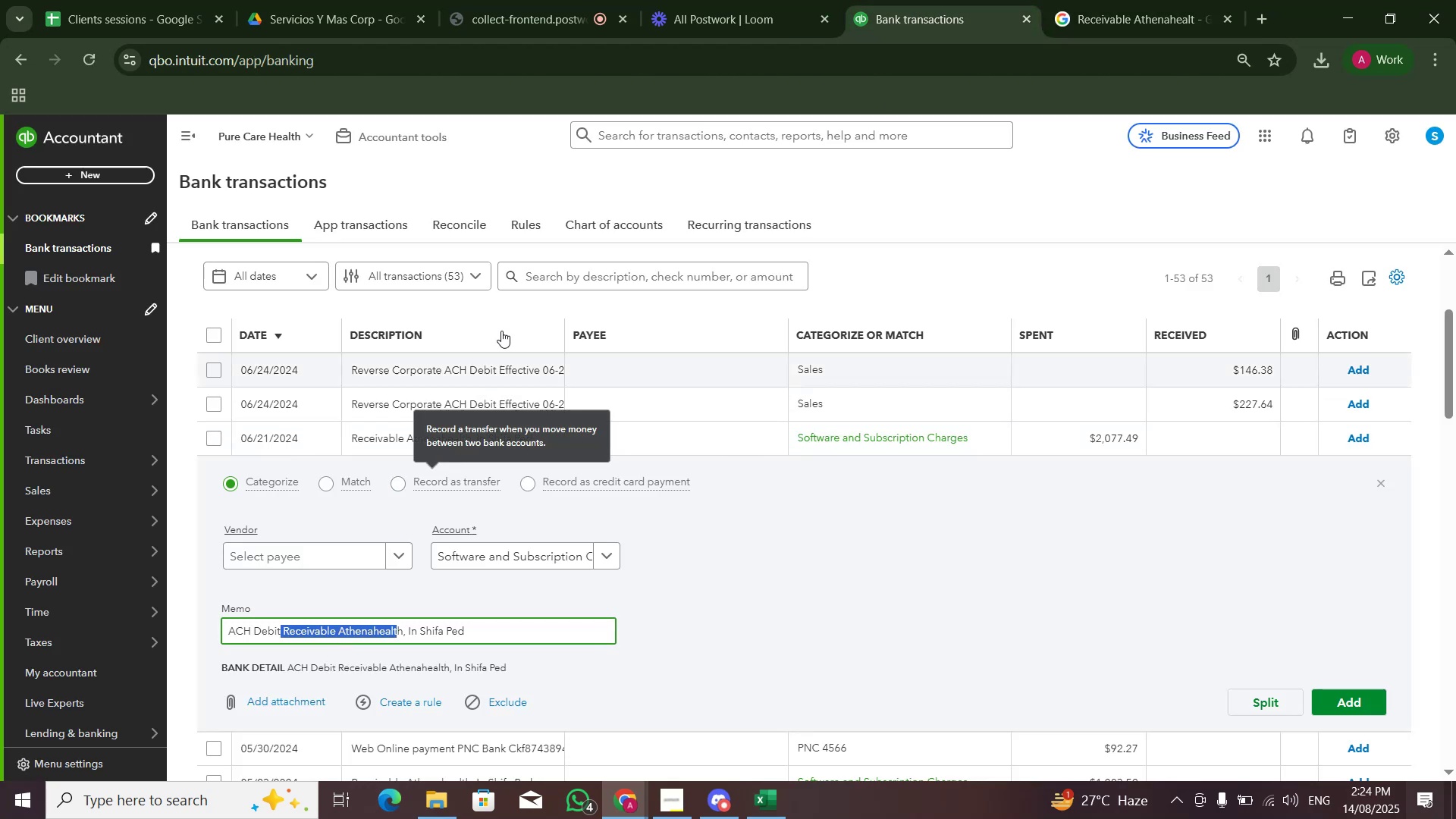 
left_click([548, 278])
 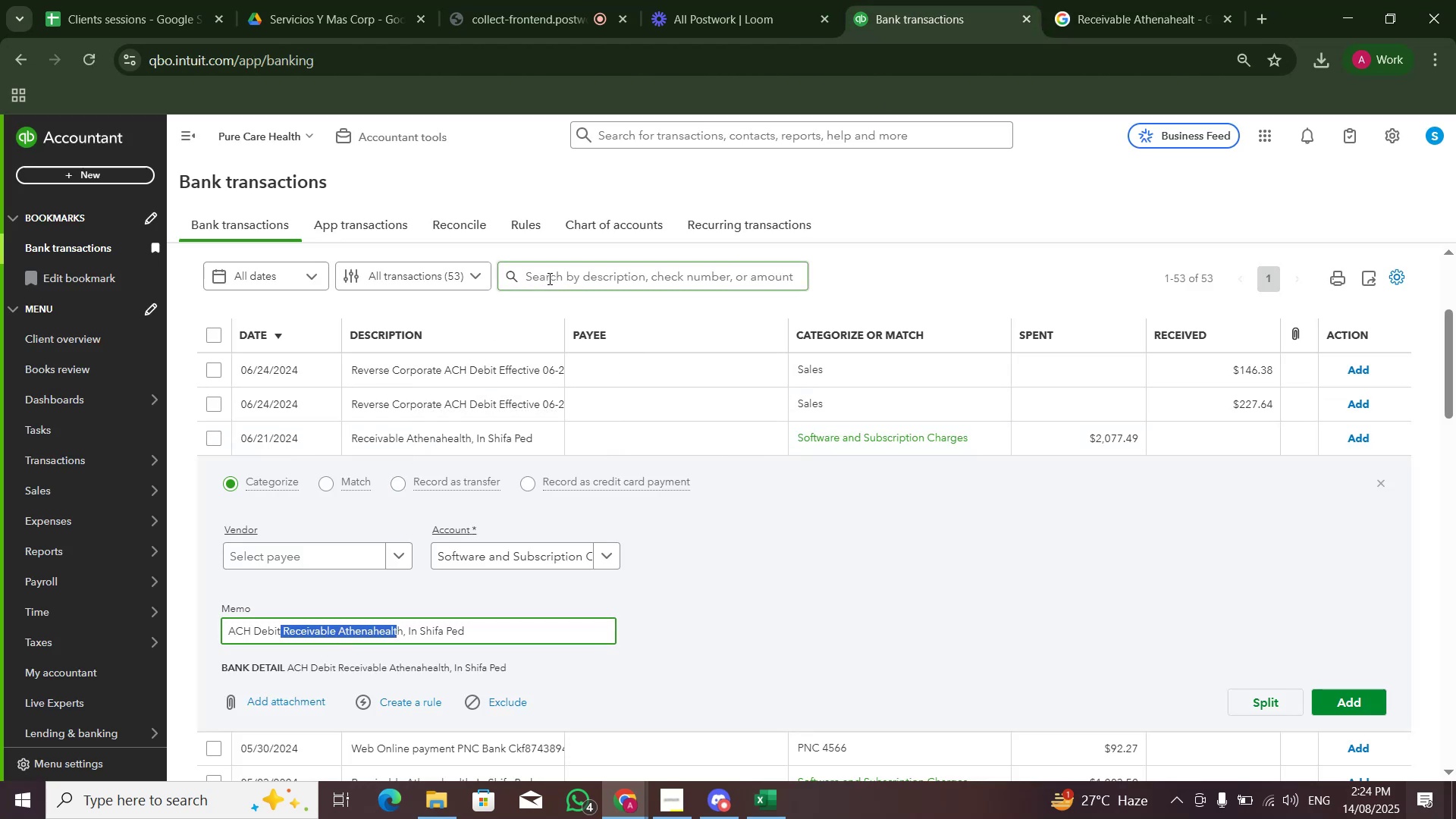 
key(Control+V)
 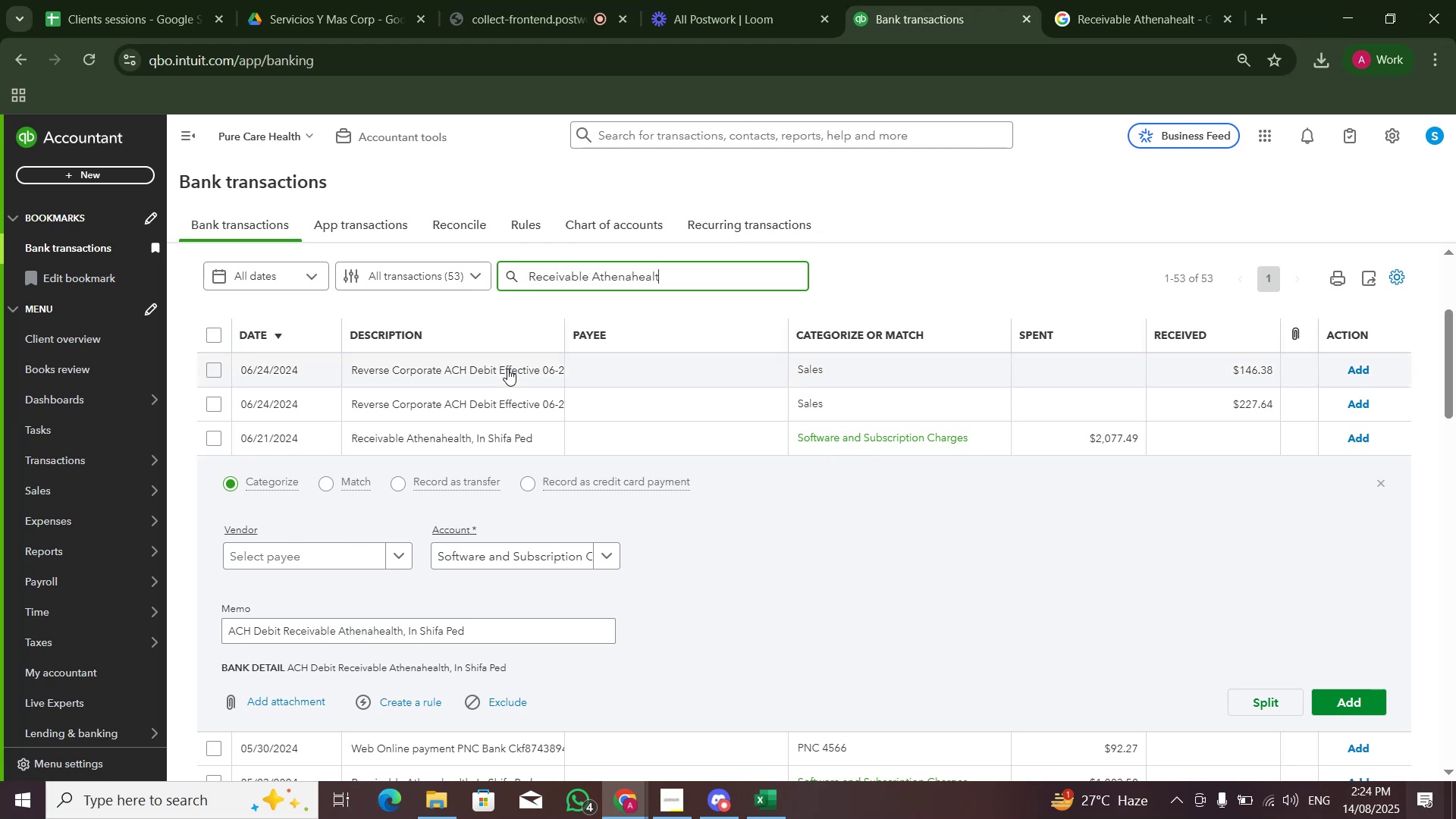 
key(NumpadEnter)
 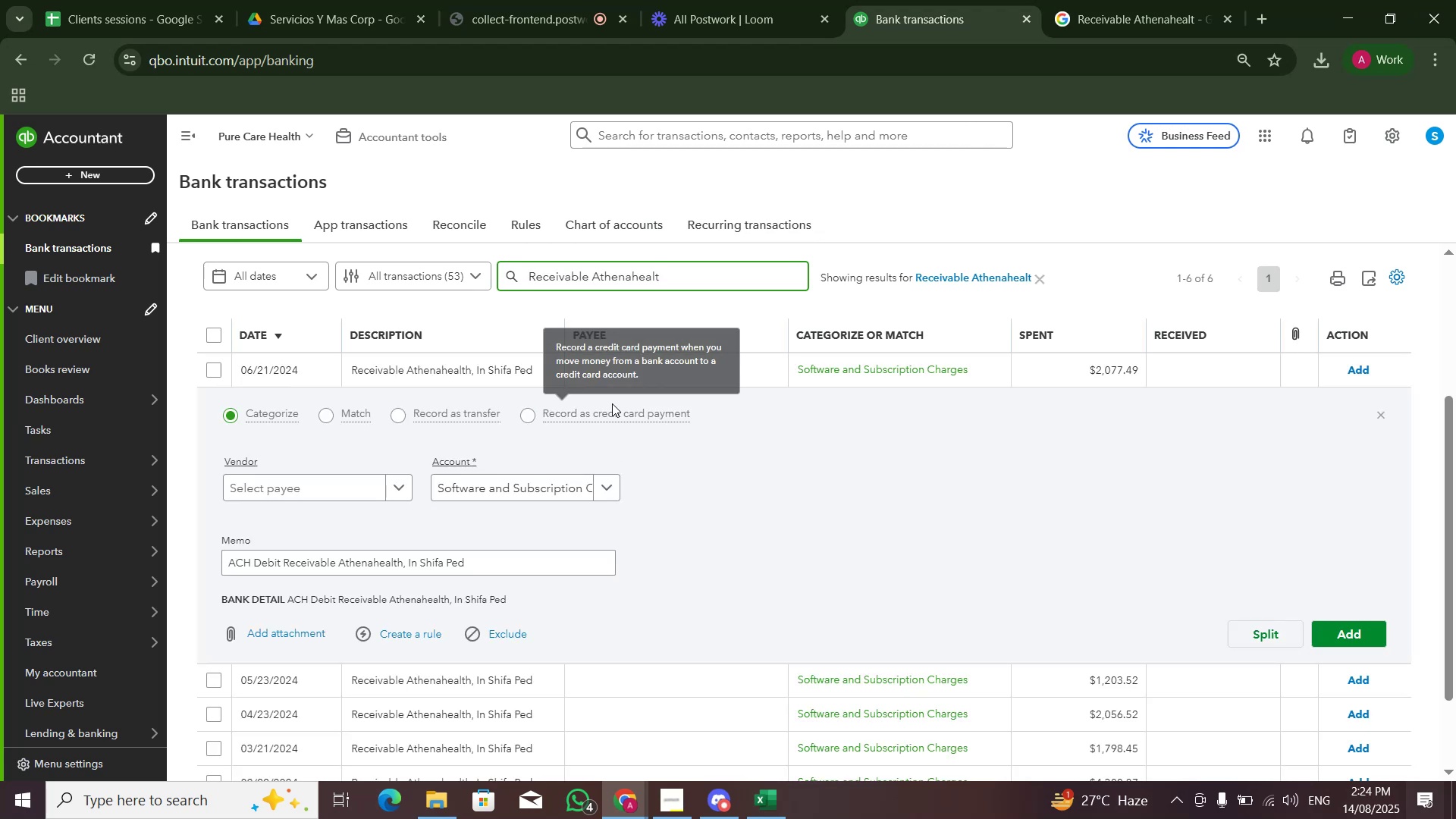 
left_click([457, 367])
 